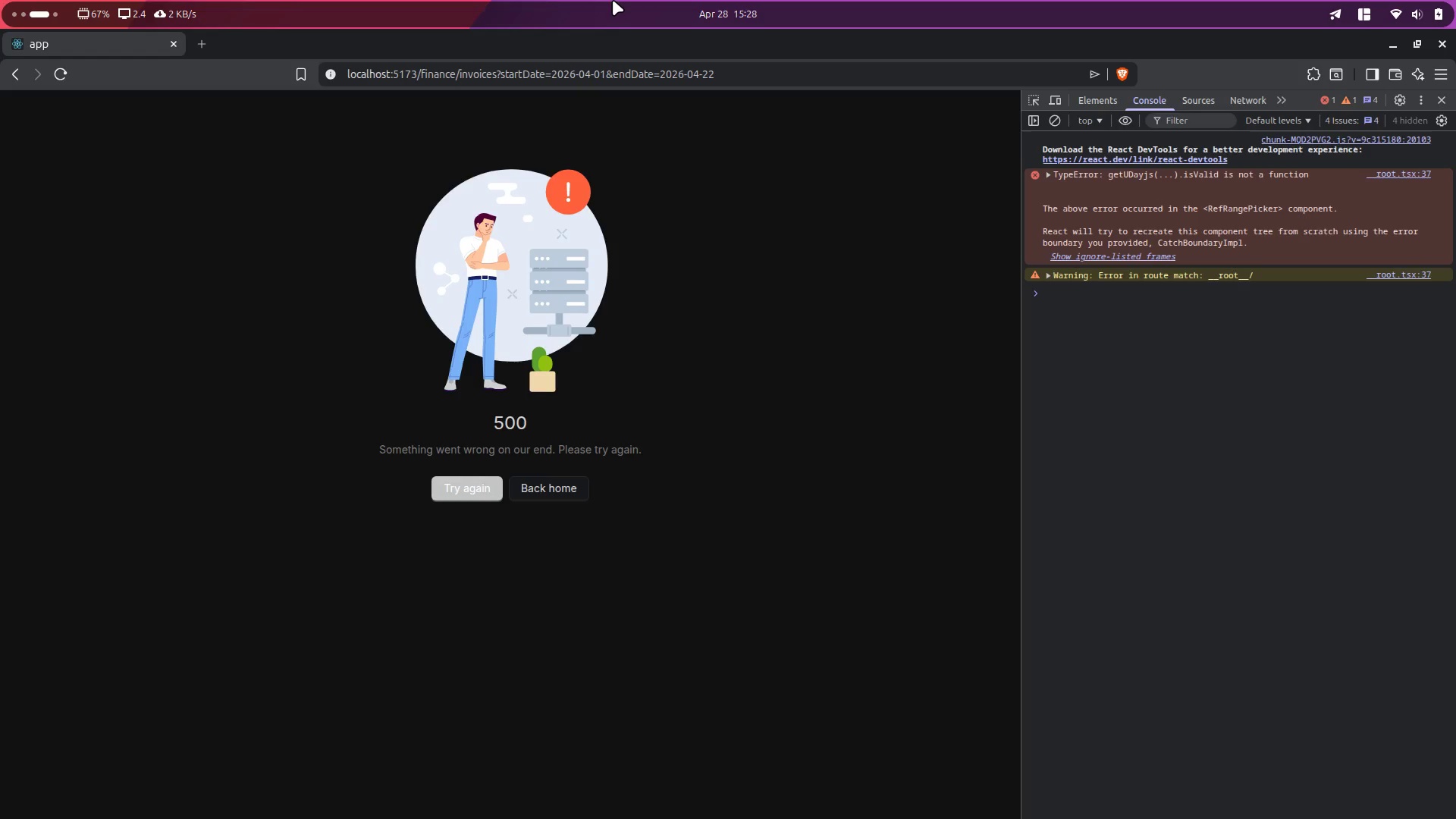 
key(Alt+Control+ArrowLeft)
 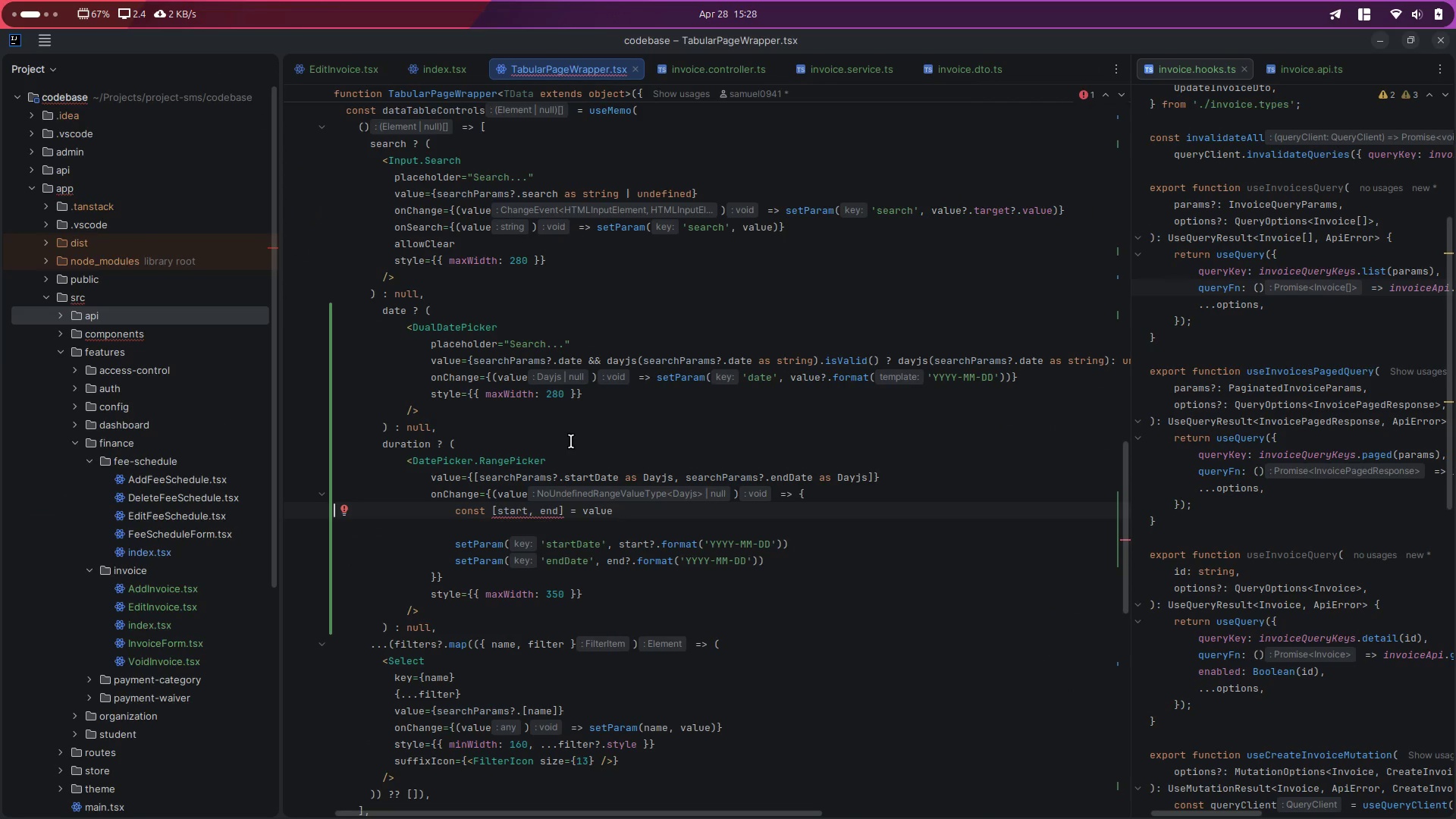 
scroll: coordinate [577, 428], scroll_direction: down, amount: 5.0
 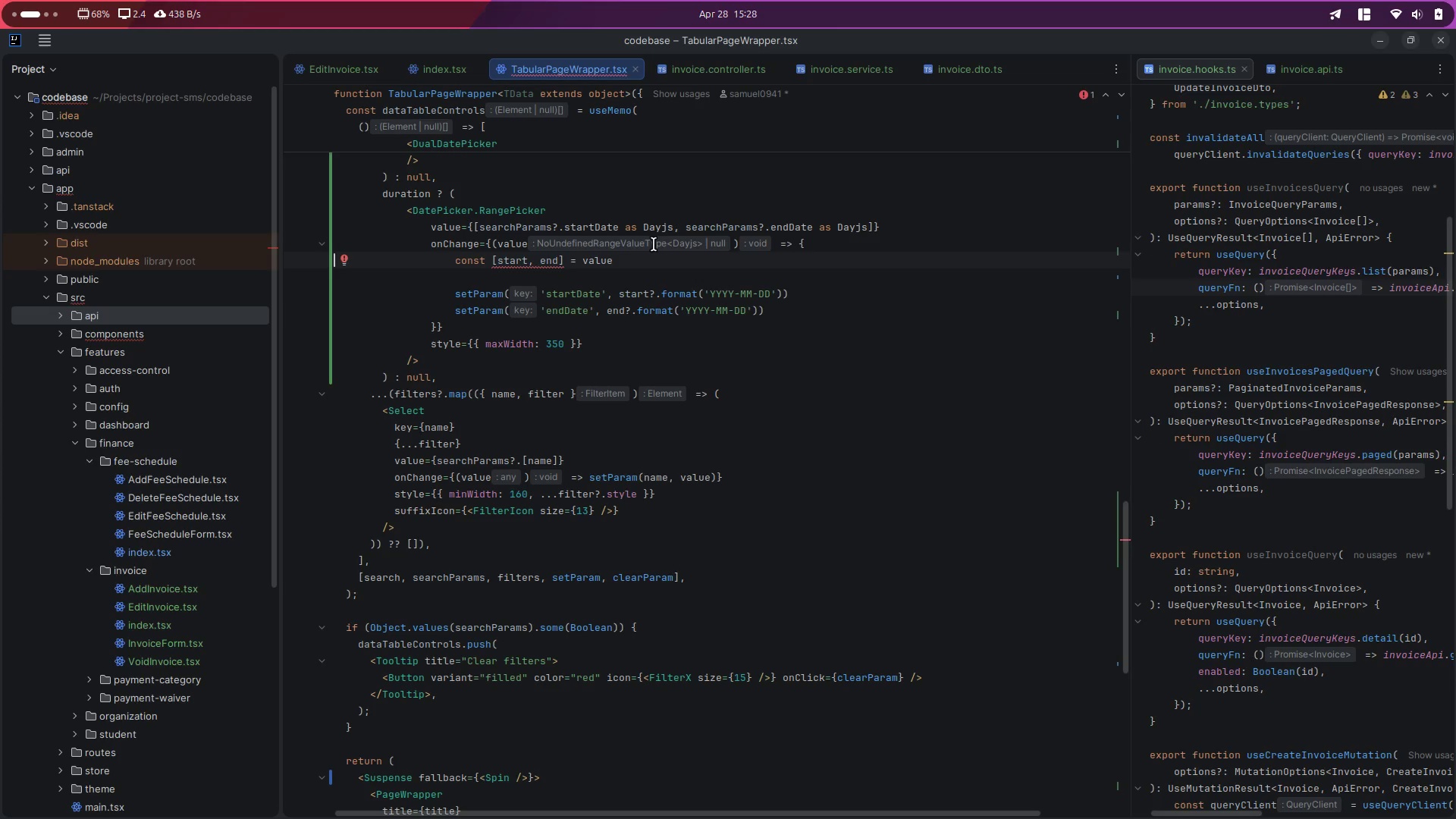 
double_click([592, 230])
 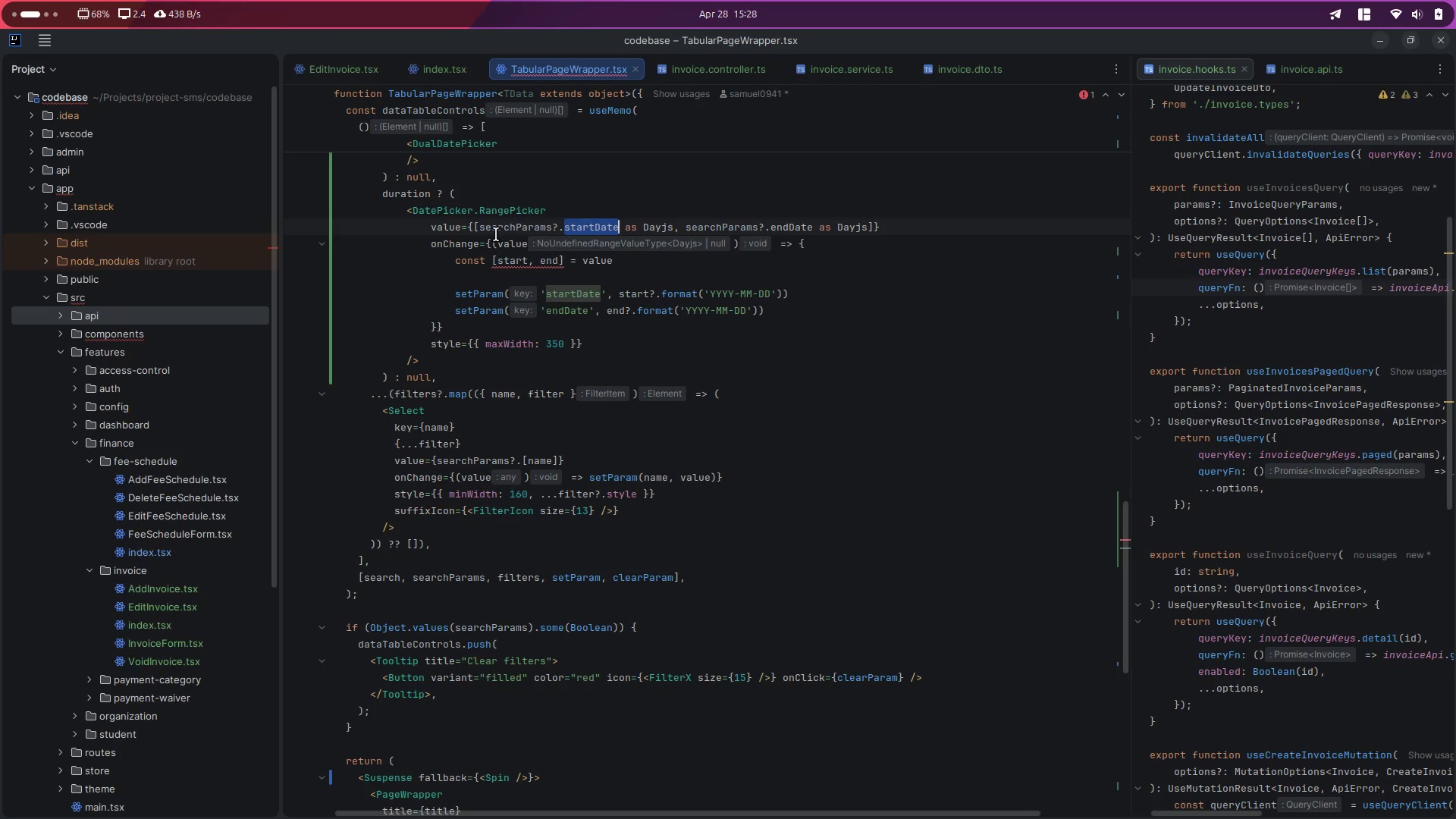 
left_click_drag(start_coordinate=[481, 233], to_coordinate=[620, 223])
 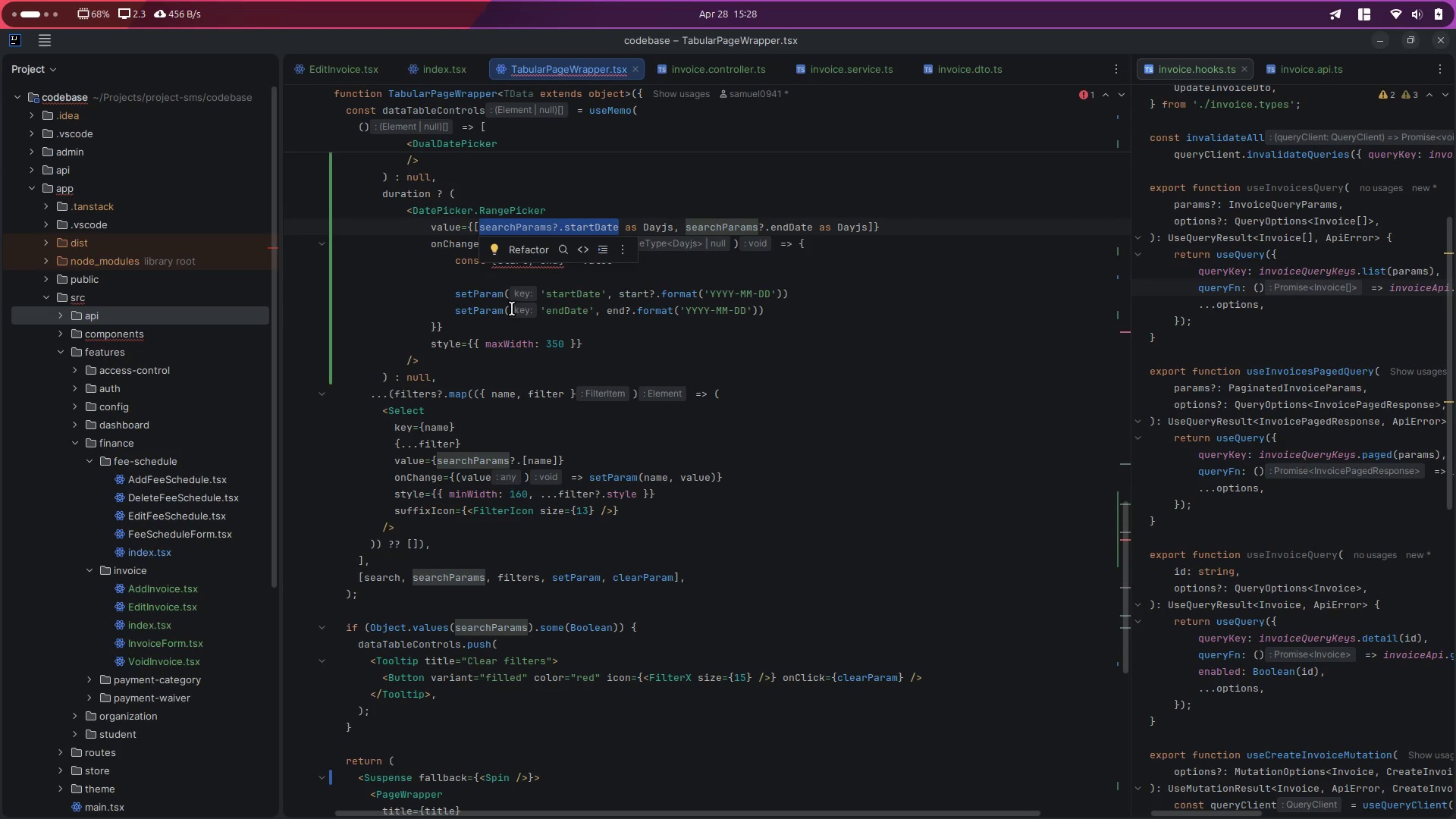 
key(Control+C)
 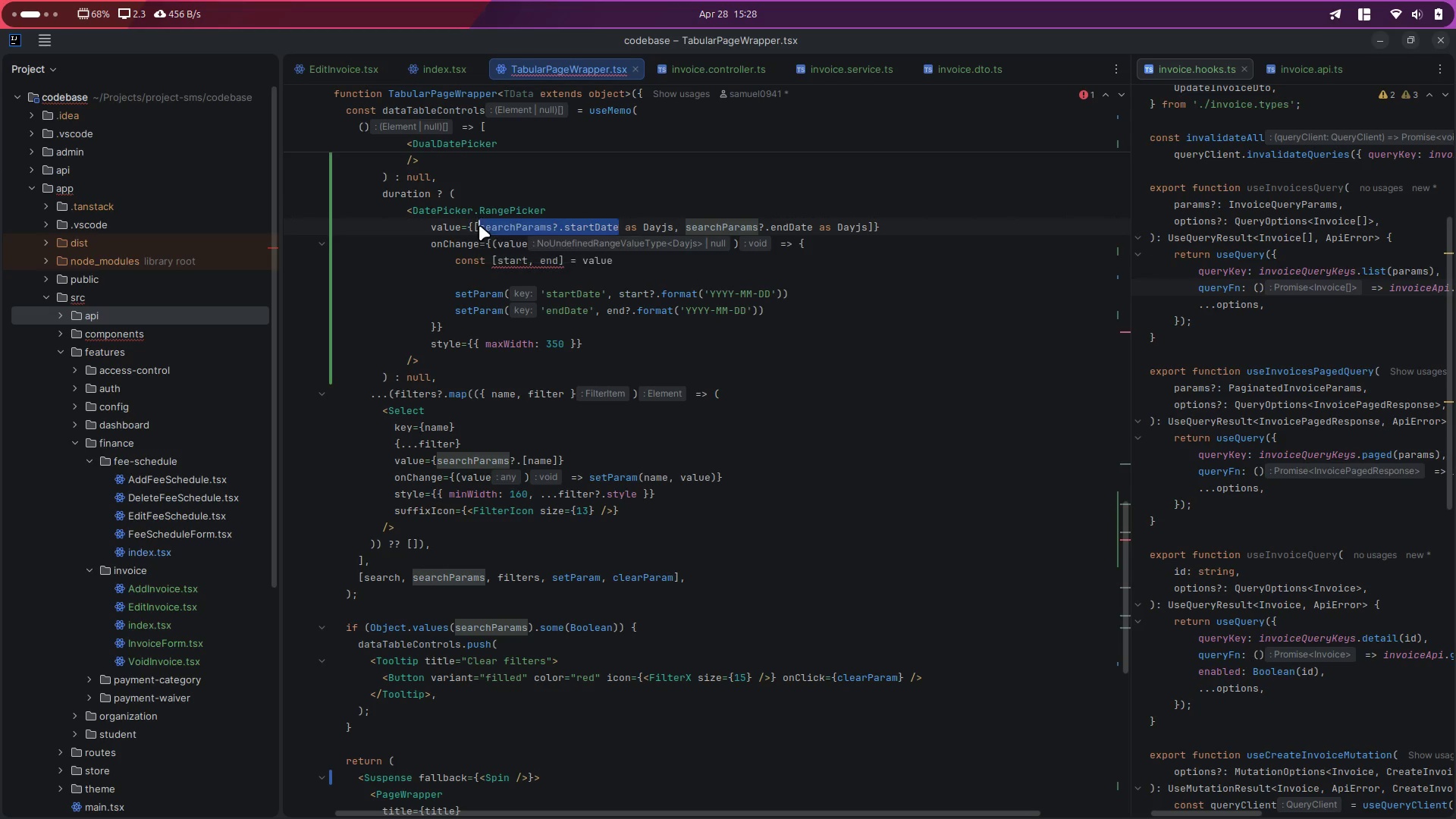 
left_click([479, 225])
 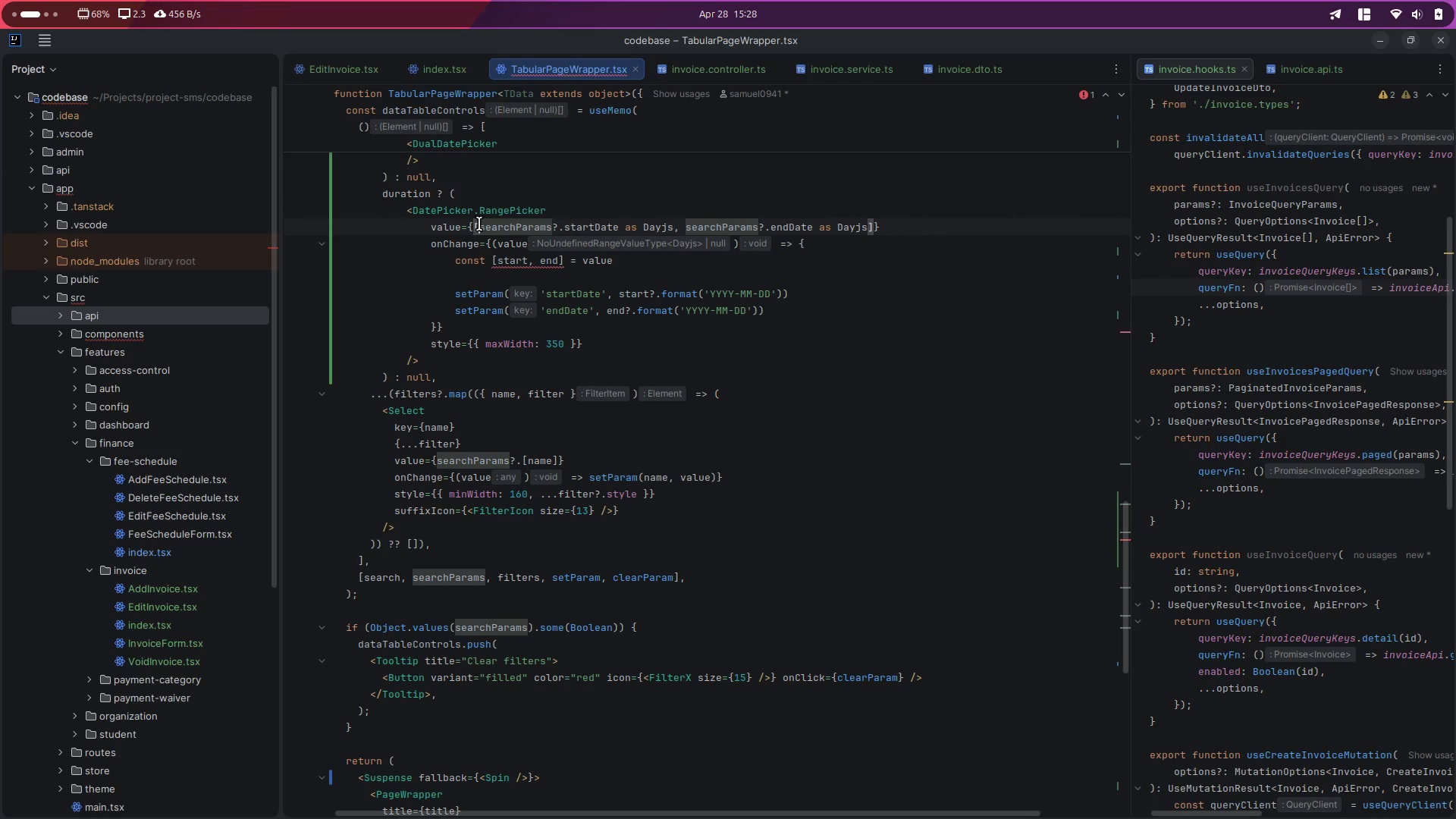 
key(ArrowLeft)
 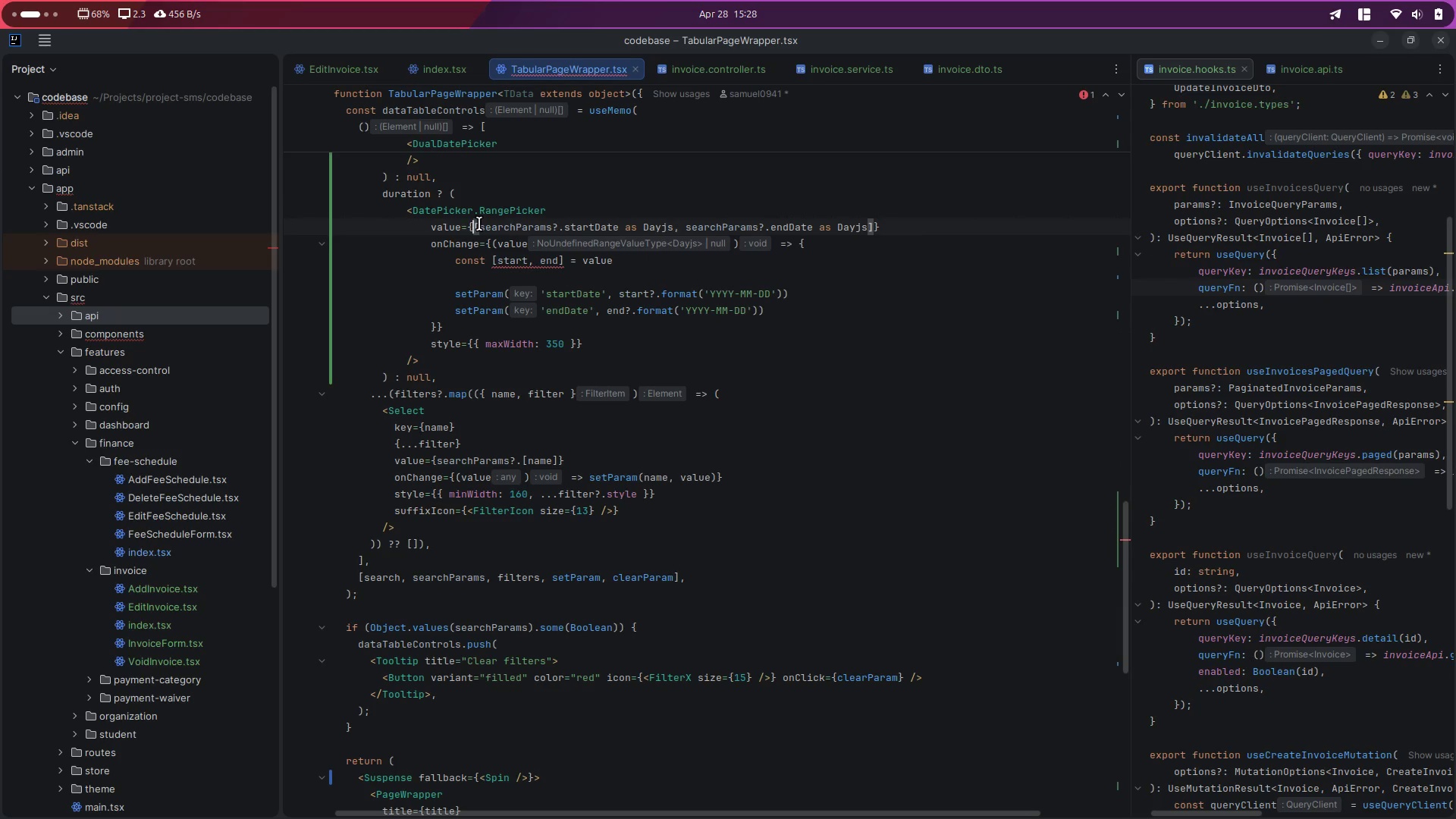 
key(Space)
 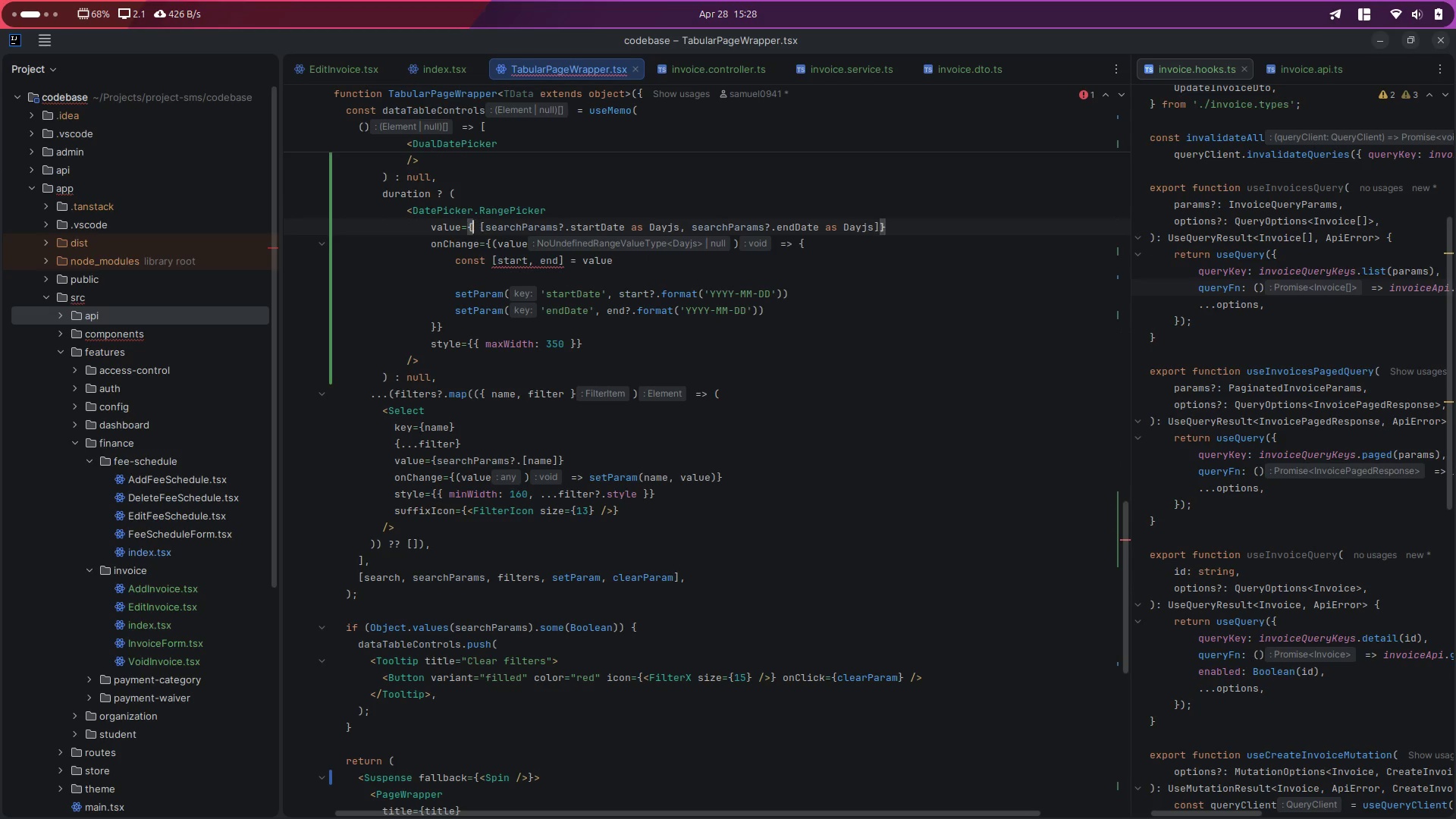 
key(ArrowLeft)
 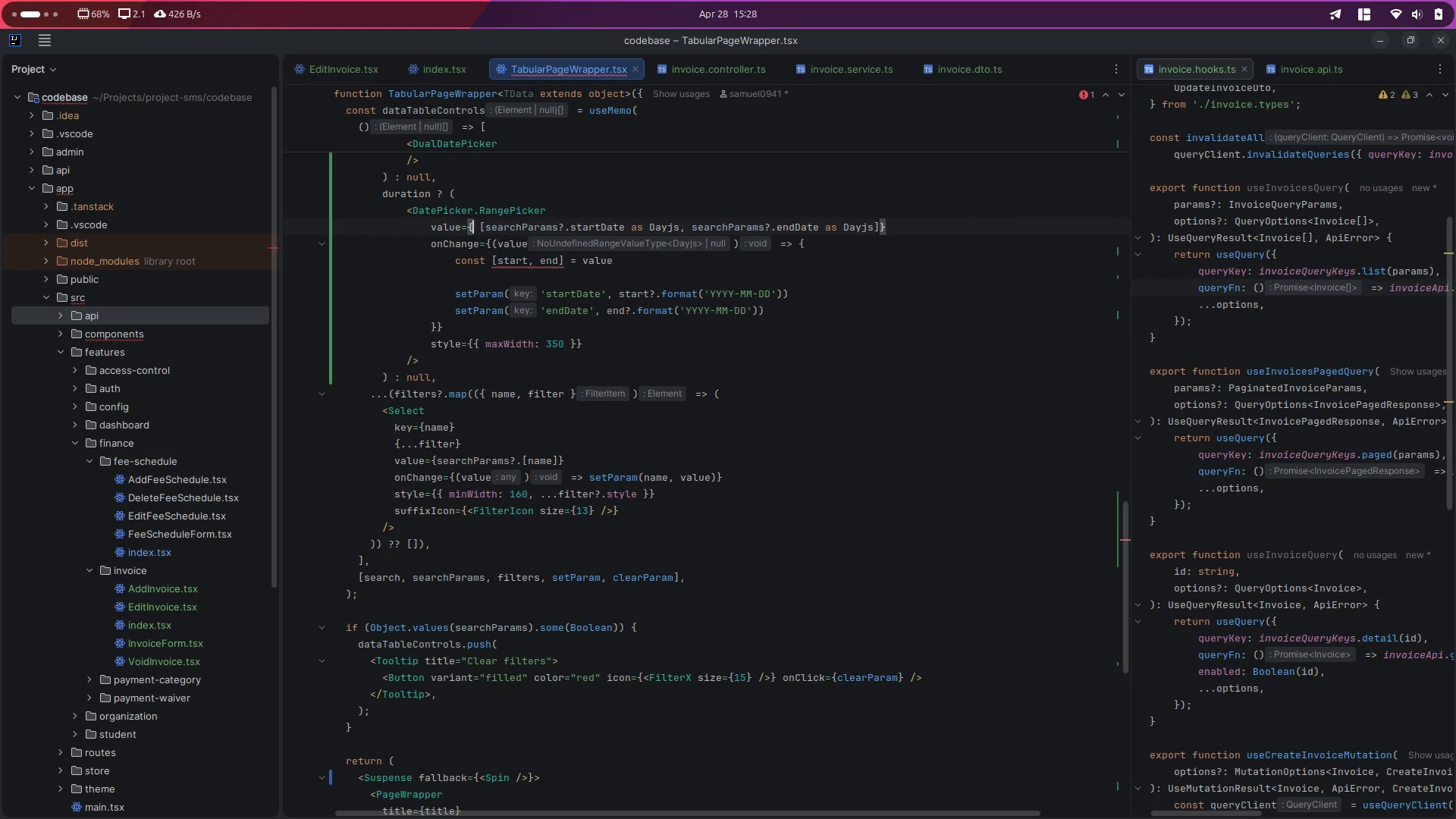 
key(Control+V)
 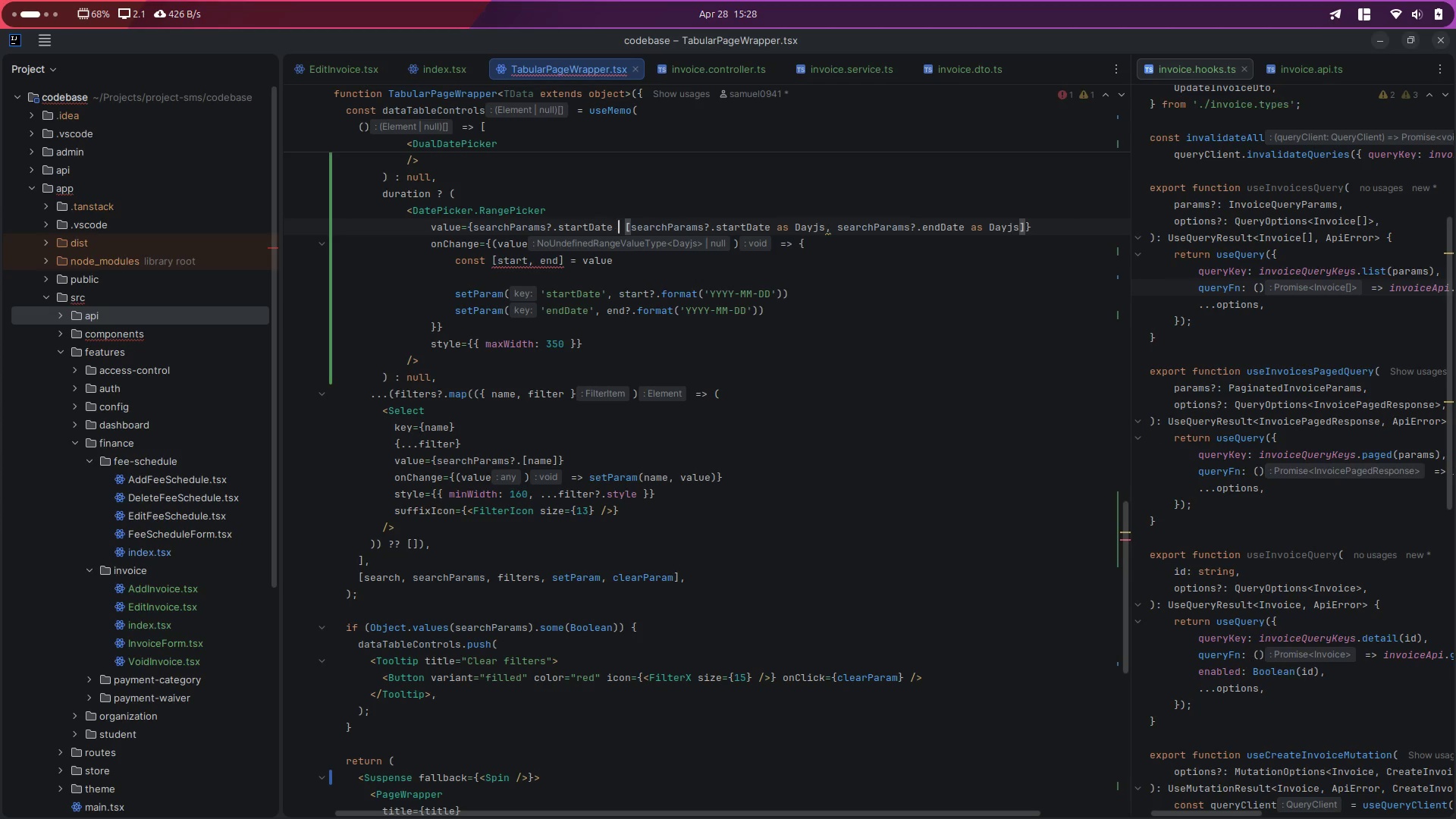 
type( && )
 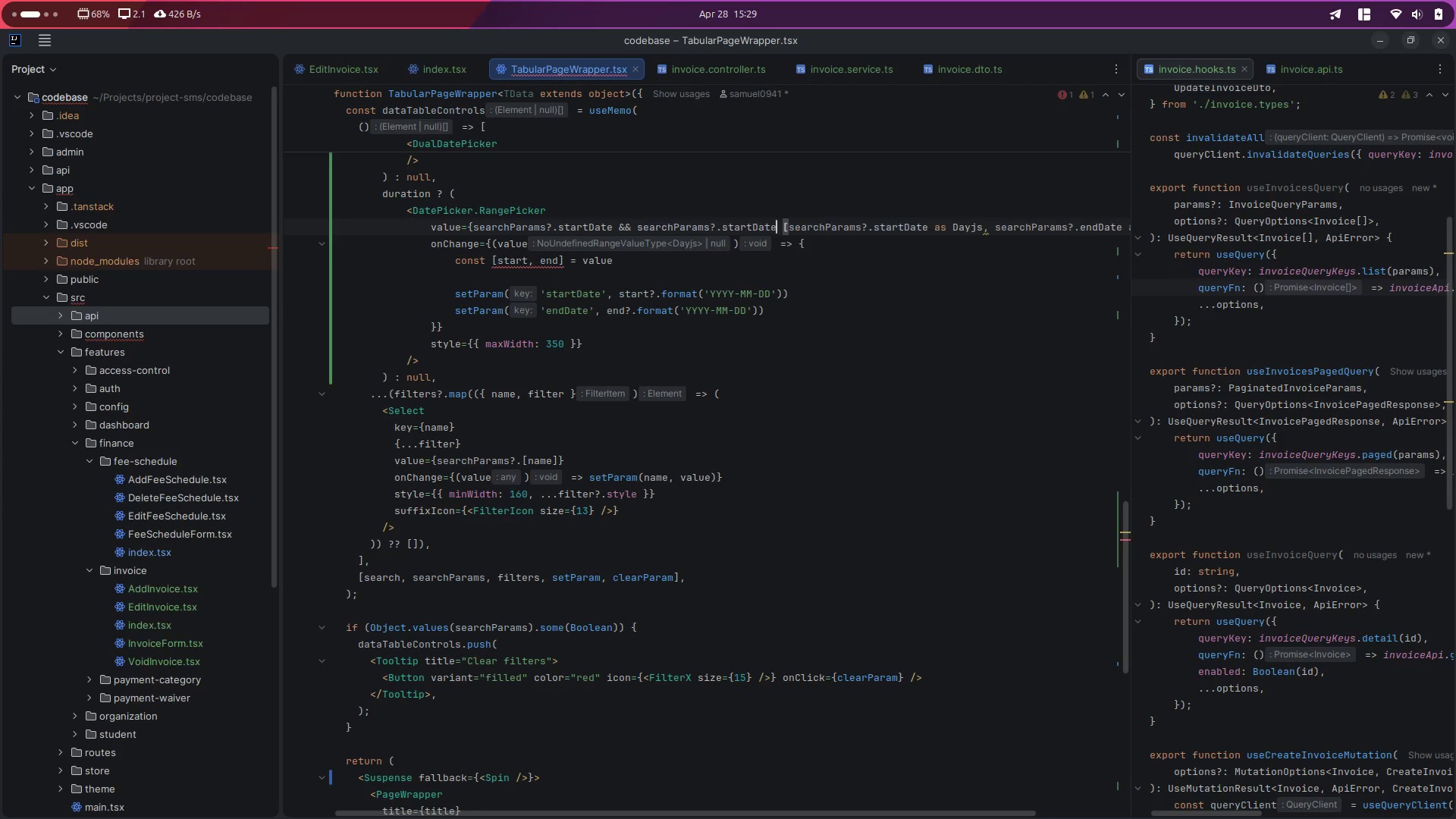 
key(Control+V)
 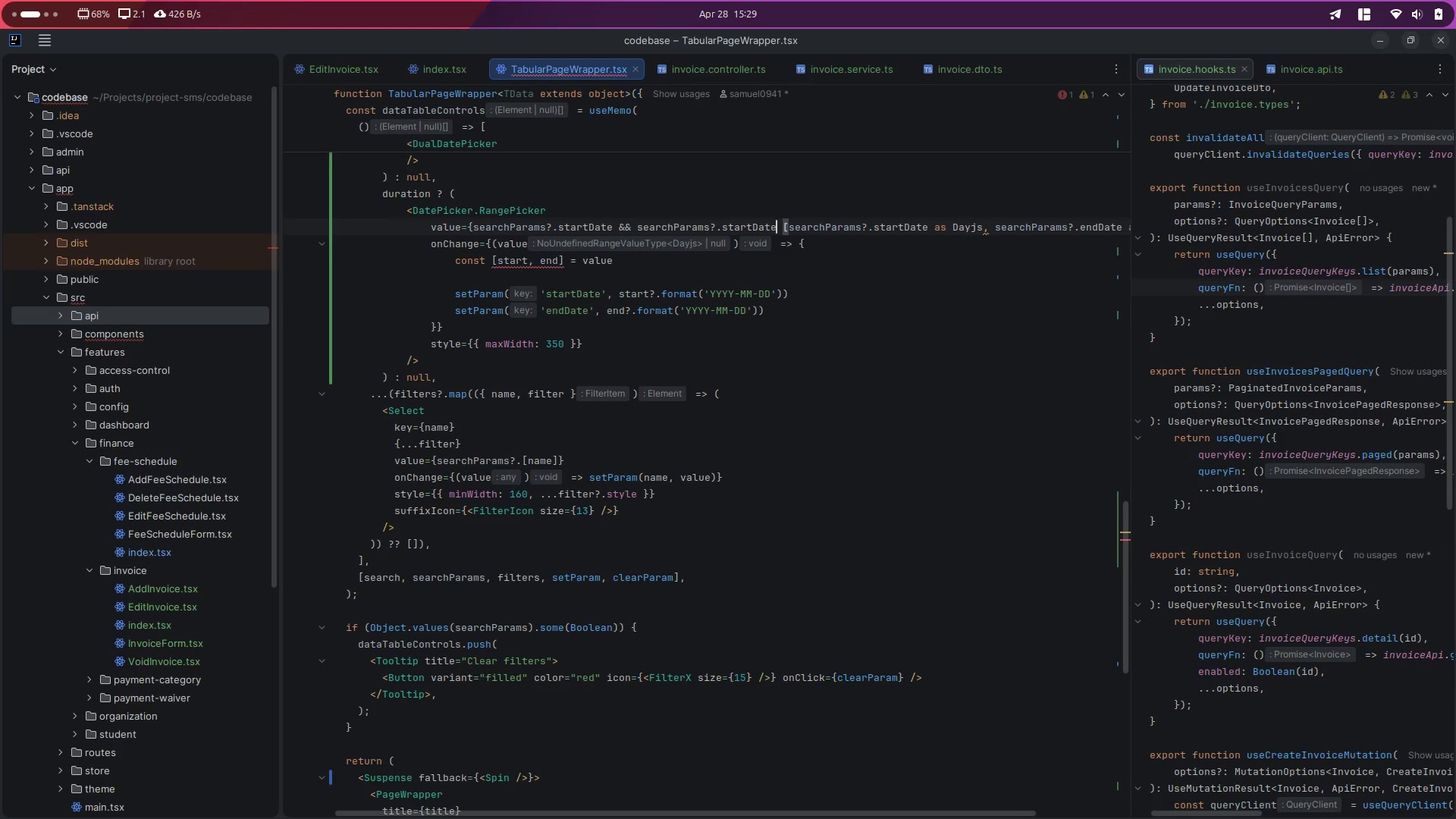 
hold_key(key=Backspace, duration=0.64)
 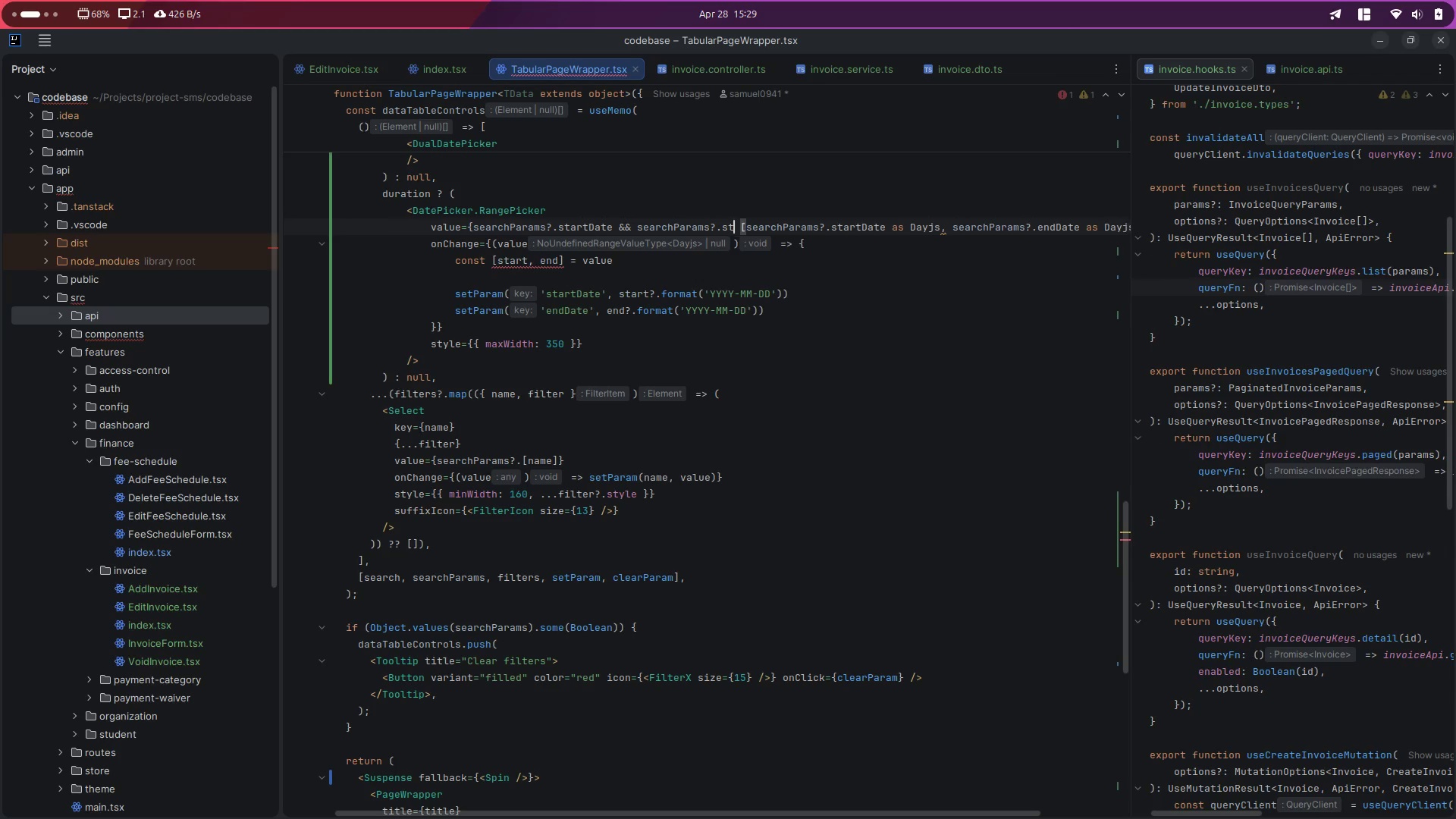 
key(Backspace)
key(Backspace)
key(Backspace)
type(endDate &&)
 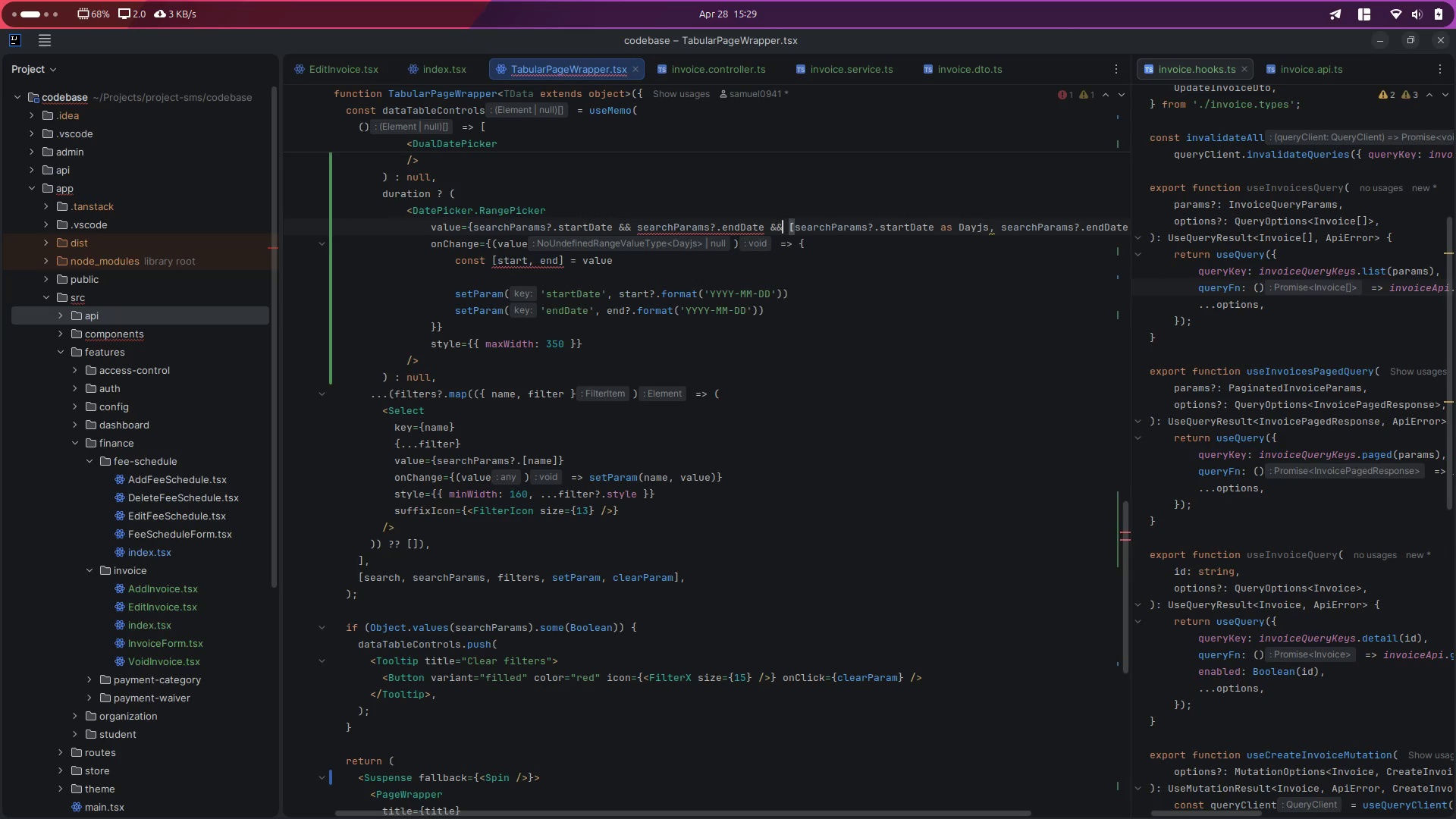 
key(Control+S)
 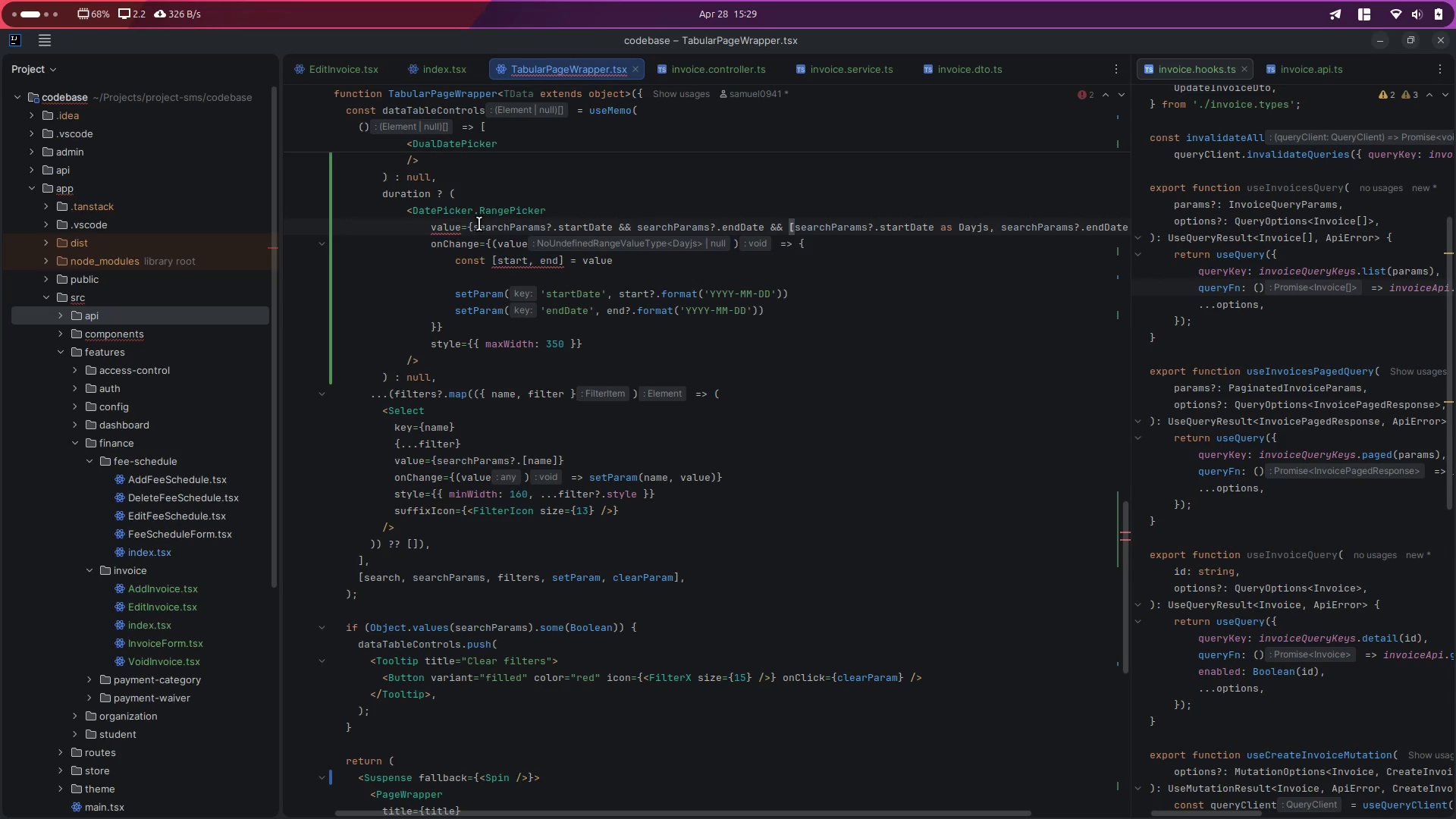 
key(Backspace)
 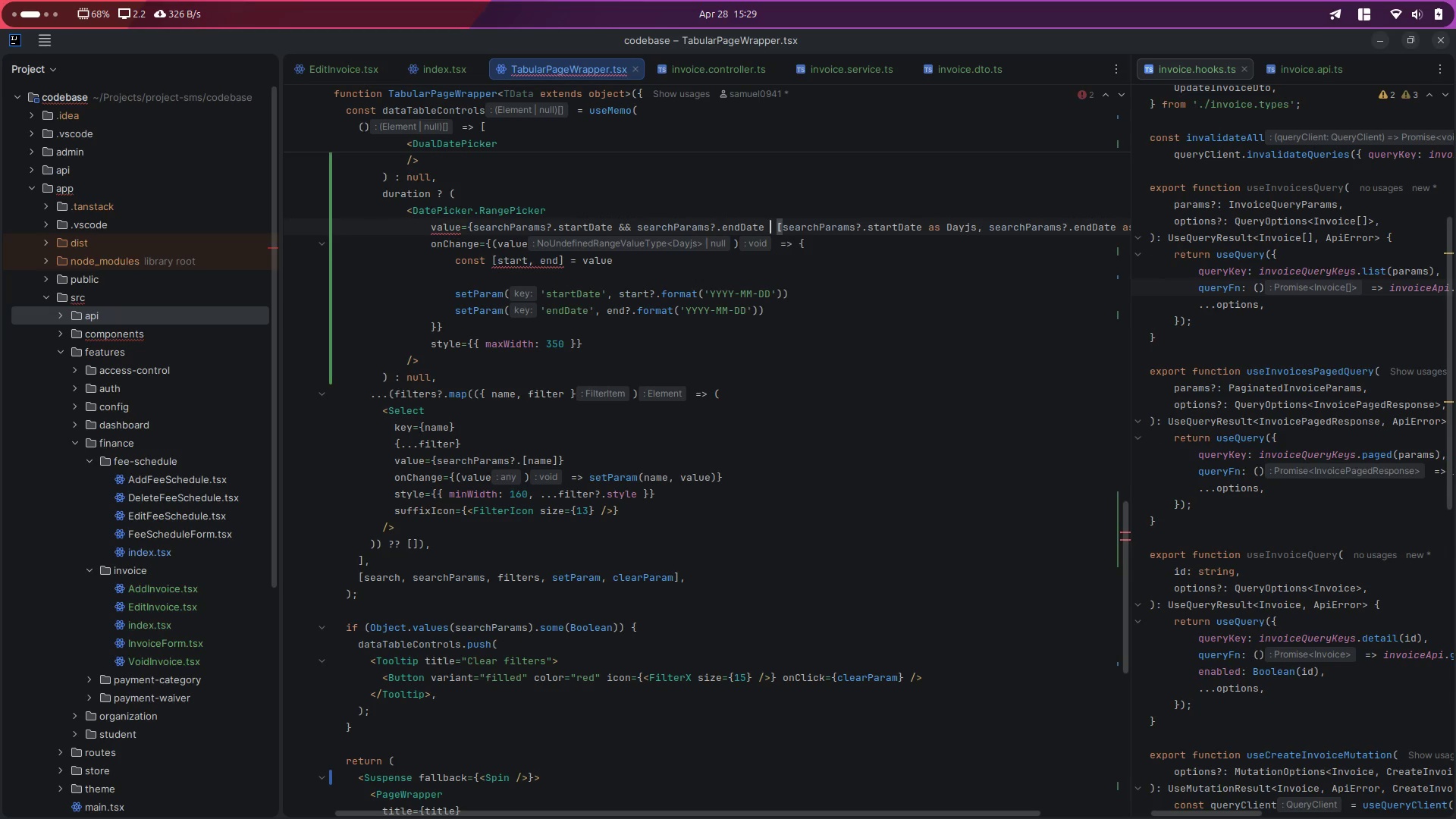 
key(Backspace)
 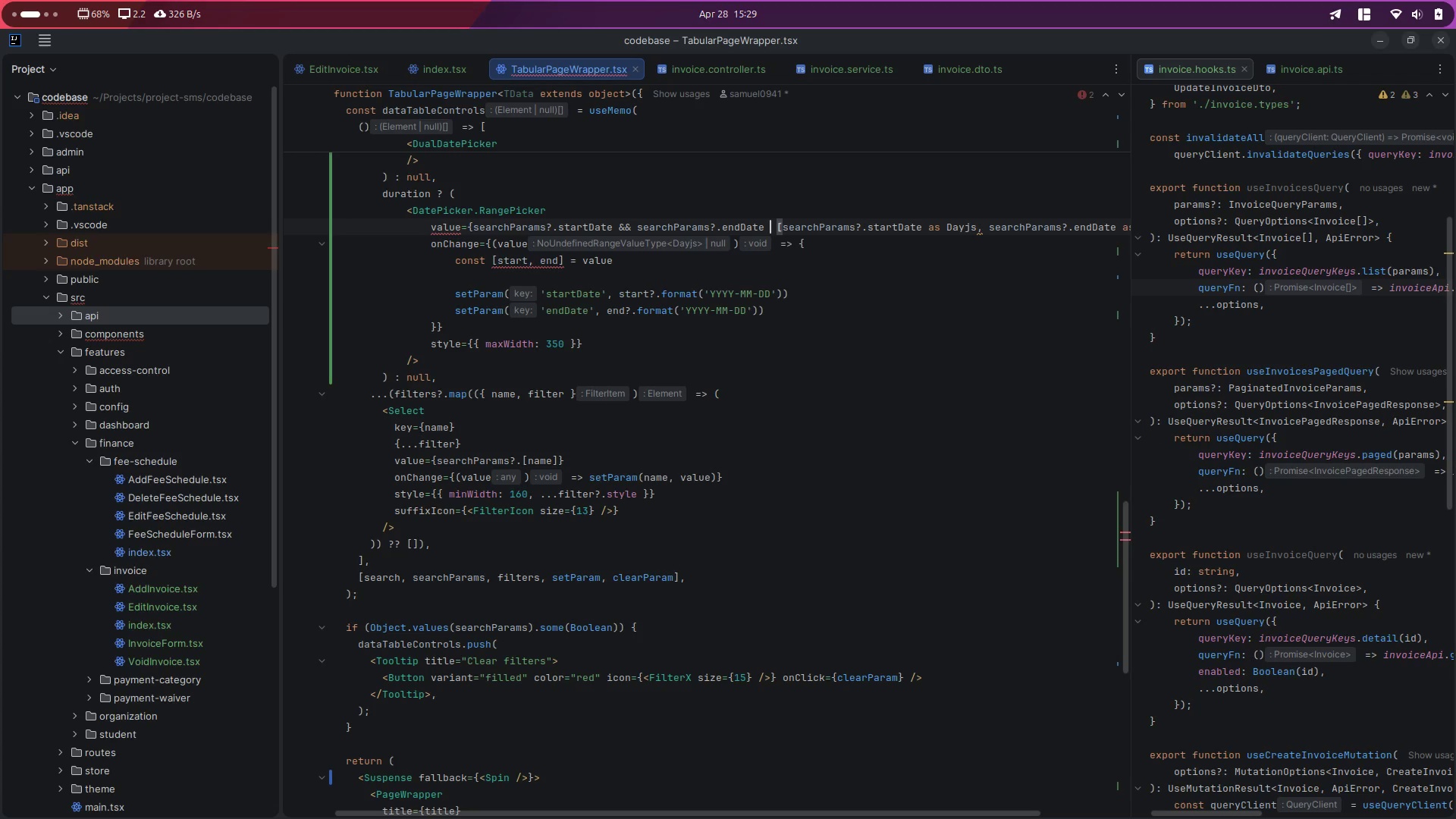 
key(Shift+Slash)
 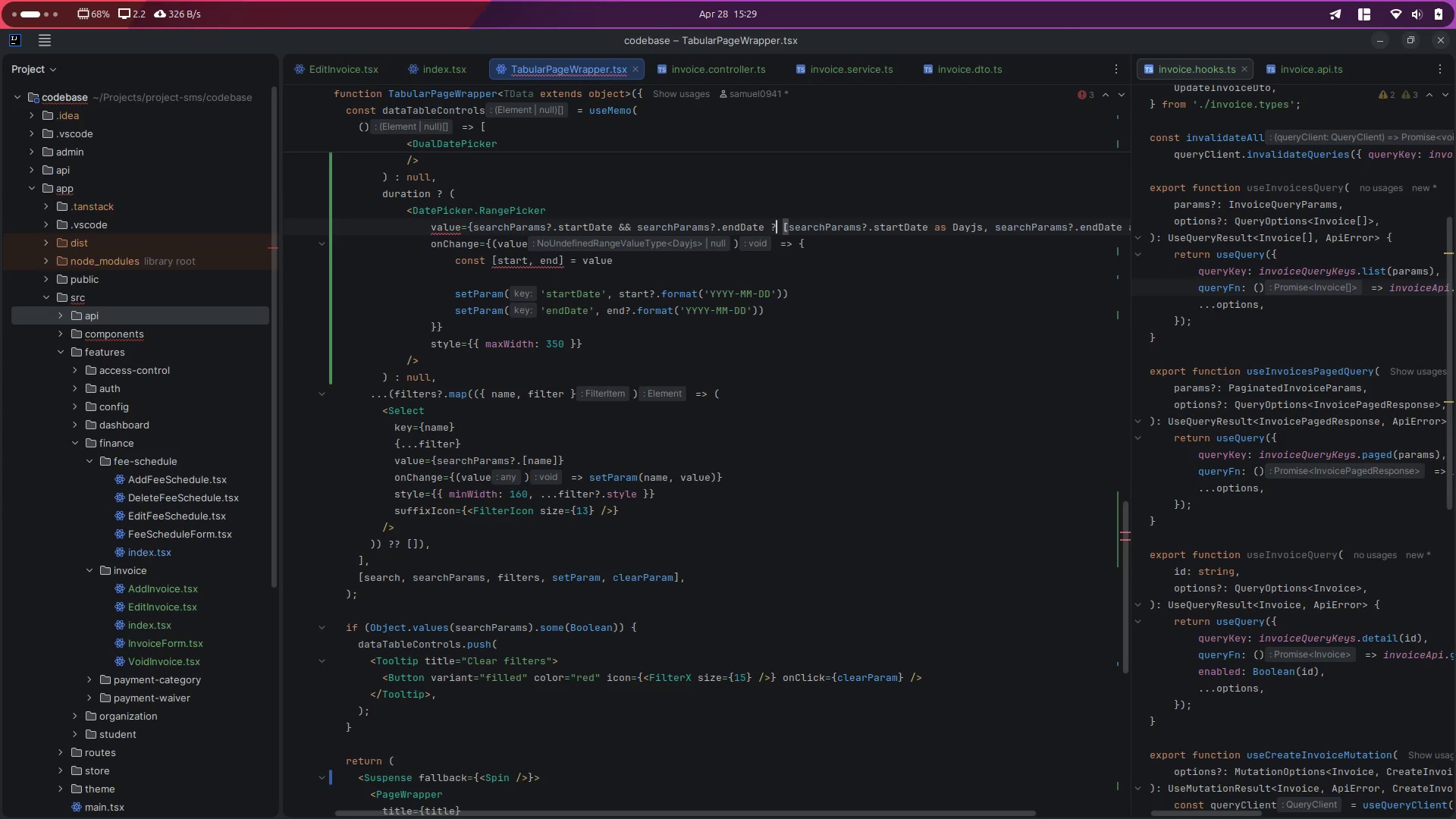 
scroll: coordinate [479, 224], scroll_direction: down, amount: 3.0
 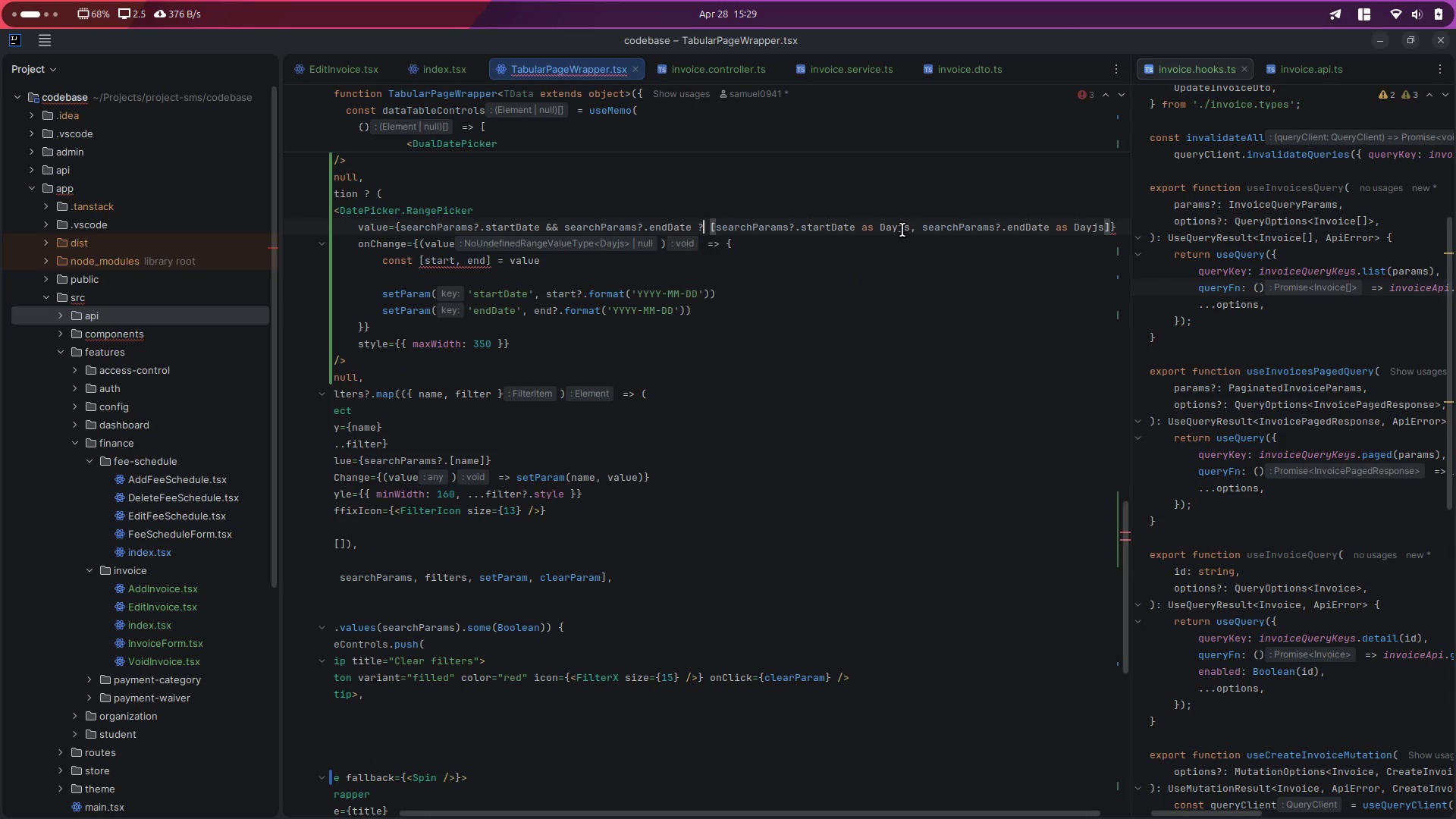 
double_click([899, 221])
 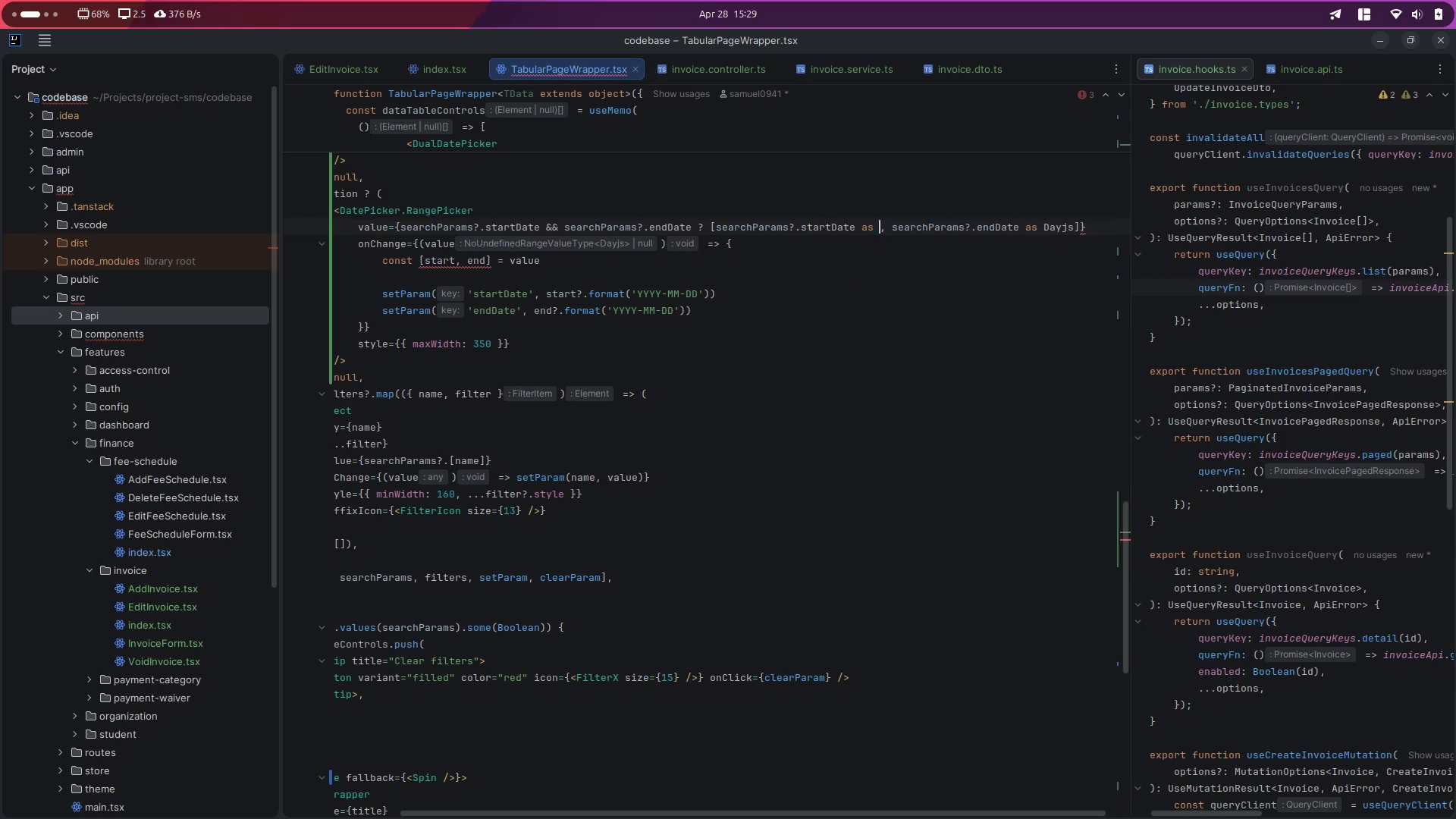 
key(Backspace)
 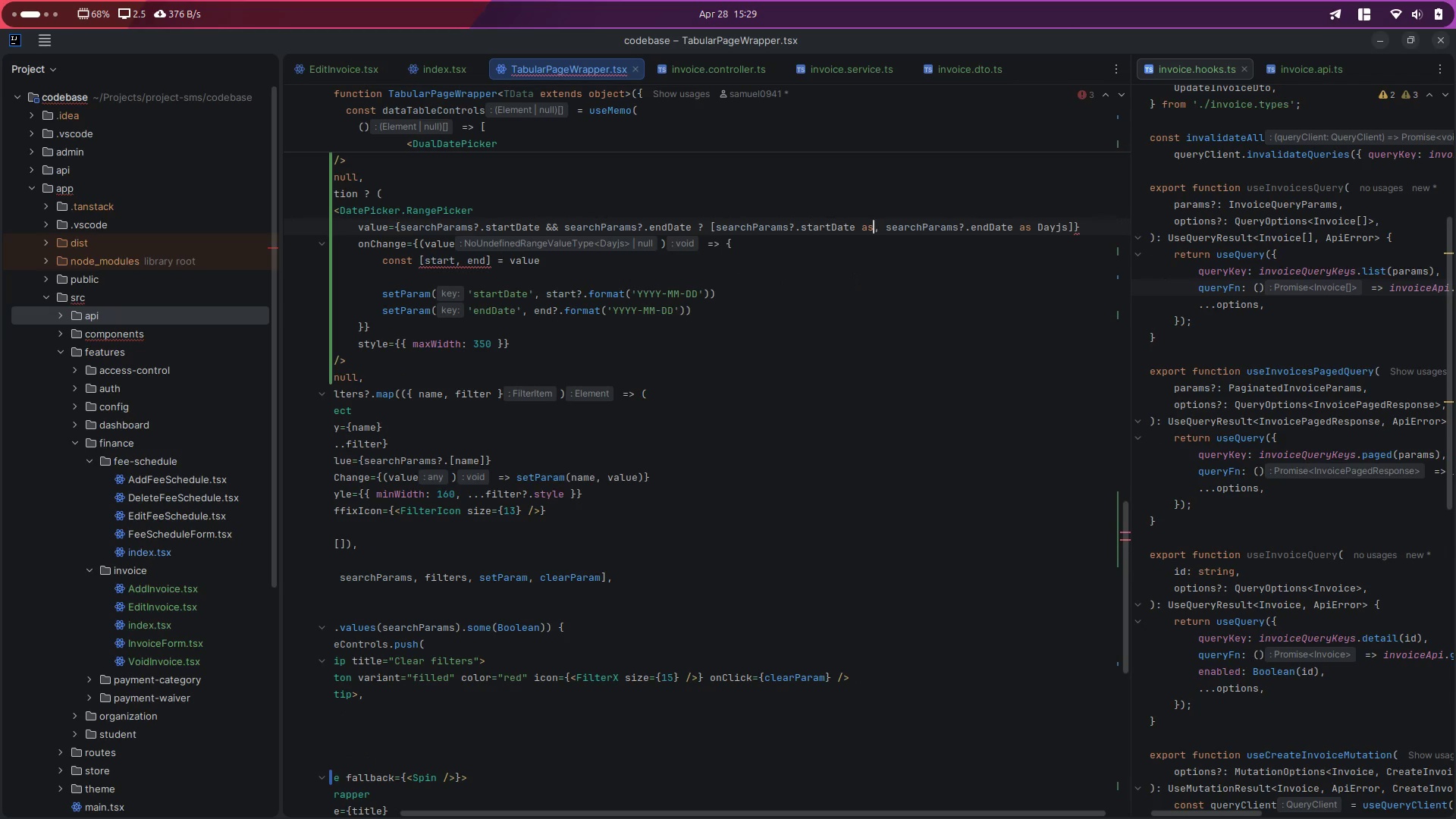 
key(Backspace)
 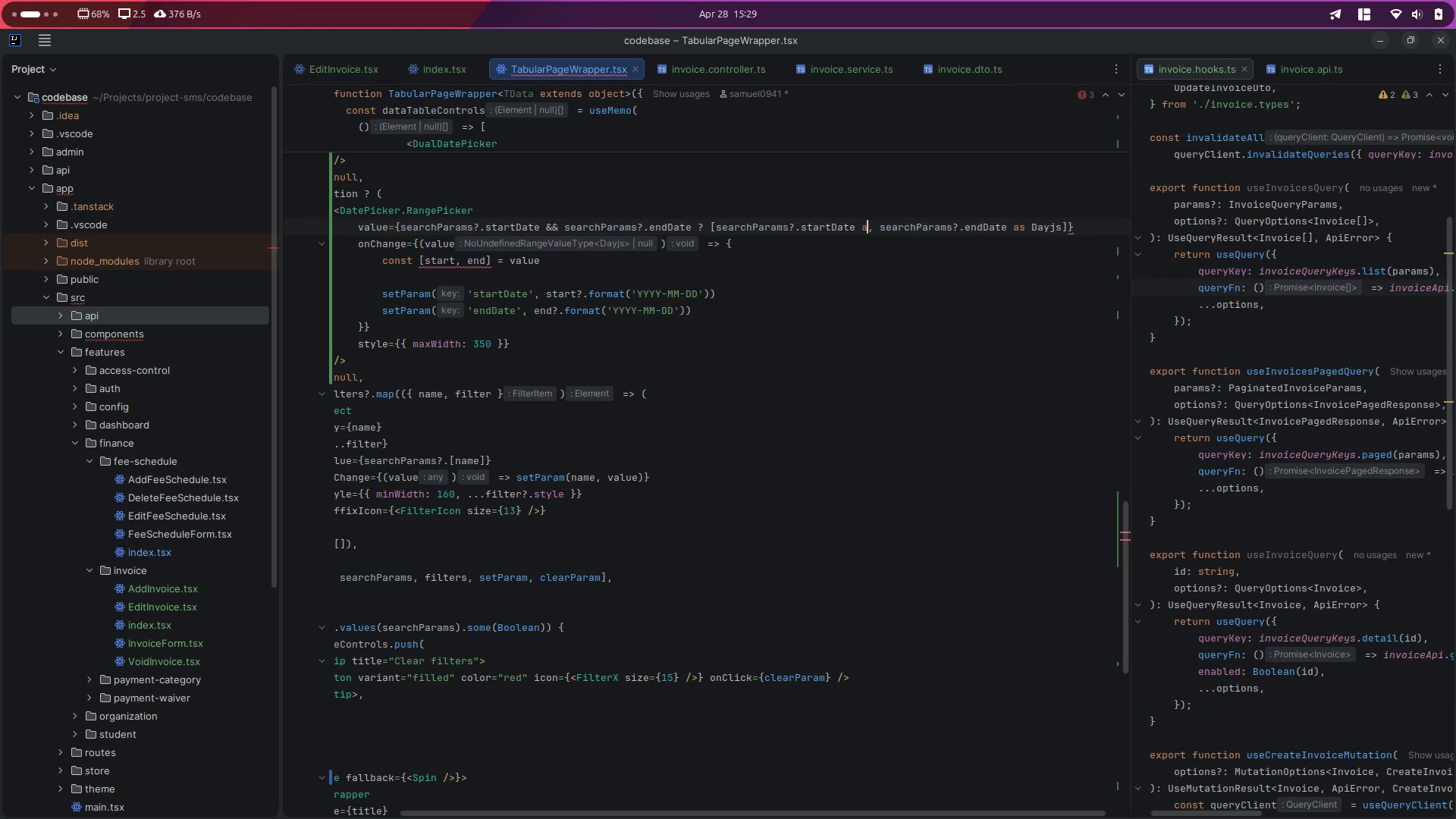 
key(Backspace)
 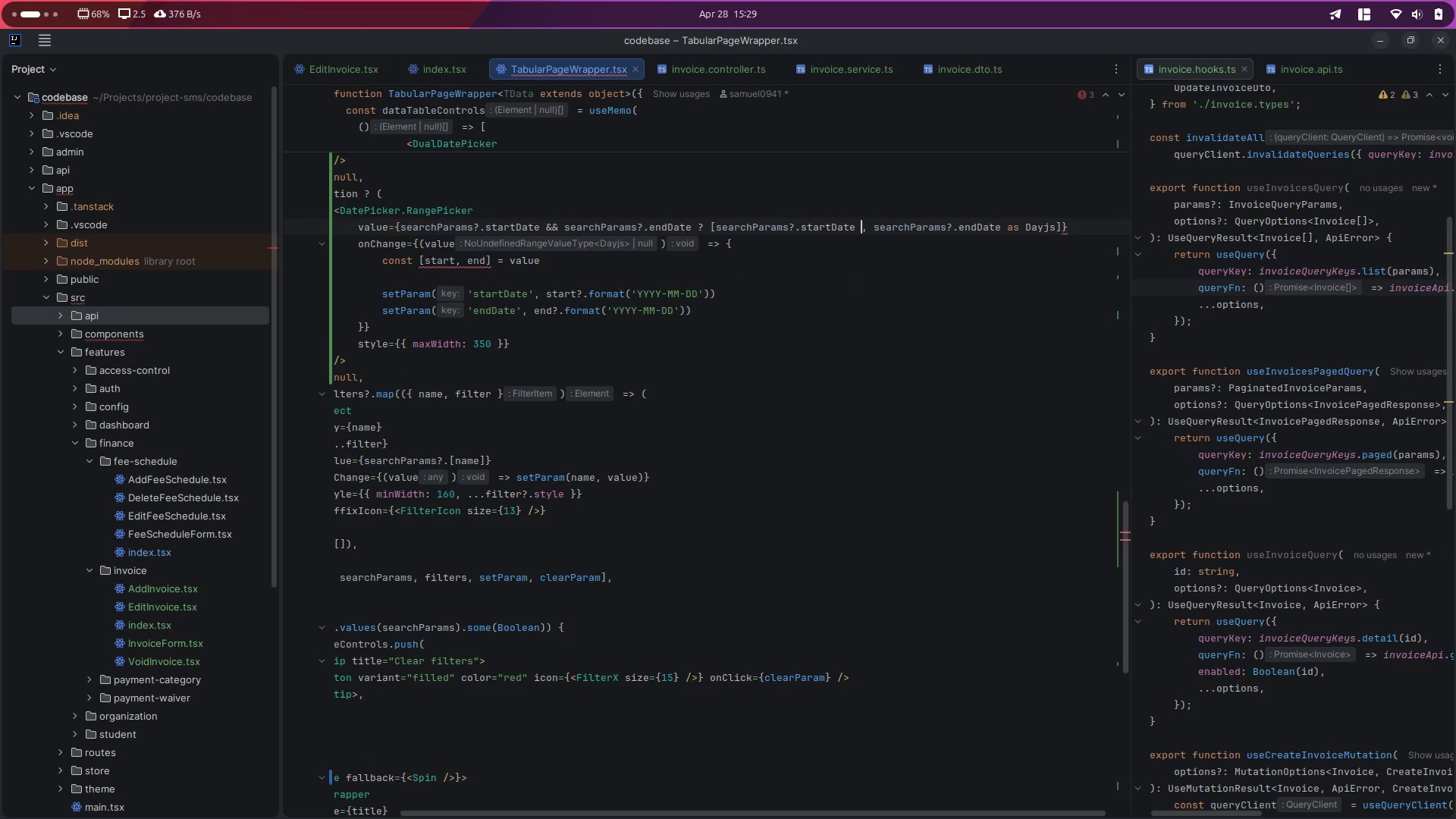 
key(Backspace)
 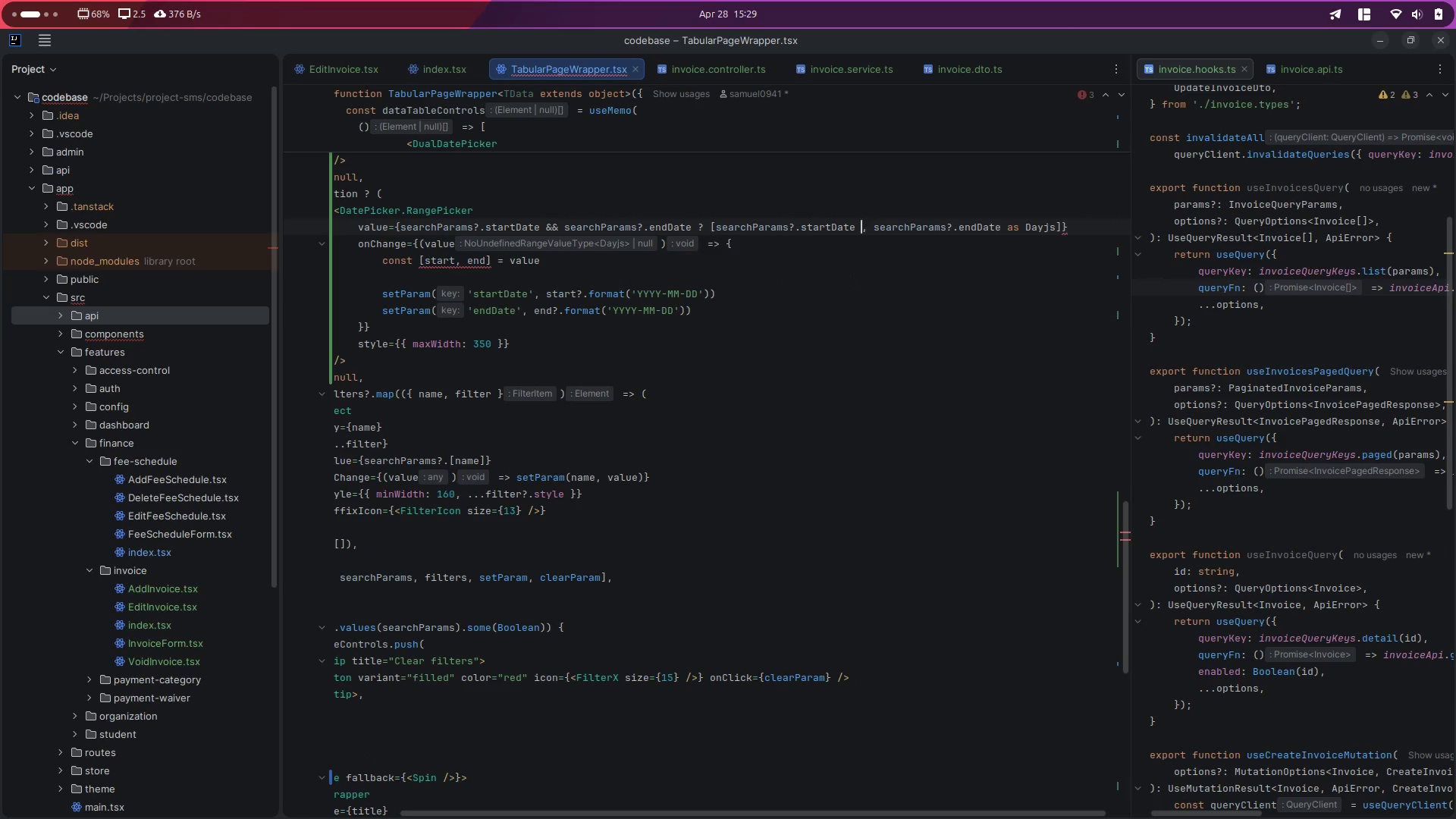 
key(ArrowLeft)
 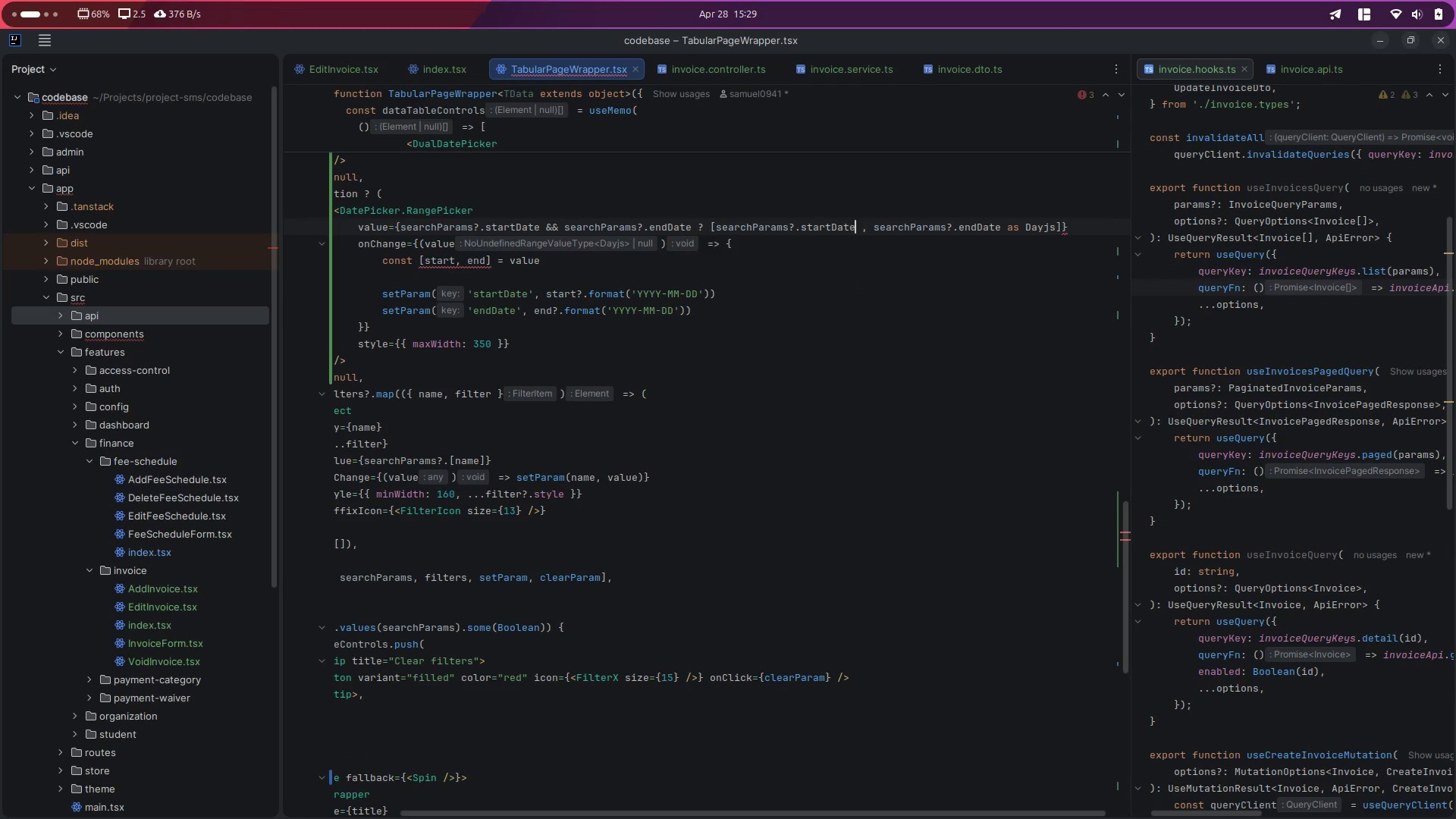 
hold_key(key=ArrowLeft, duration=1.14)
 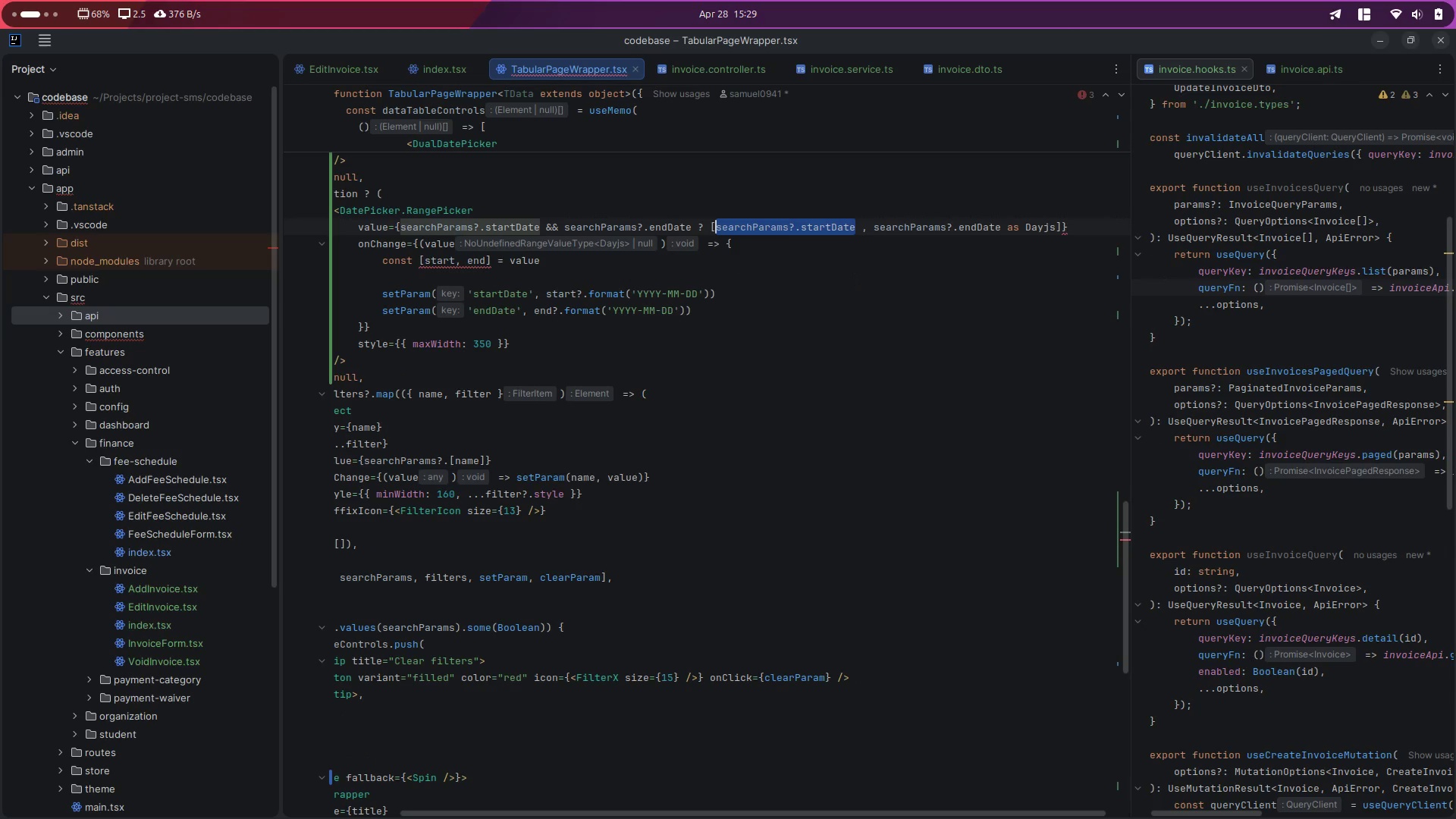 
key(Shift+ArrowLeft)
 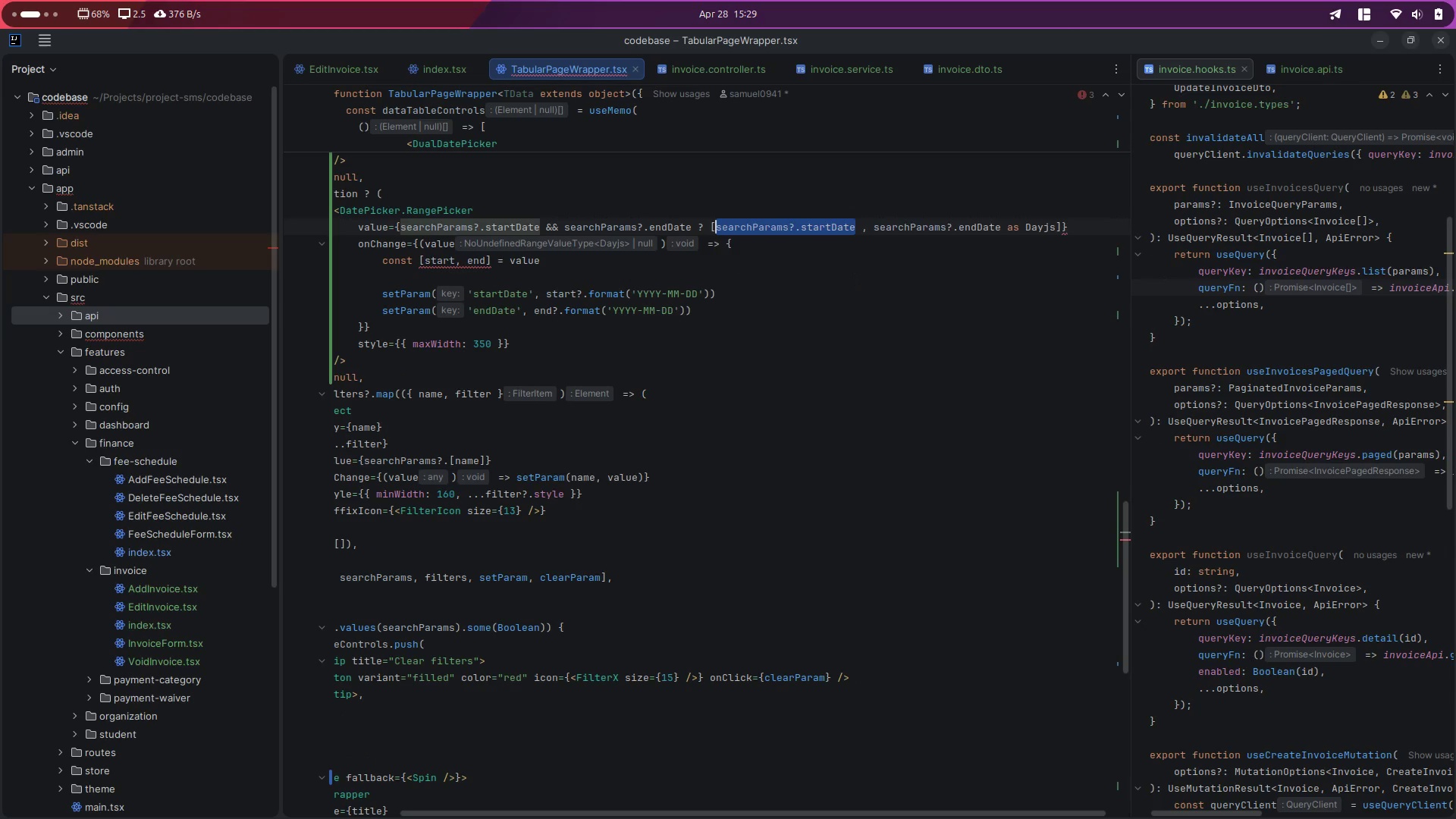 
key(Control+ControlLeft)
 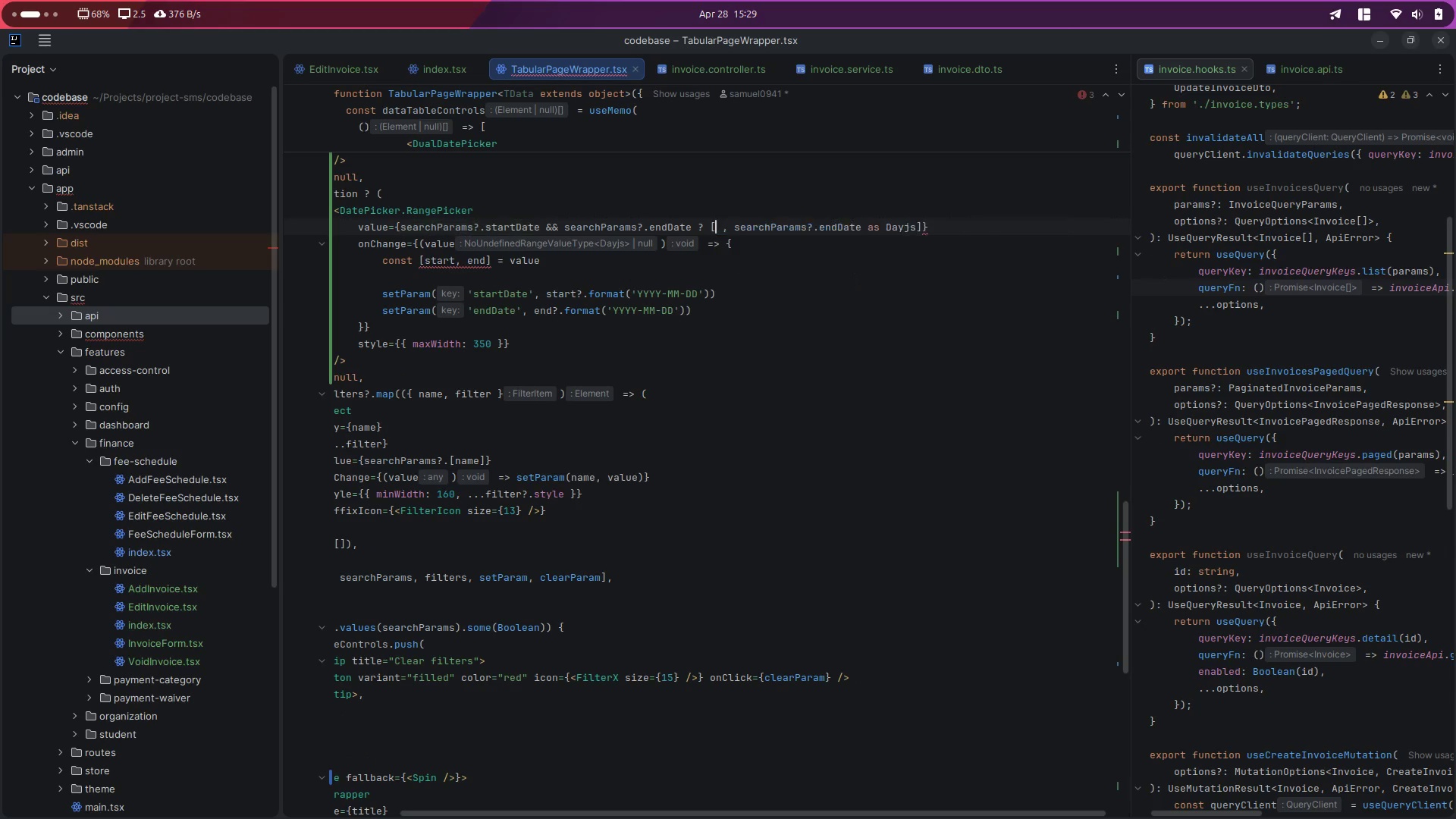 
key(Control+X)
 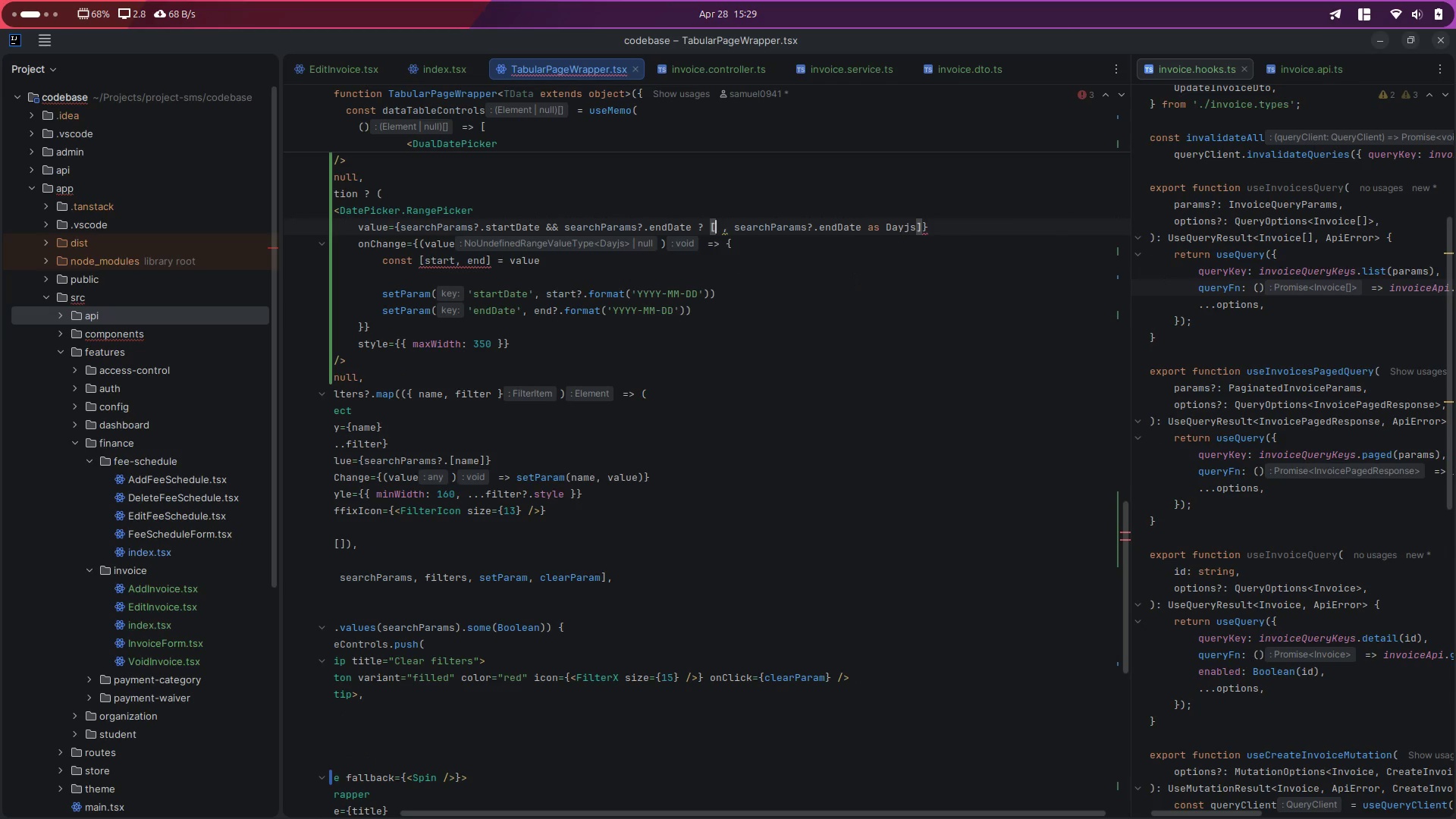 
type(dayjs()
 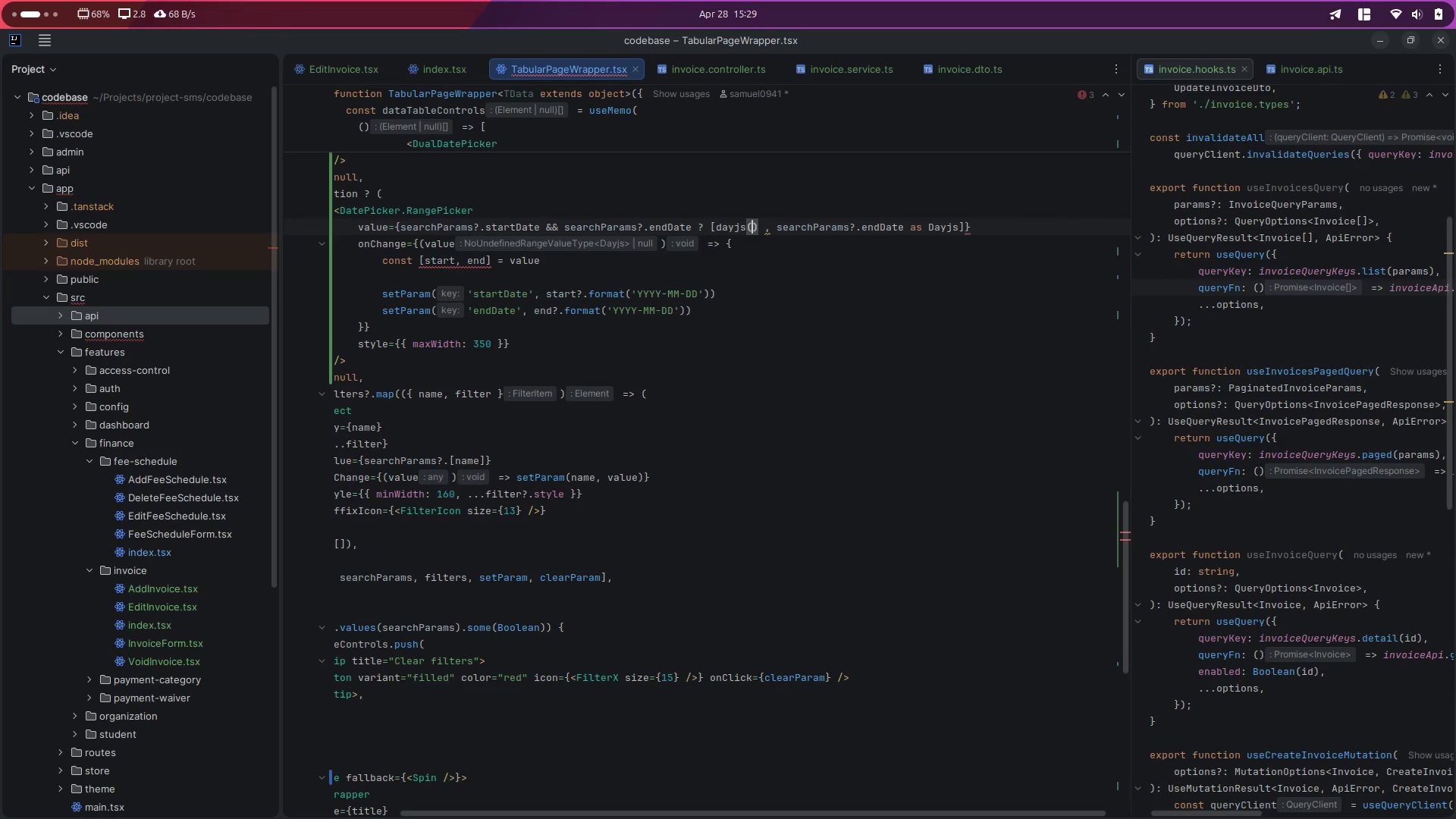 
key(Control+V)
 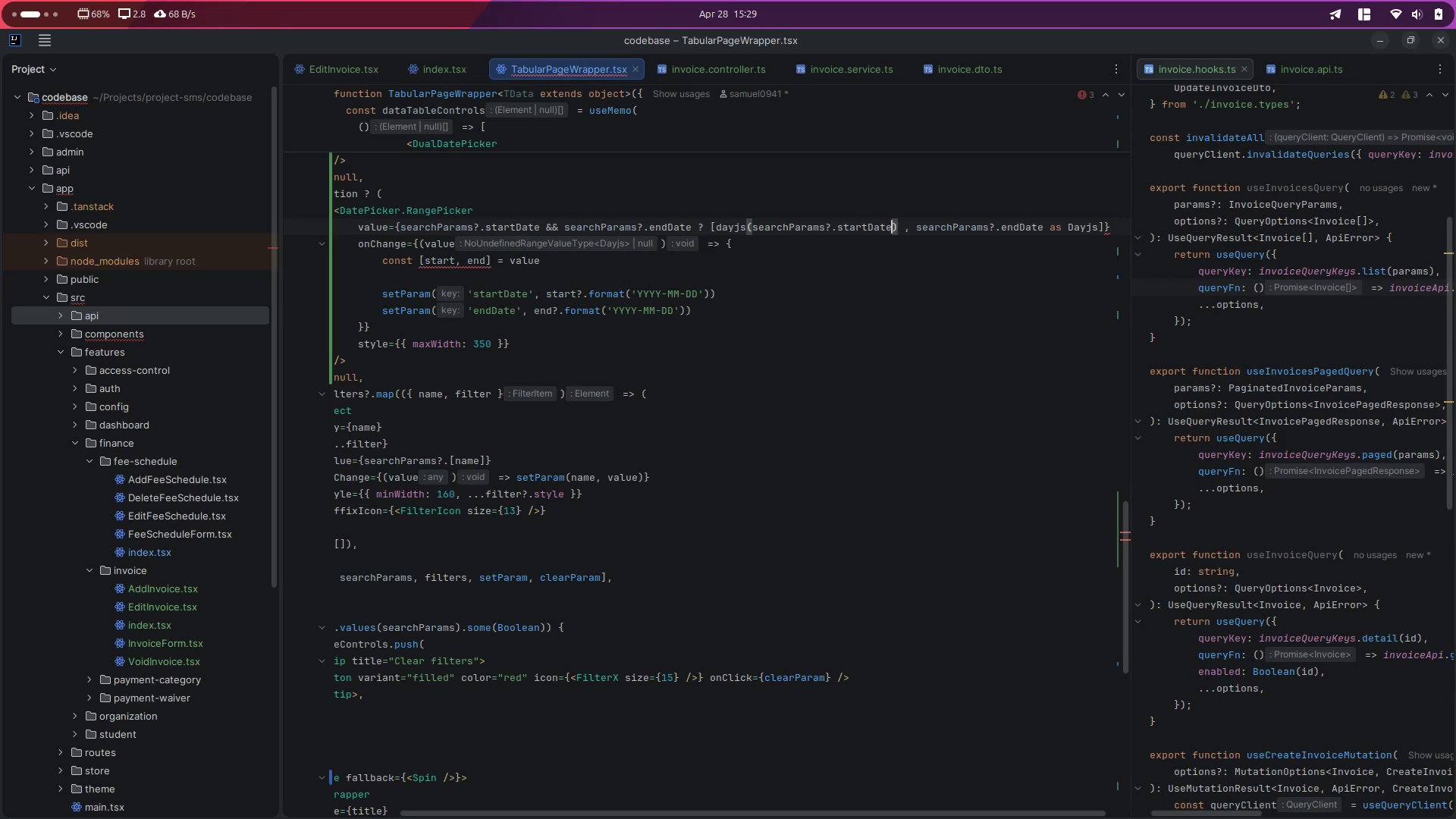 
key(ArrowRight)
 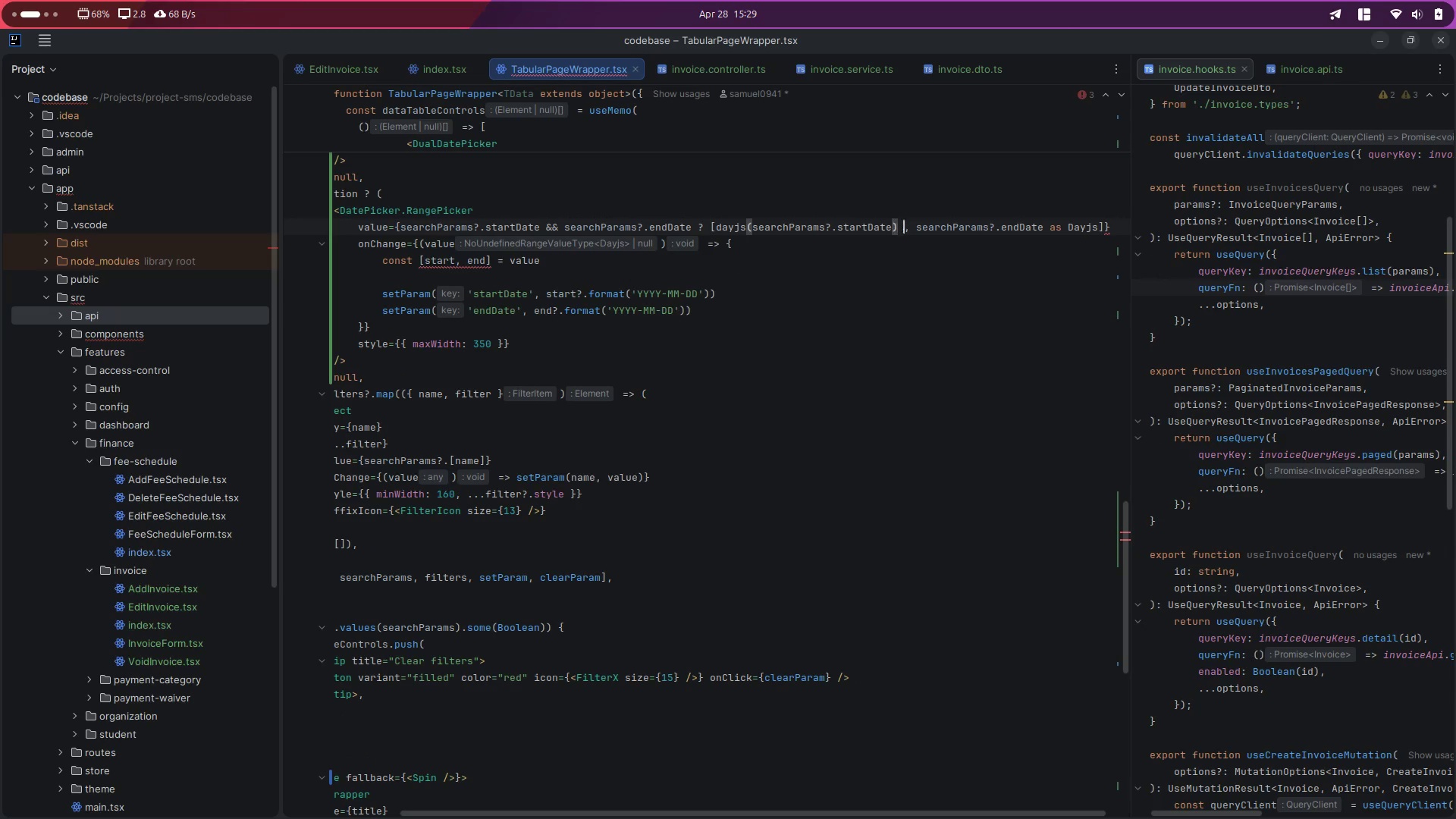 
key(ArrowRight)
 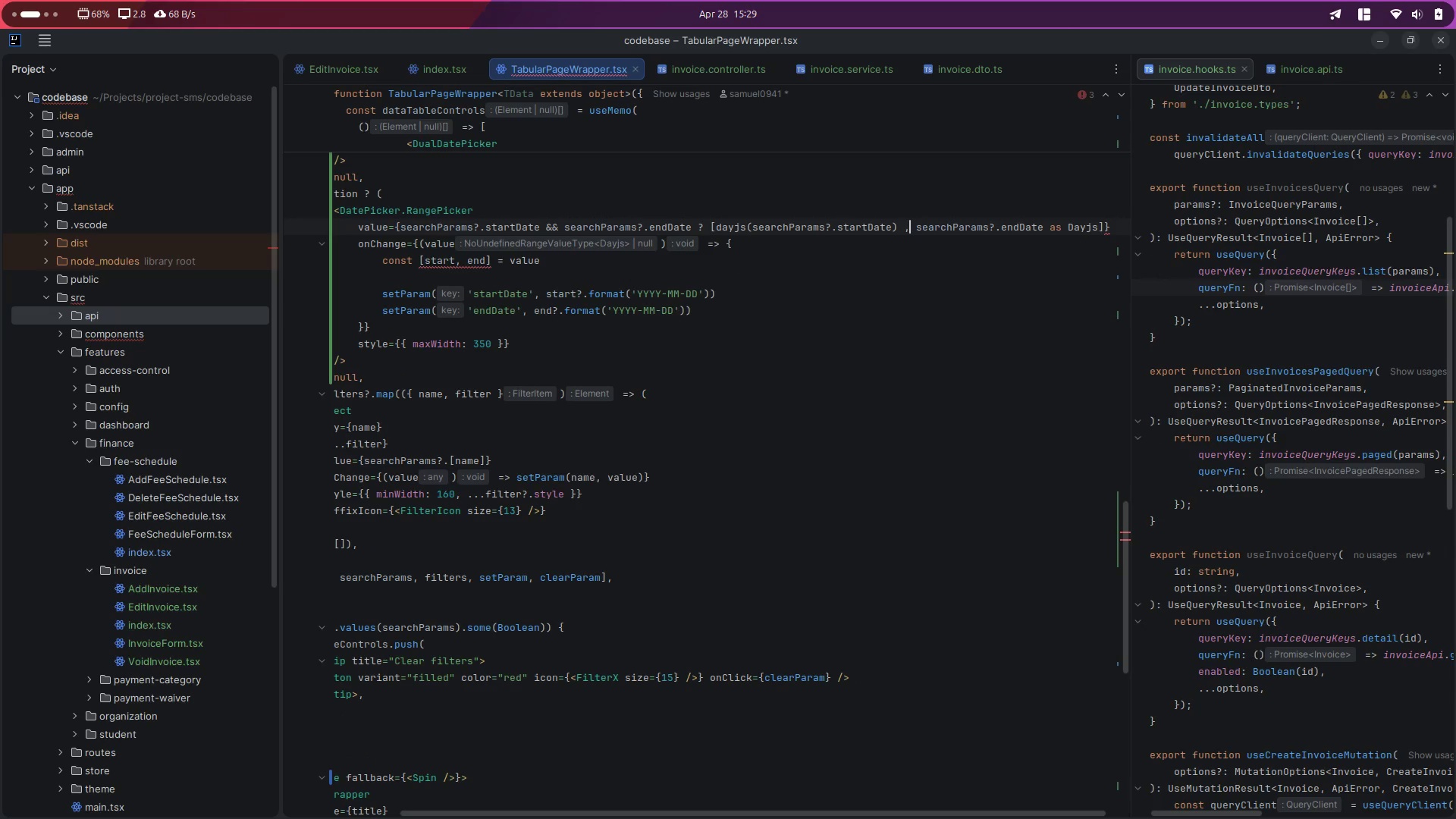 
key(ArrowRight)
 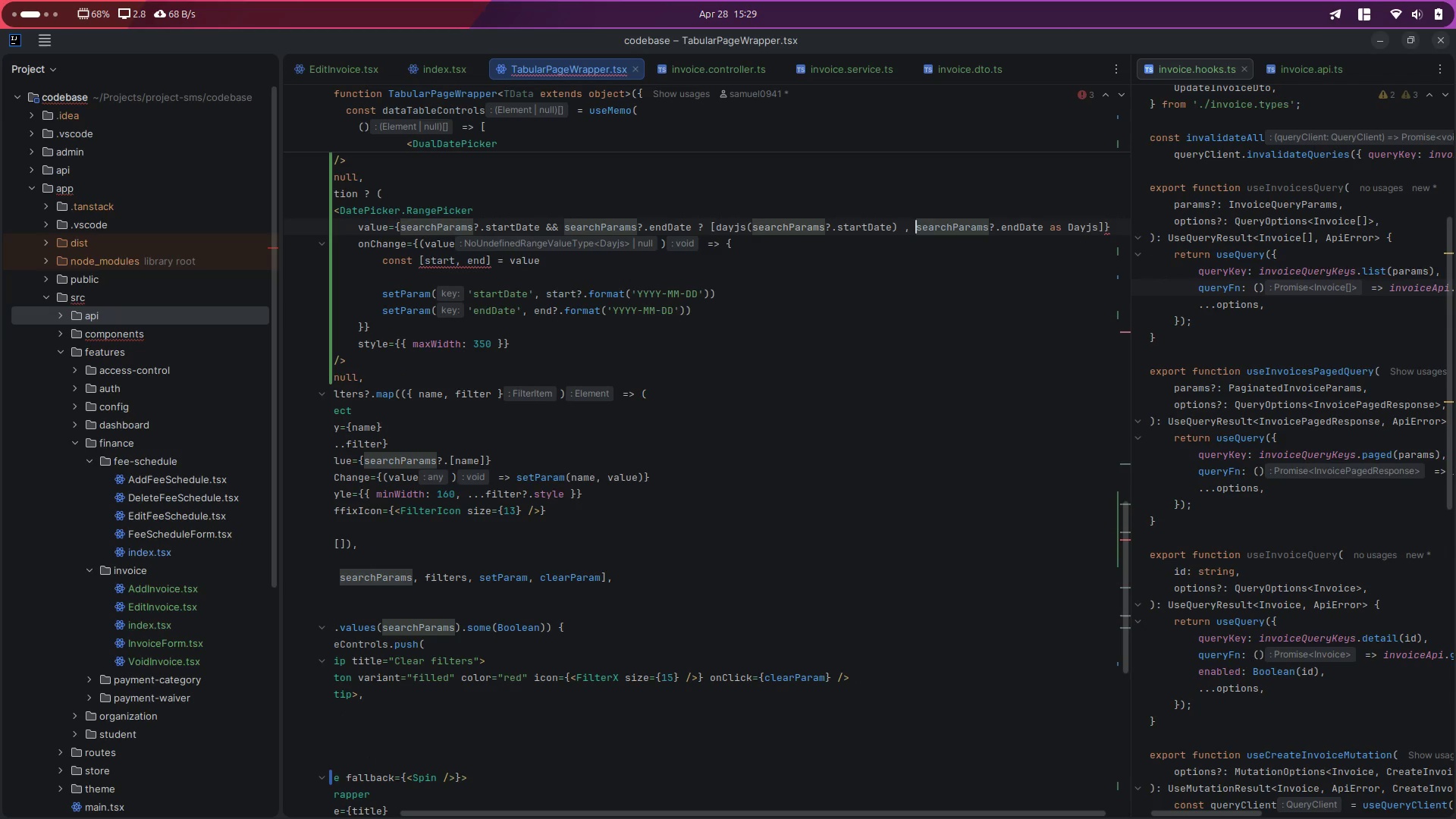 
key(ArrowRight)
 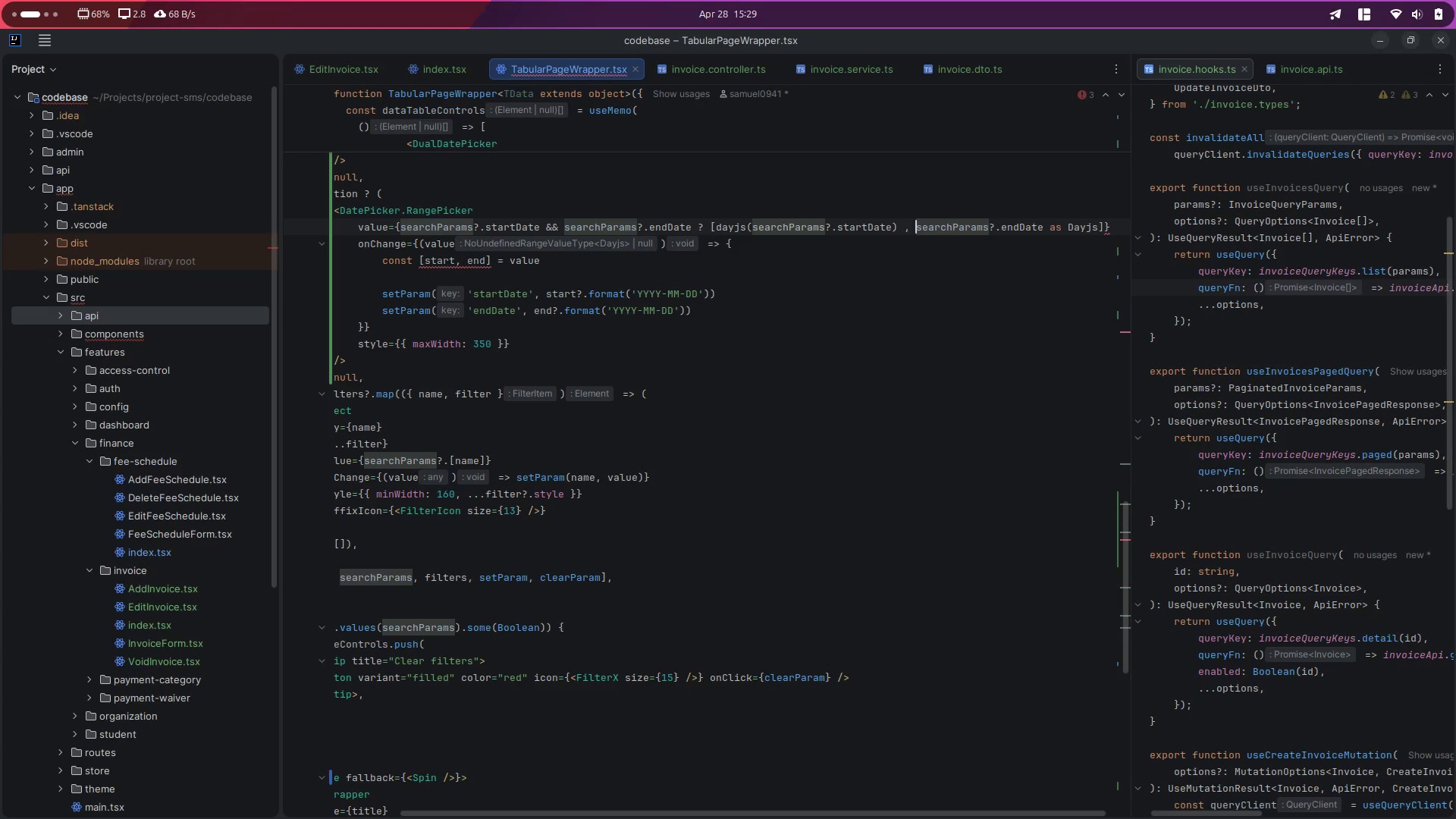 
hold_key(key=ArrowRight, duration=1.34)
 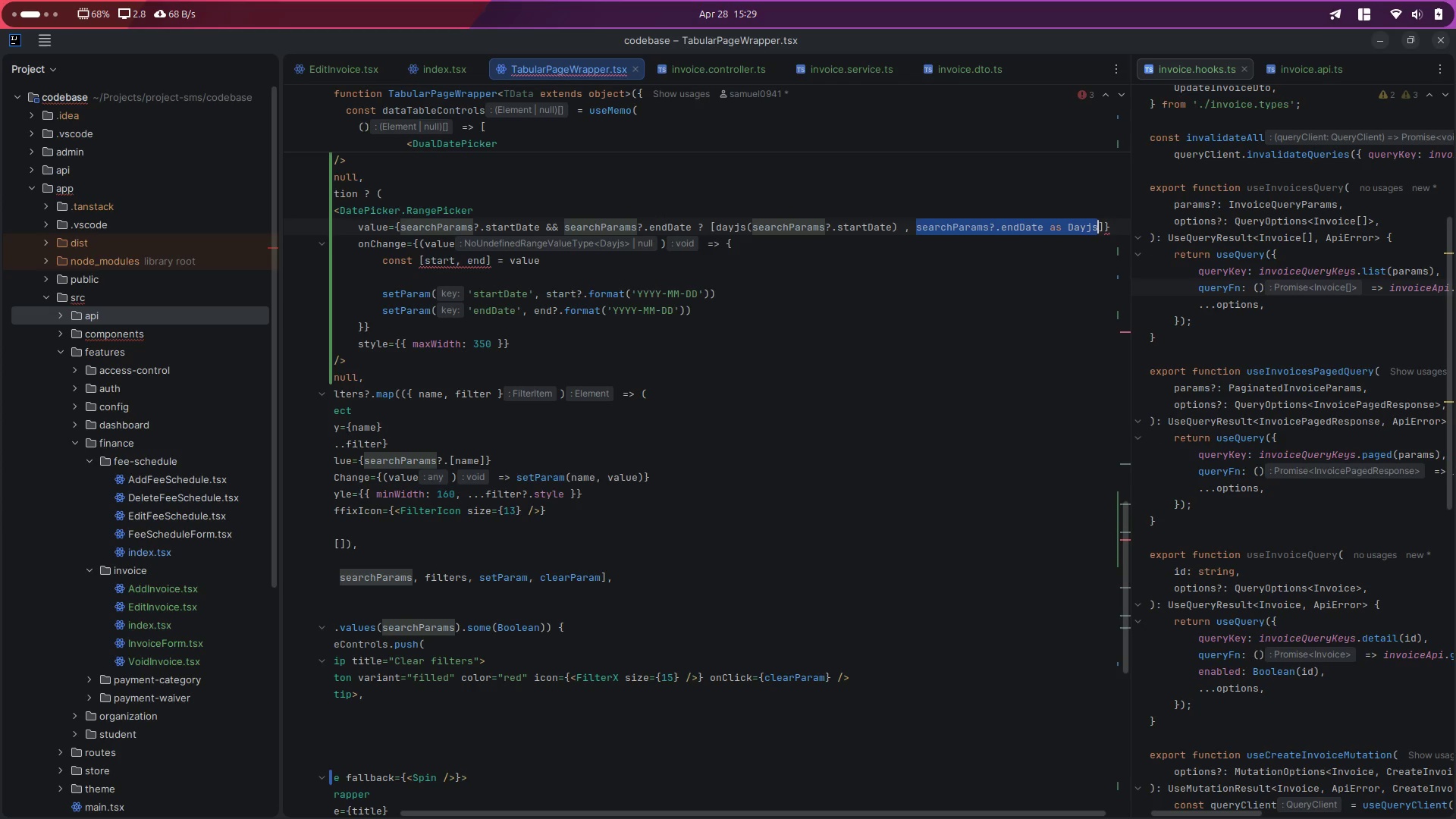 
key(Shift+ArrowRight)
 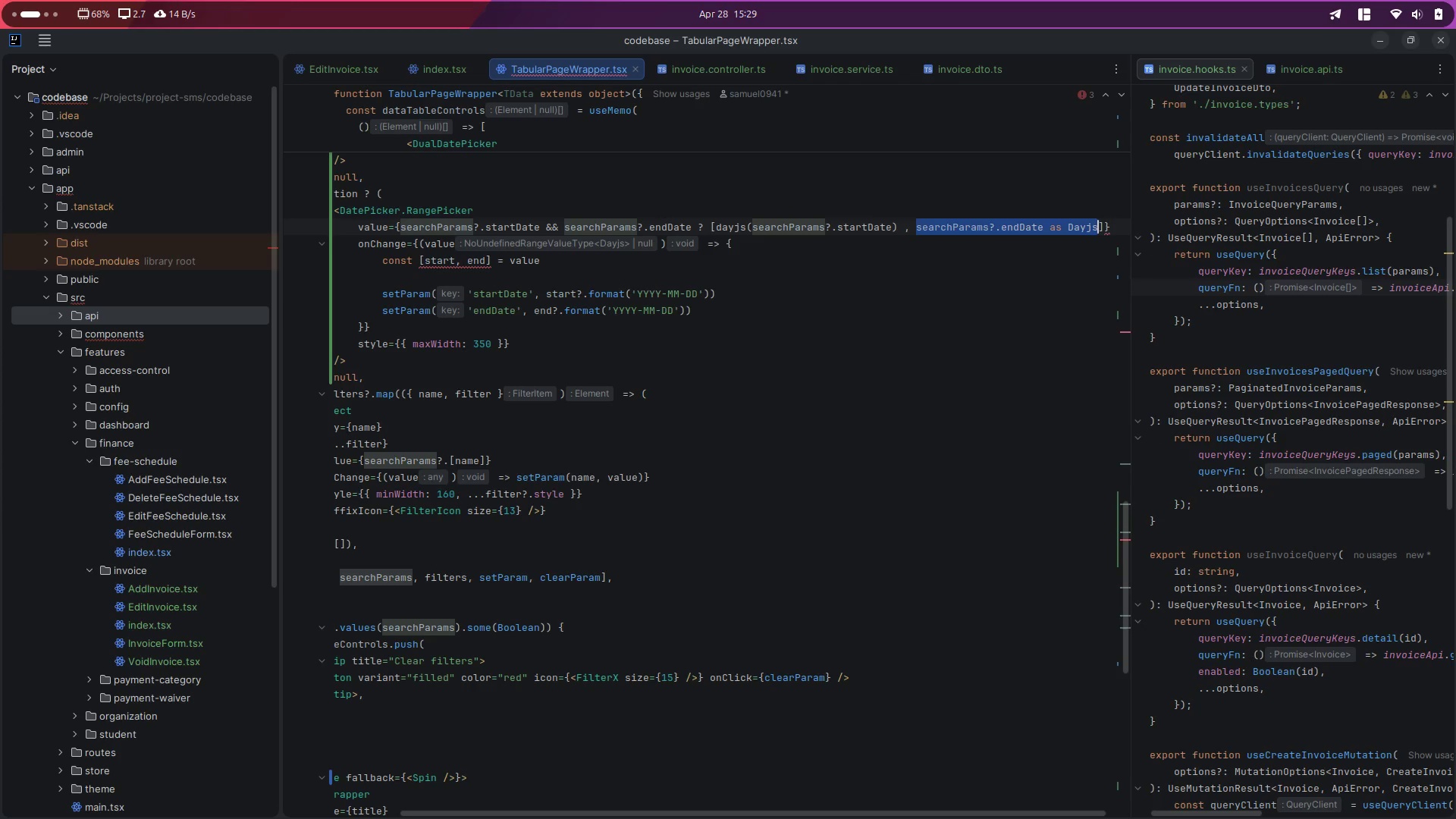 
key(Control+ControlLeft)
 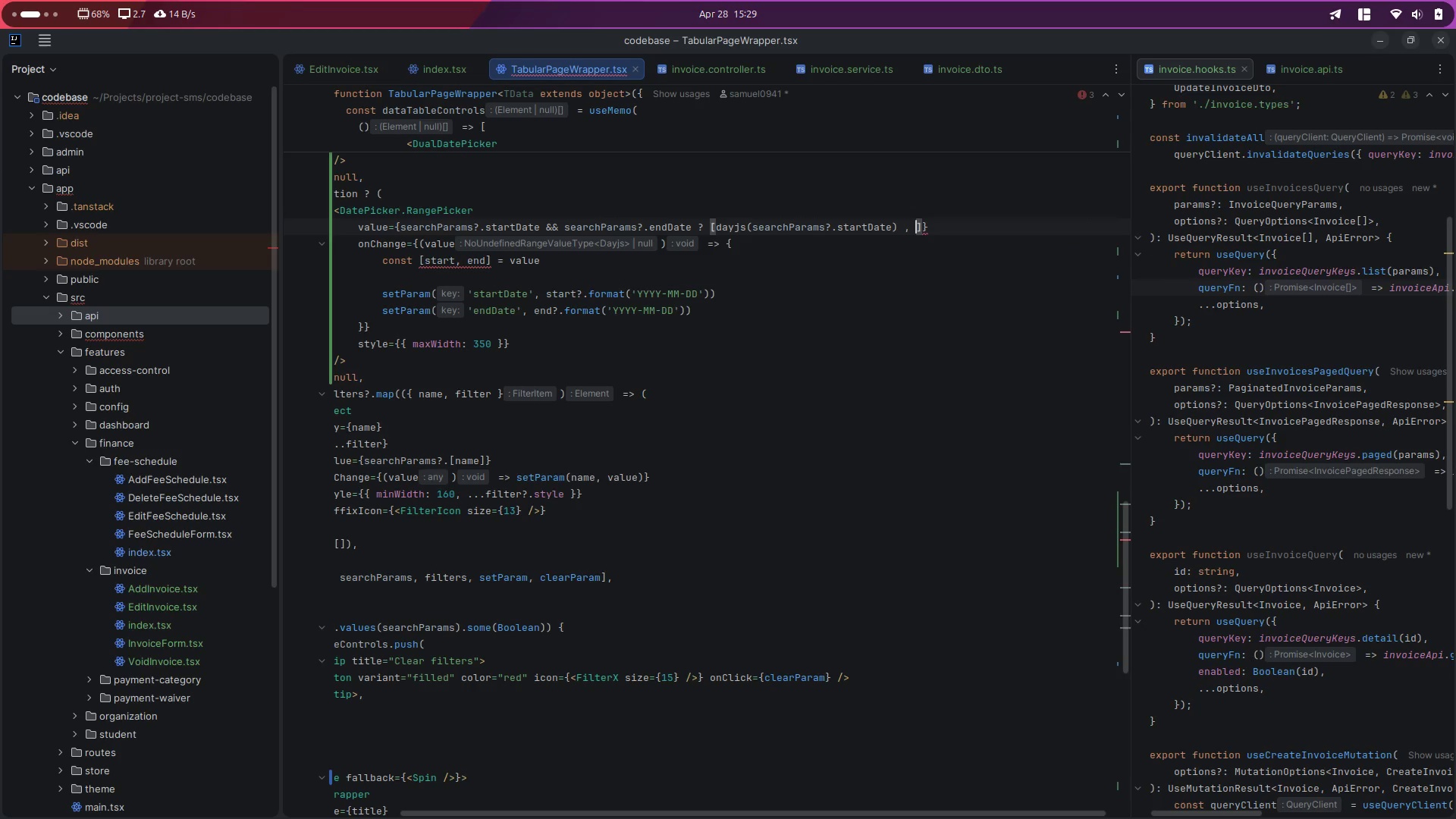 
key(Control+X)
 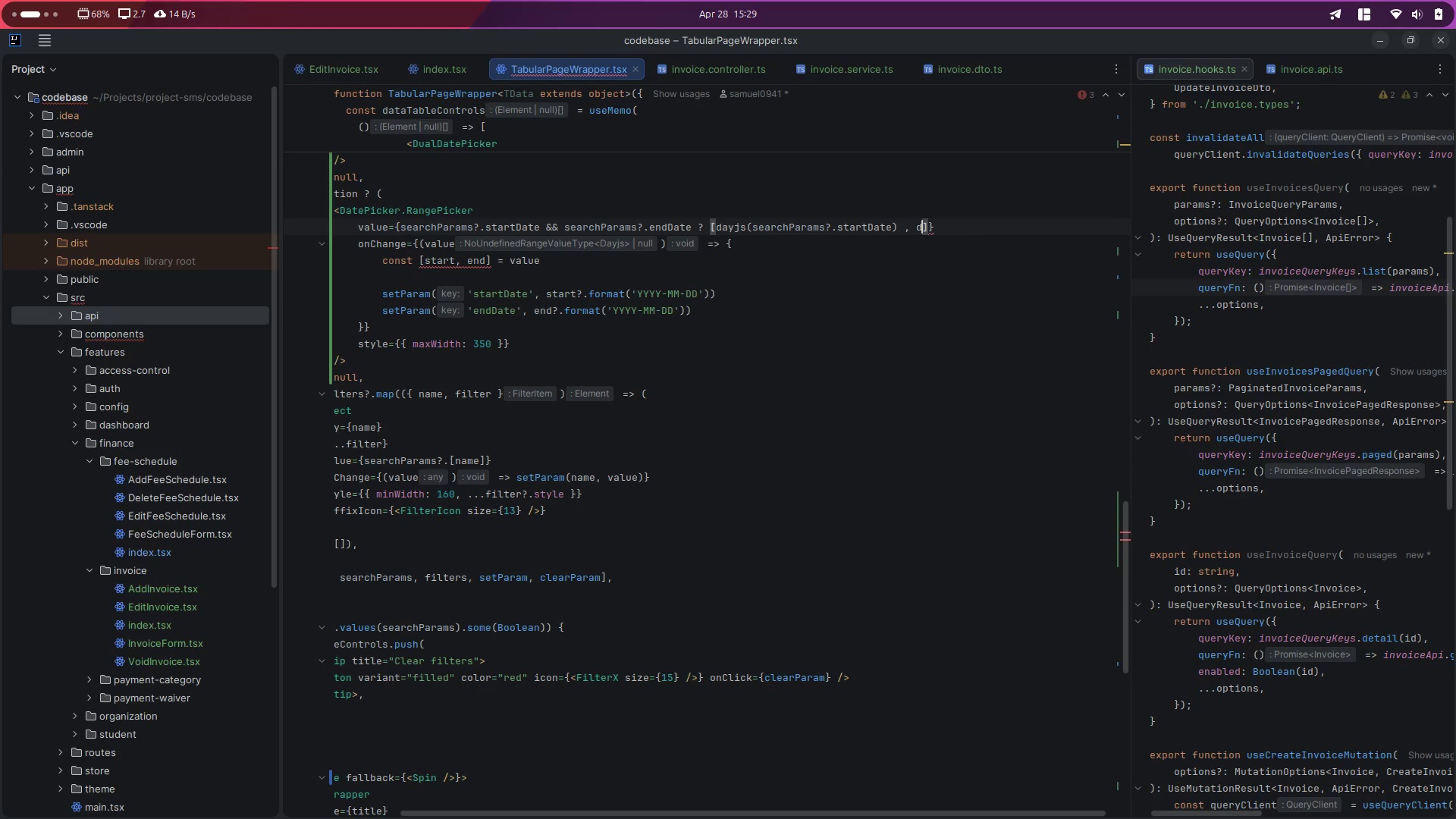 
type(dayjs()
 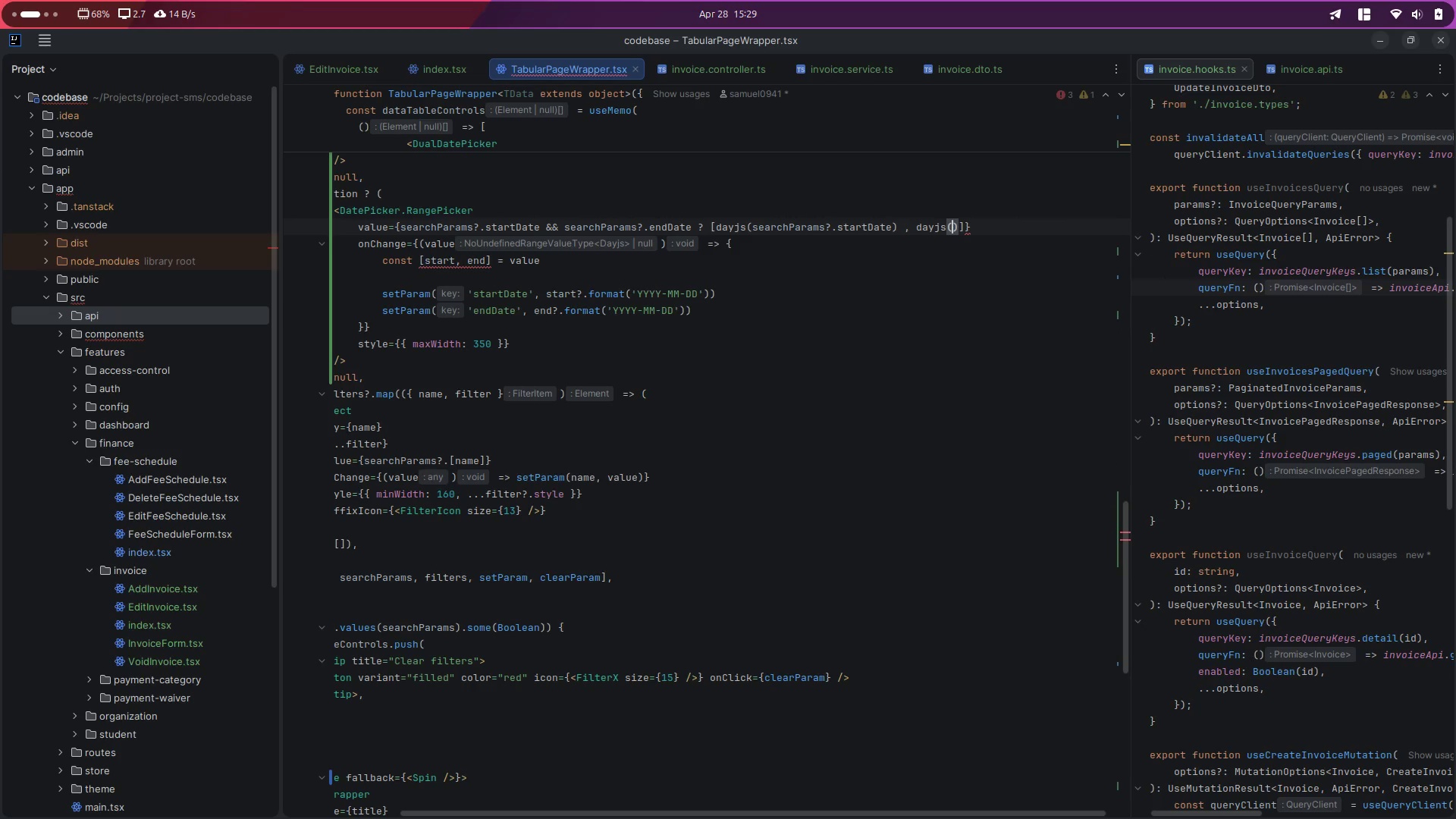 
key(Control+ControlLeft)
 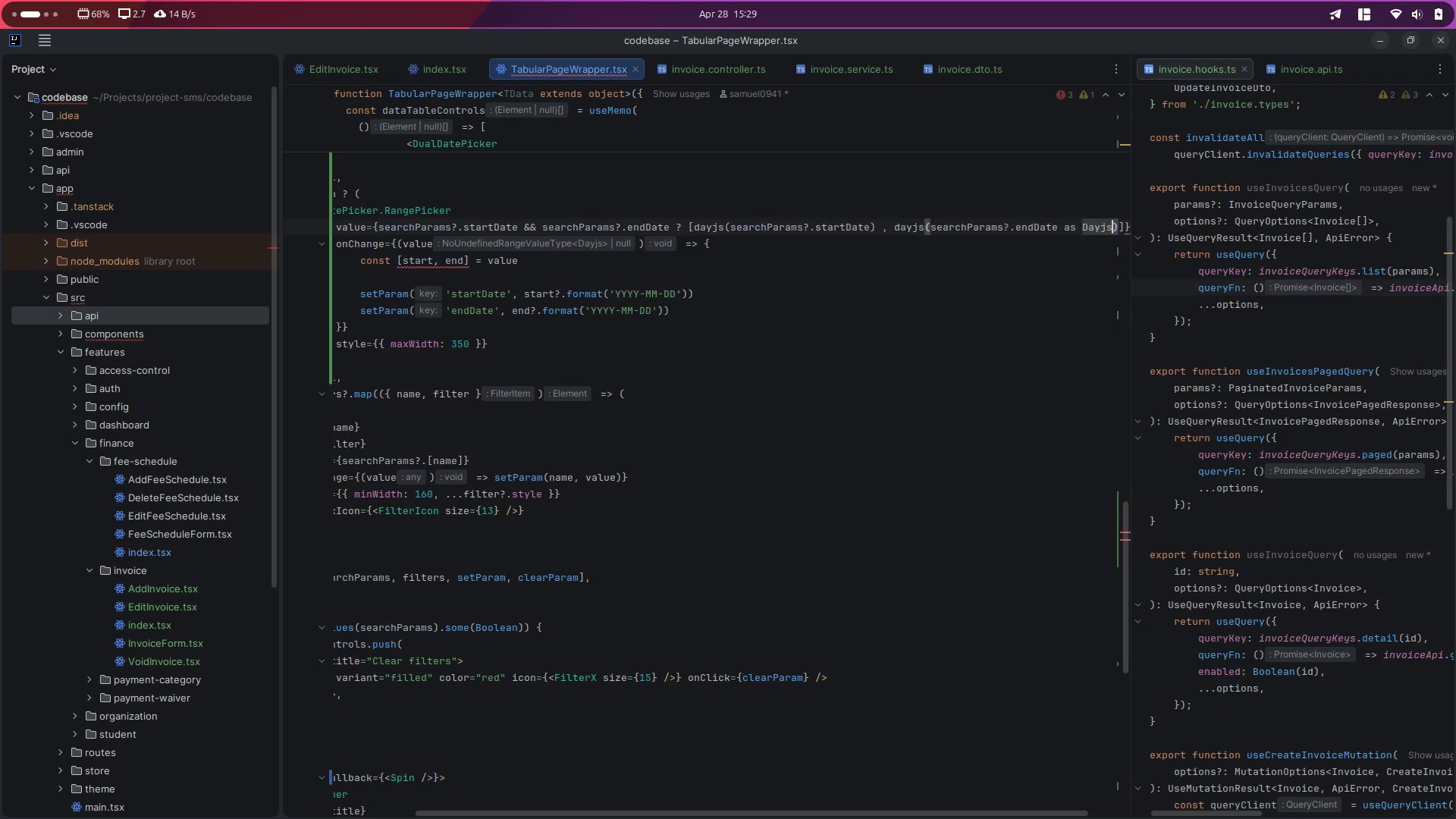 
key(Control+V)
 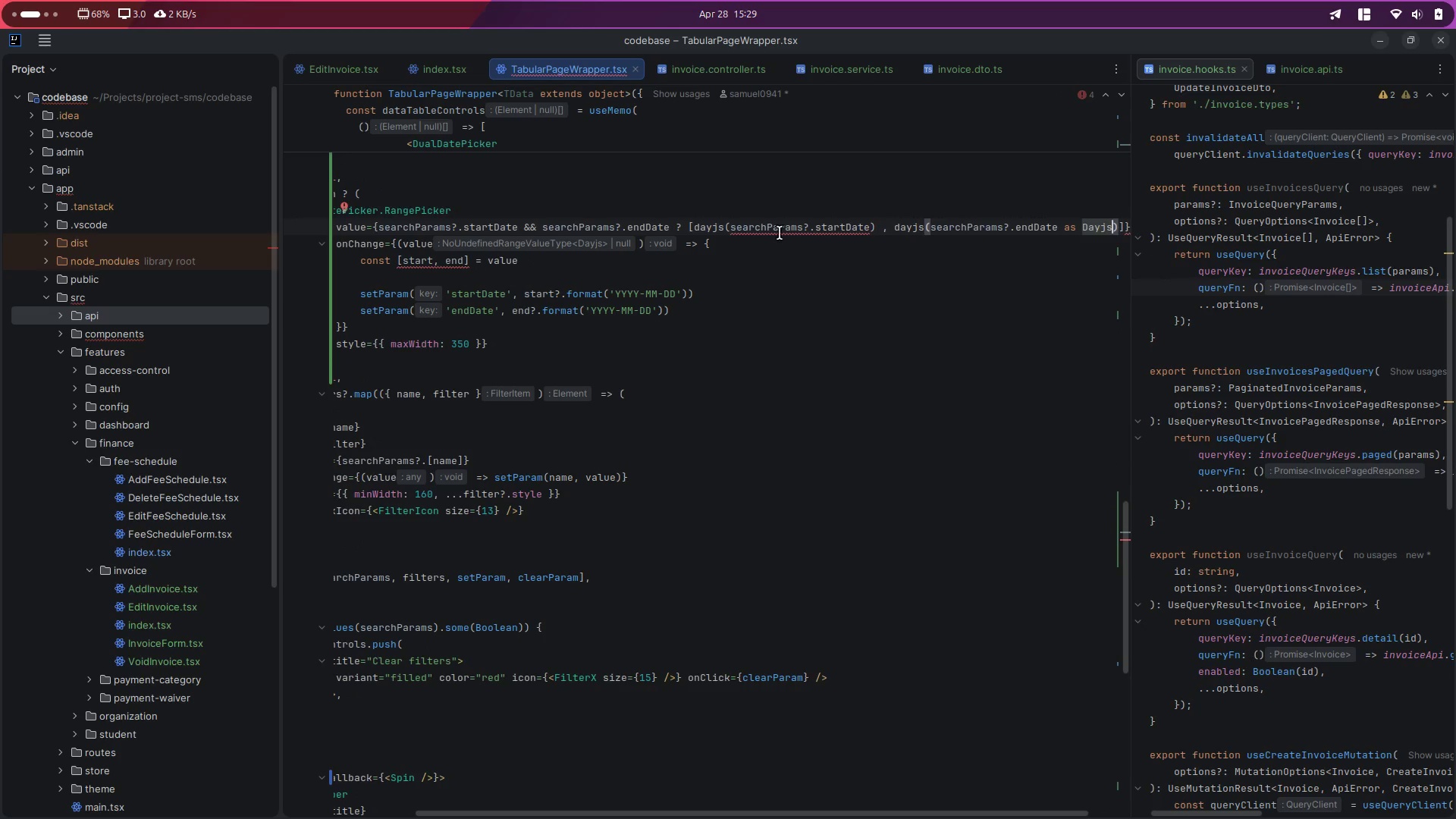 
scroll: coordinate [748, 299], scroll_direction: down, amount: 3.0
 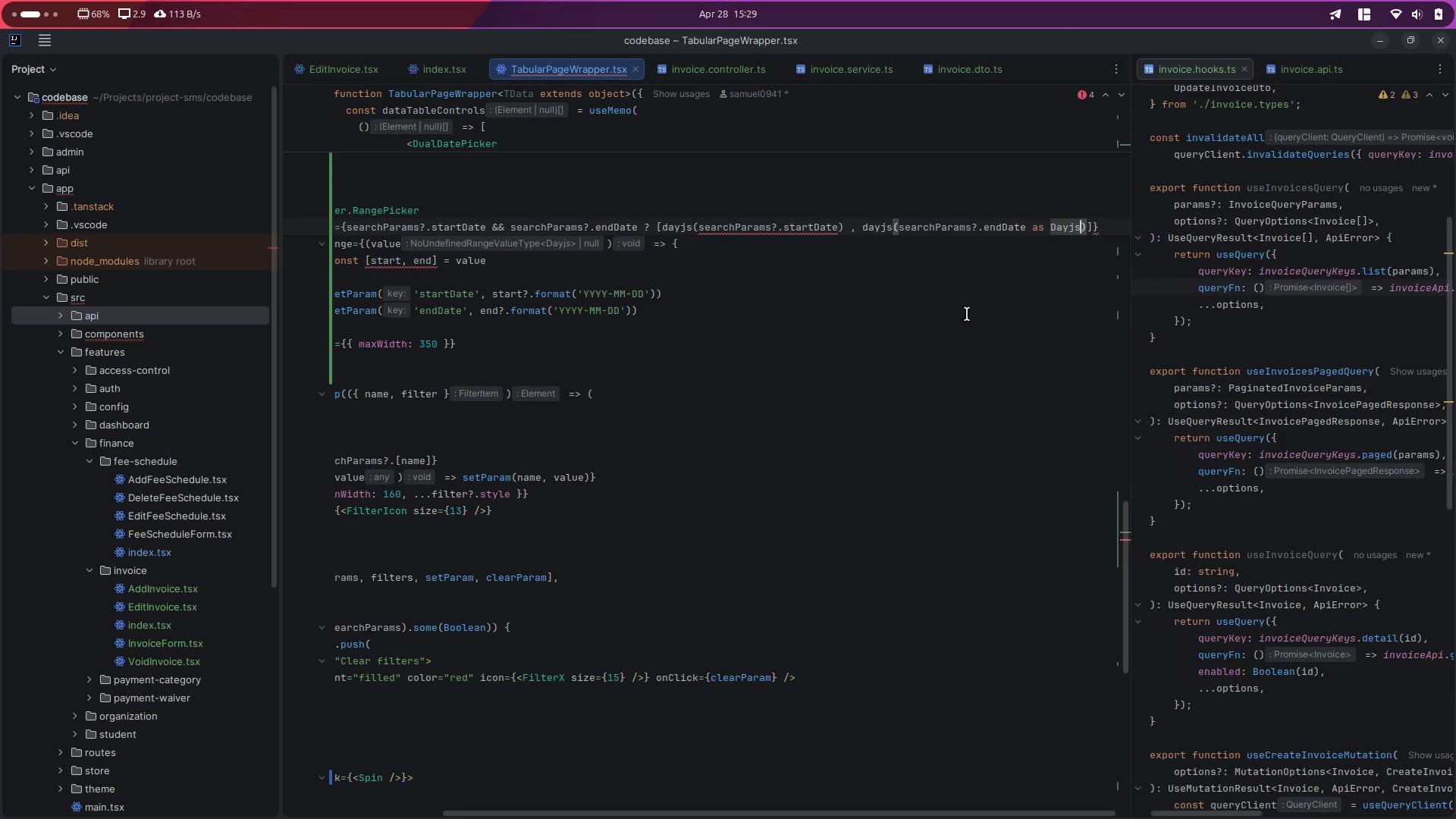 
key(Backspace)
 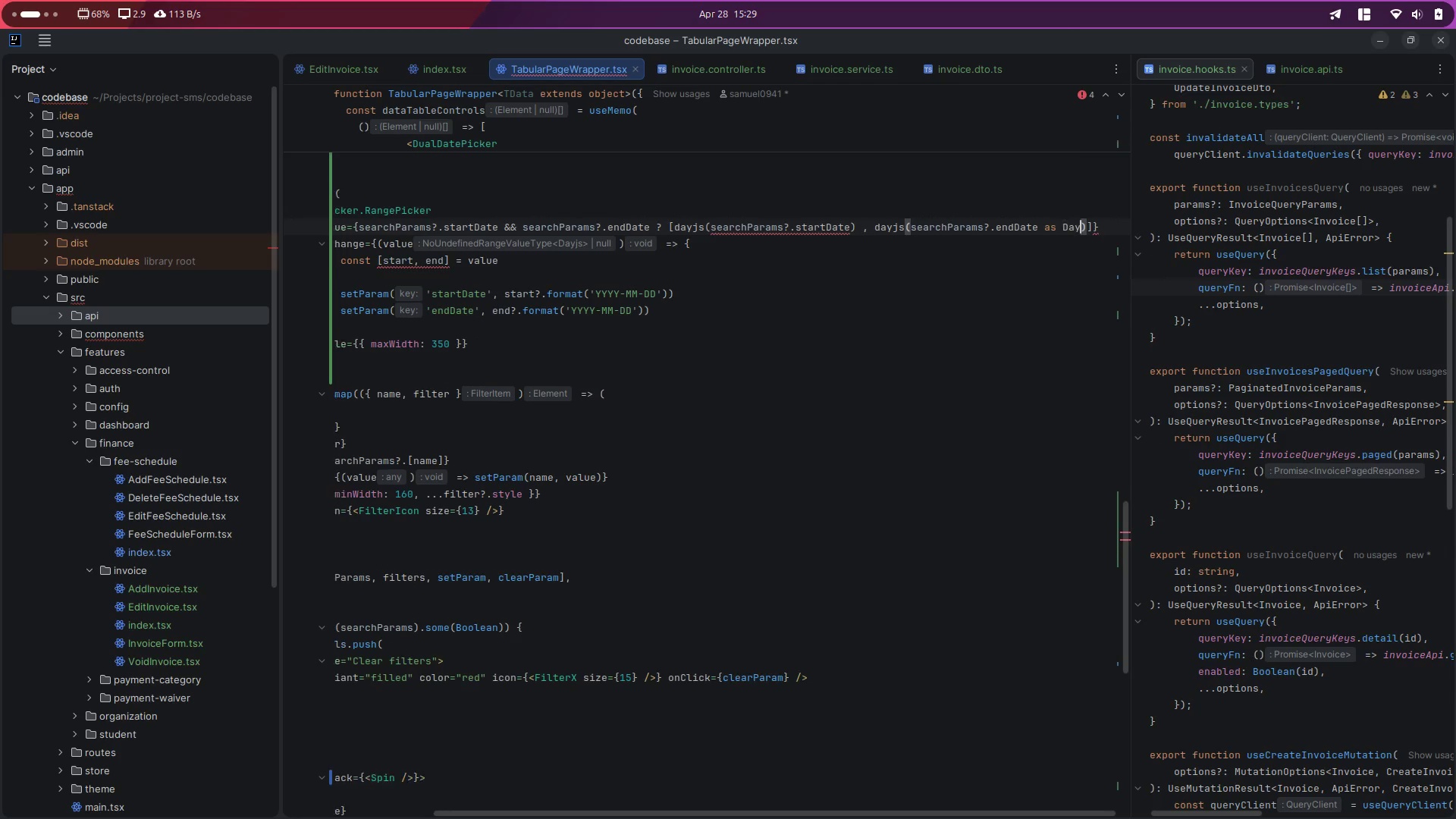 
key(Backspace)
 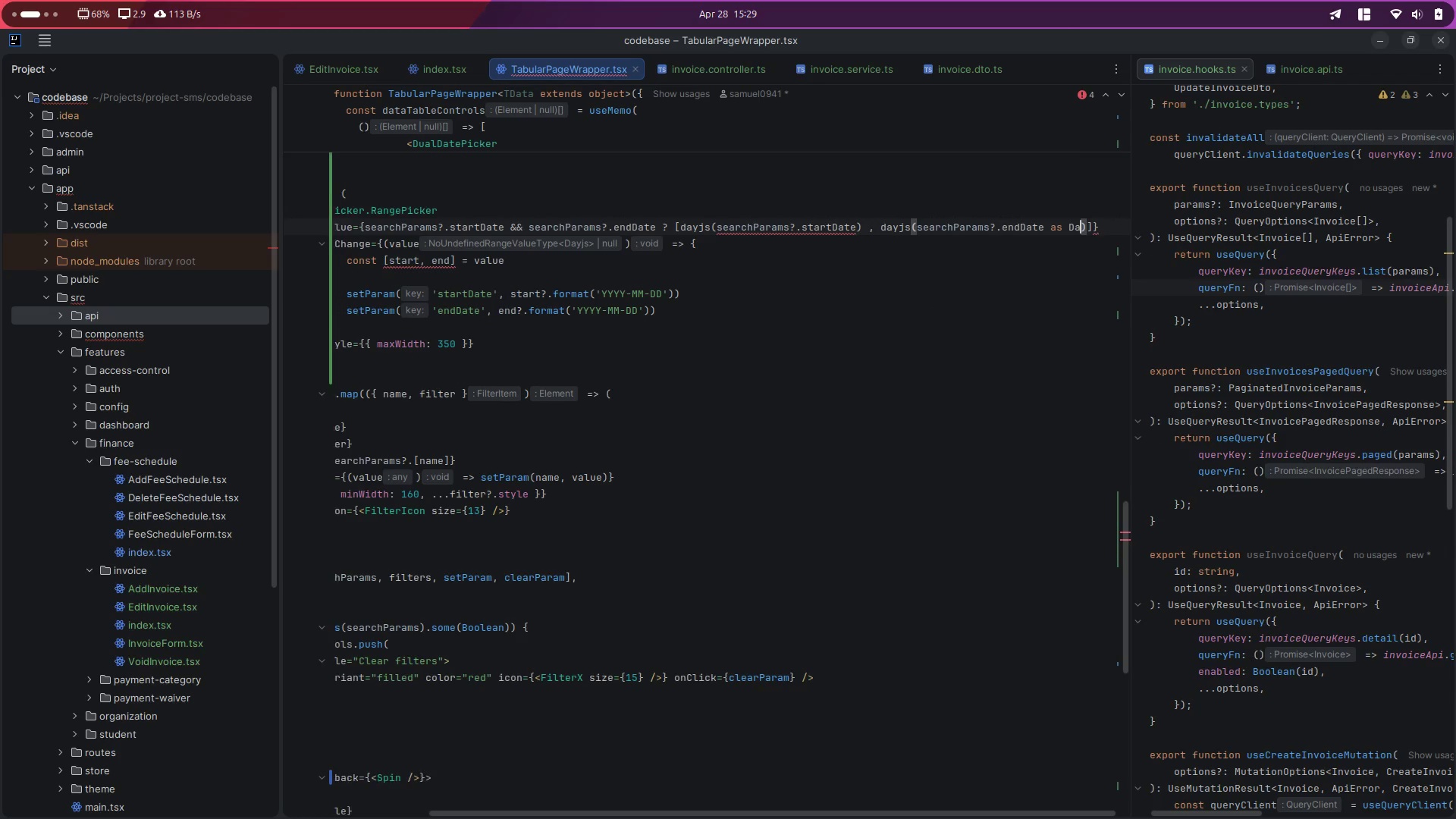 
key(Backspace)
 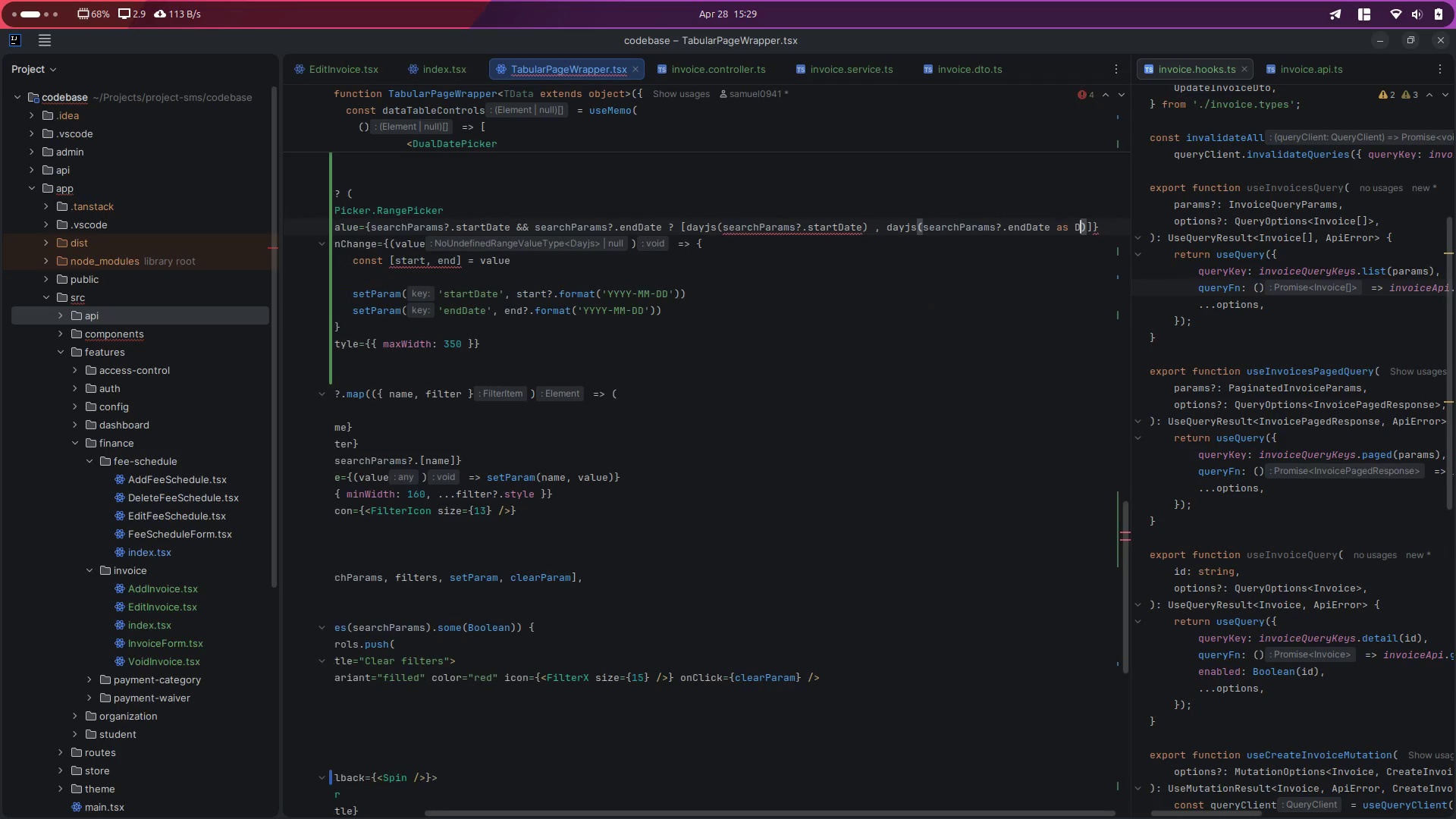 
key(Backspace)
 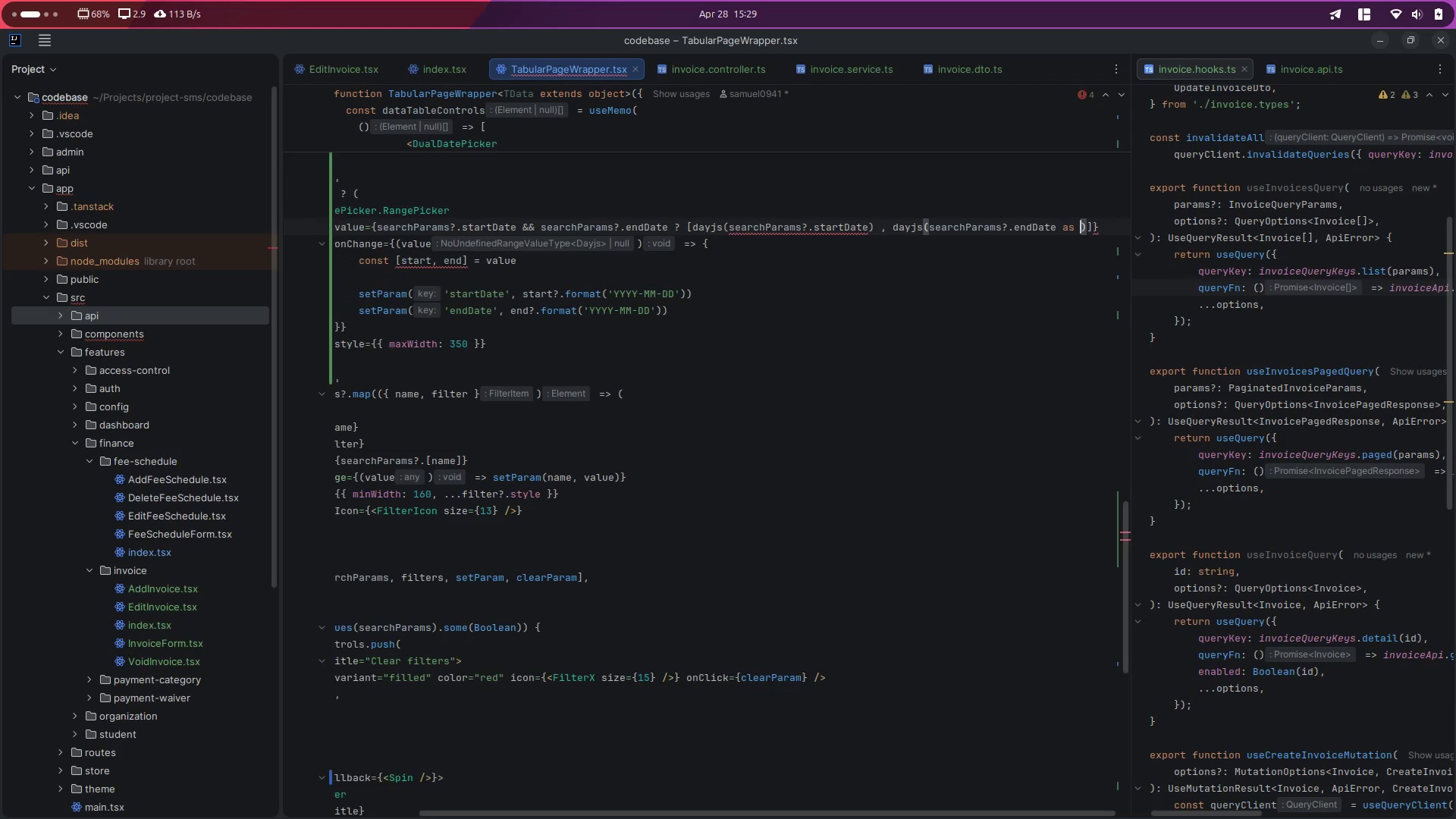 
key(Backspace)
 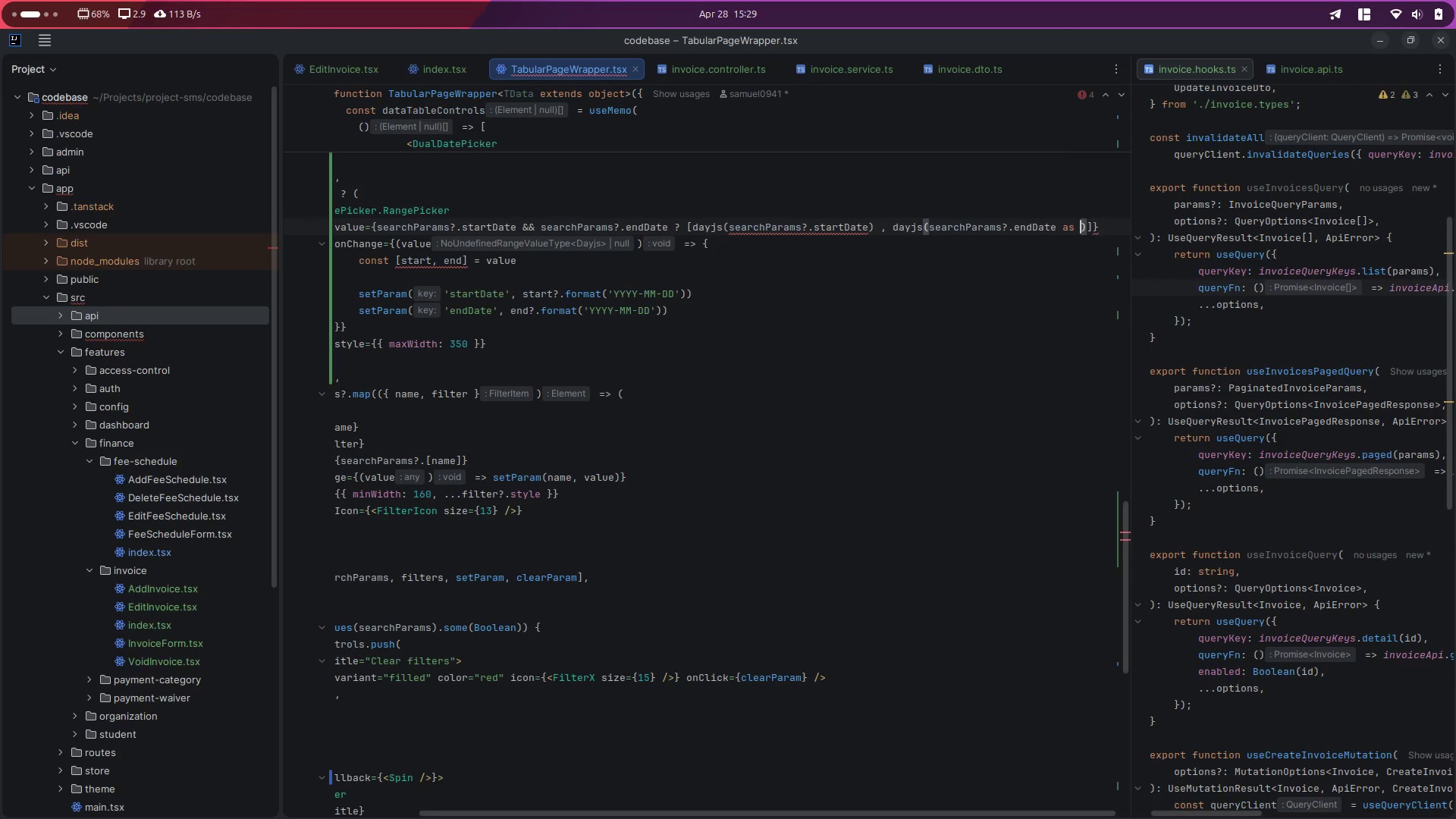 
key(Backspace)
 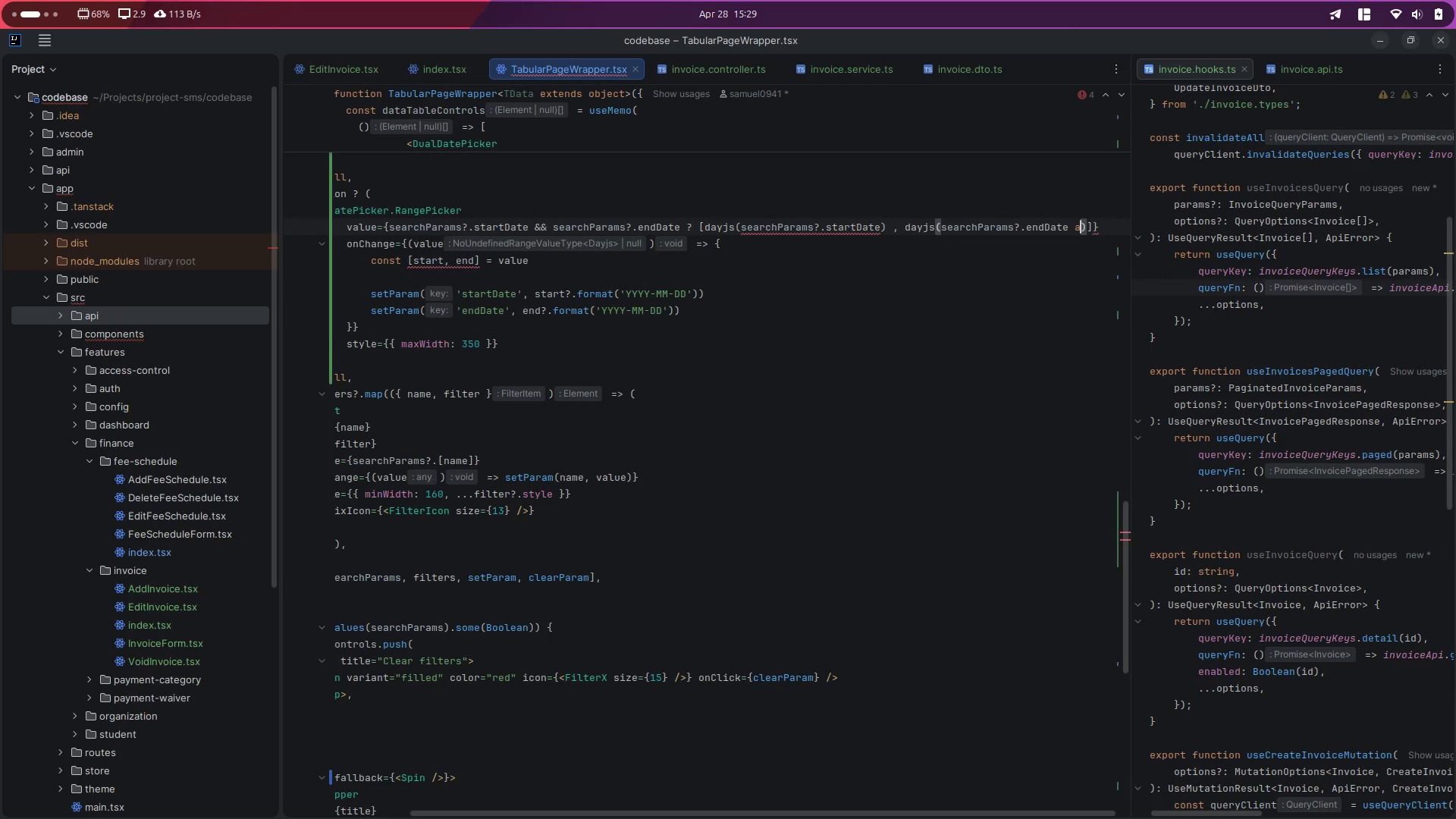 
key(Backspace)
 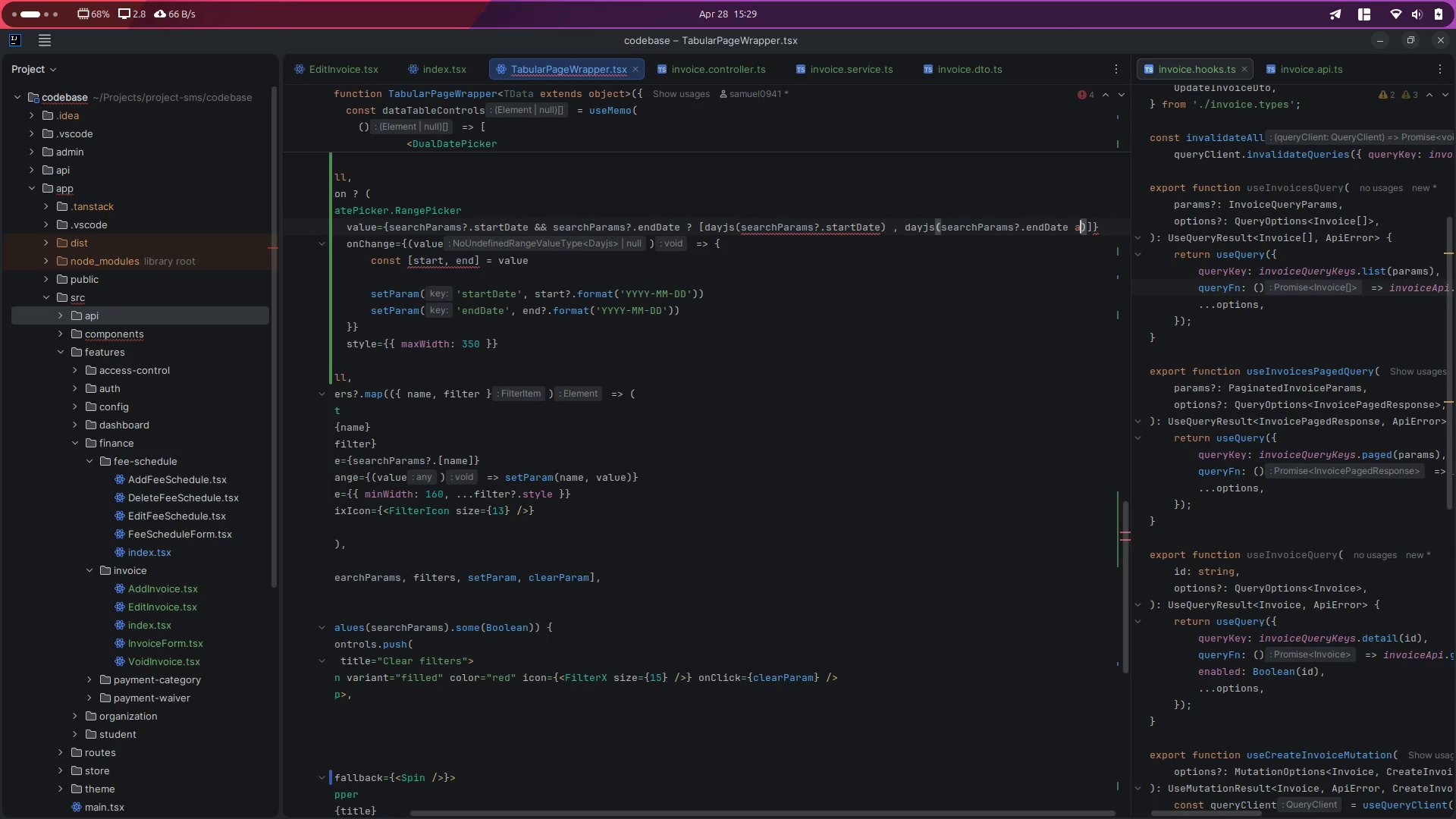 
key(Backspace)
 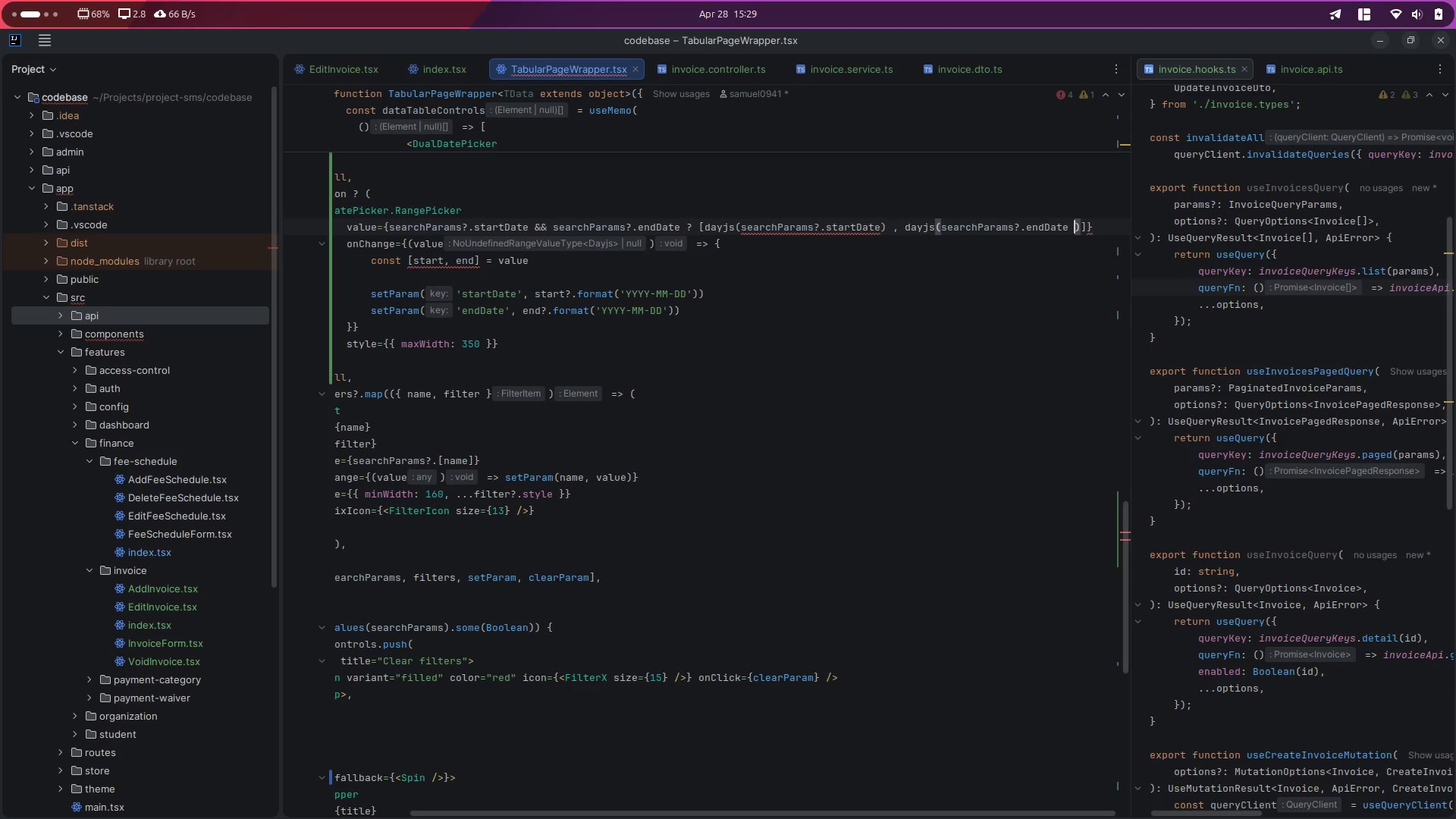 
key(ArrowRight)
 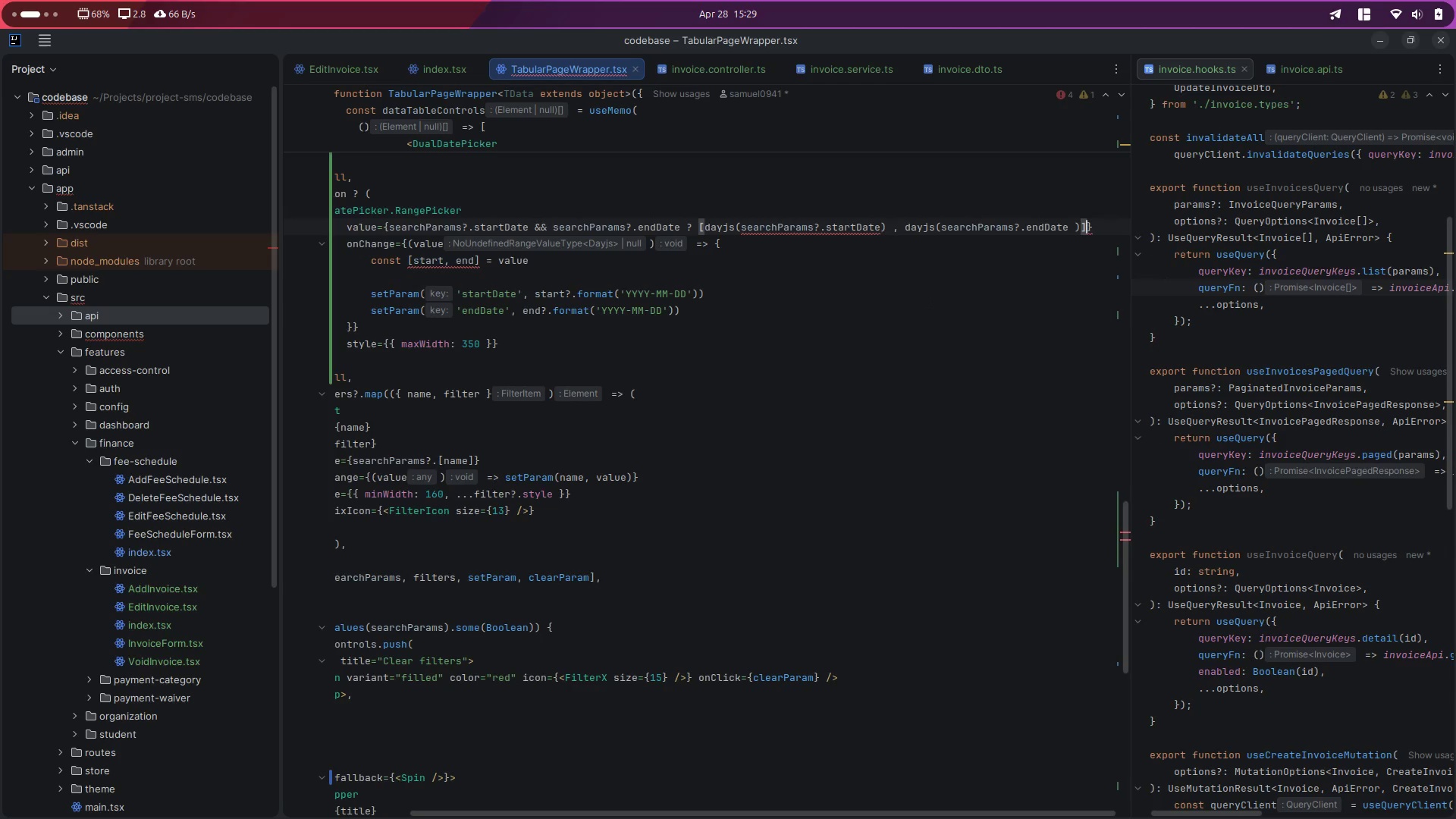 
key(ArrowRight)
 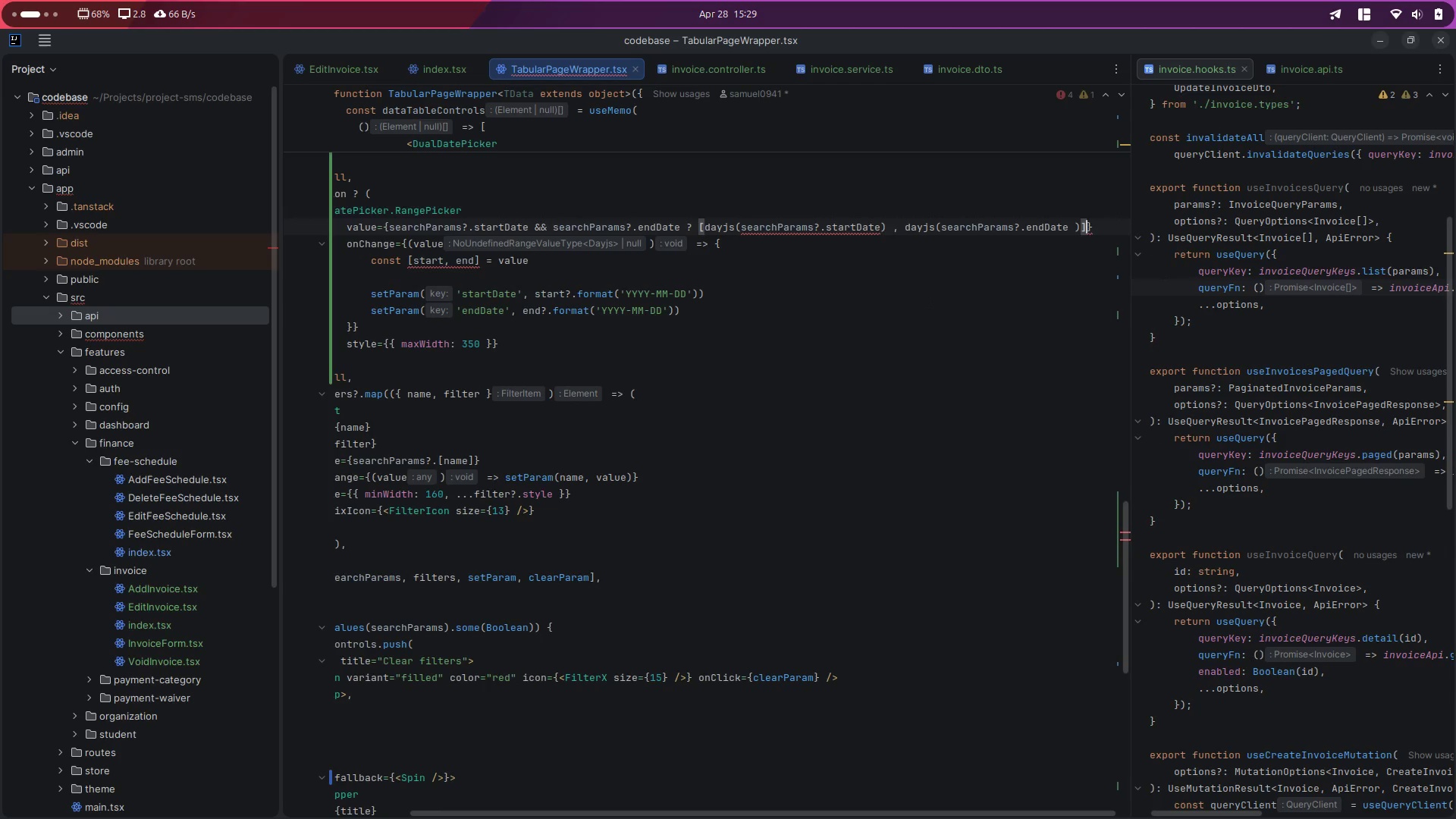 
type(: undfin)
key(Backspace)
key(Backspace)
key(Backspace)
type(efn)
key(Backspace)
type(ined)
 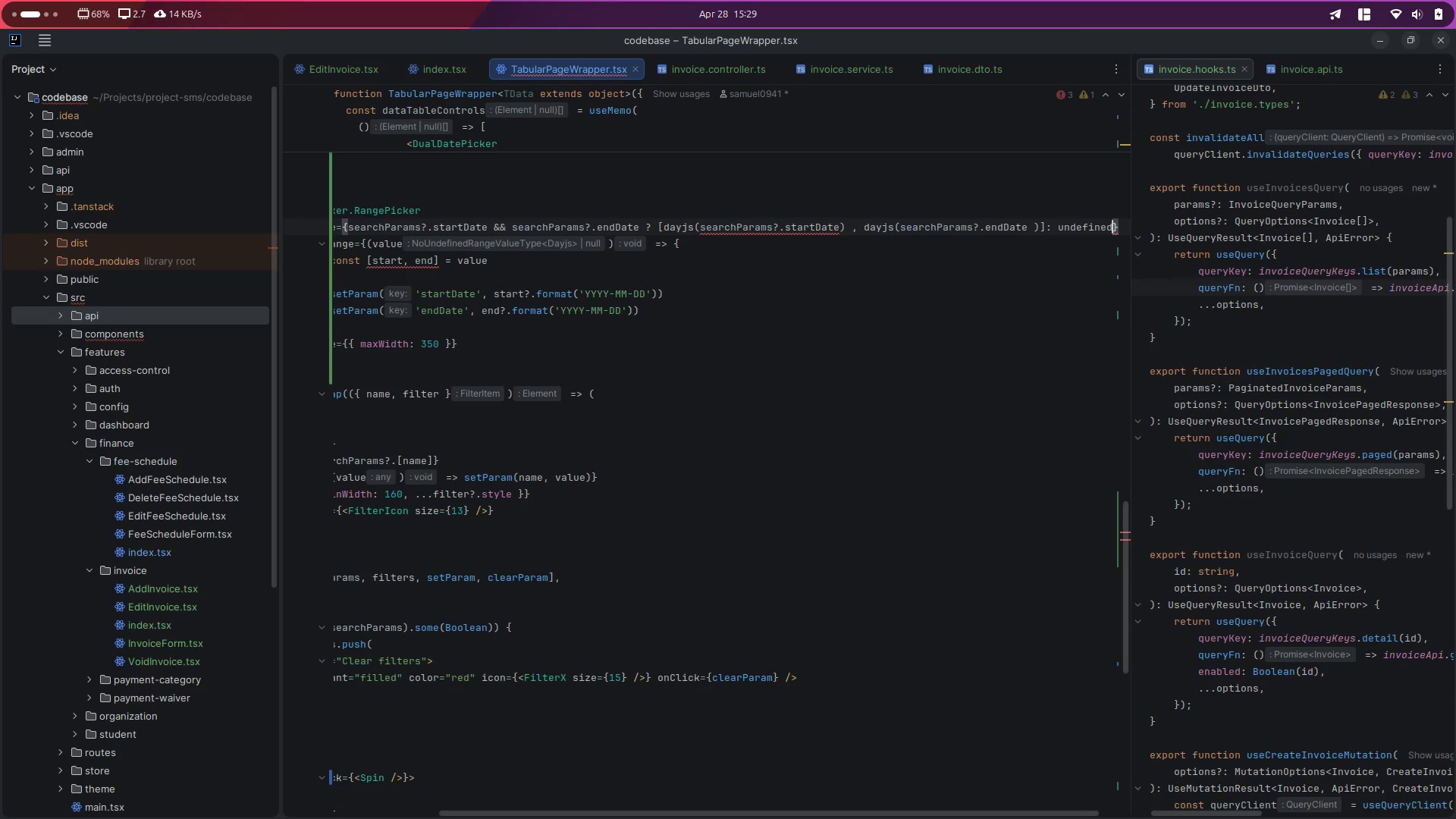 
key(Control+ControlLeft)
 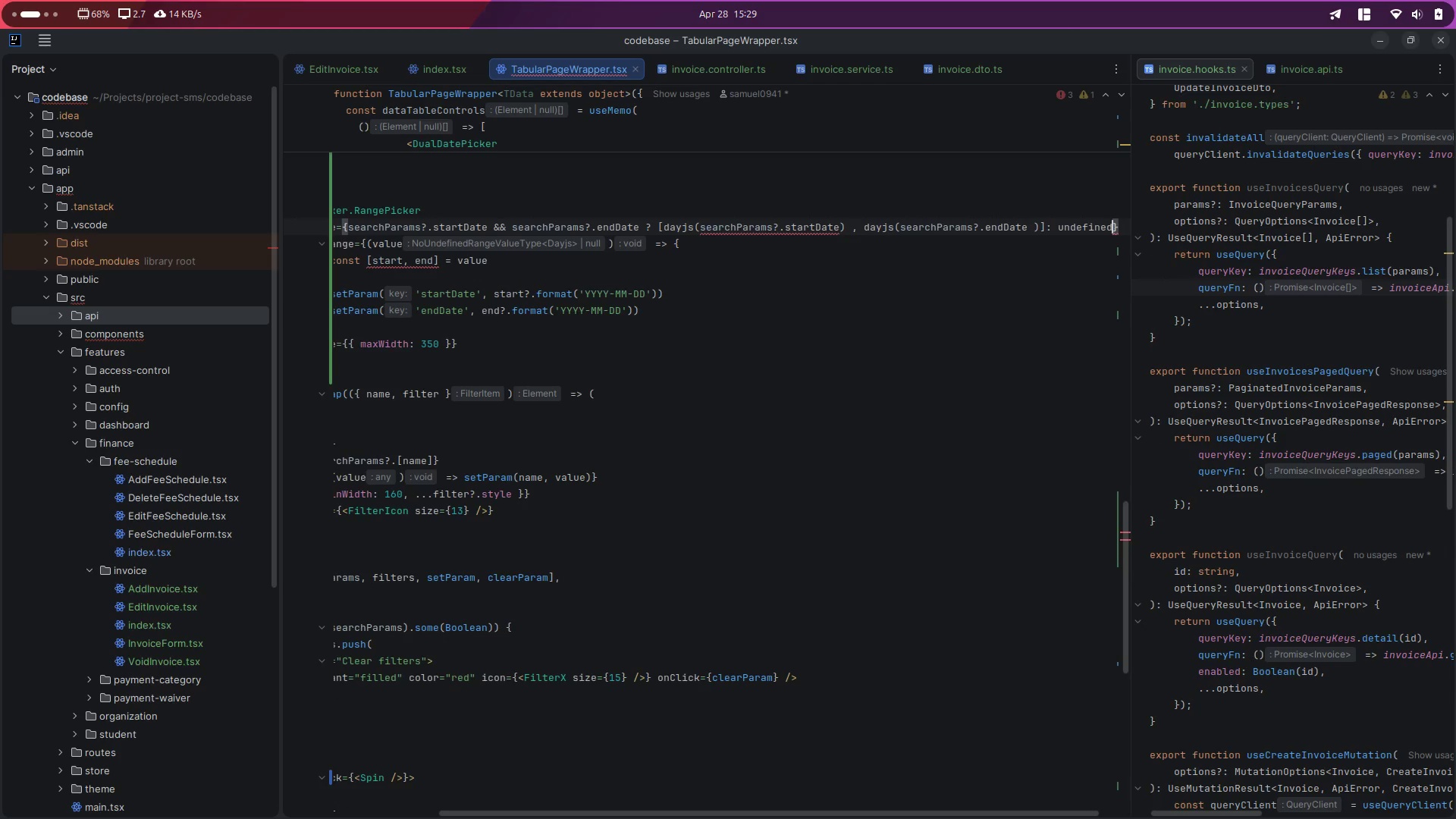 
key(Control+S)
 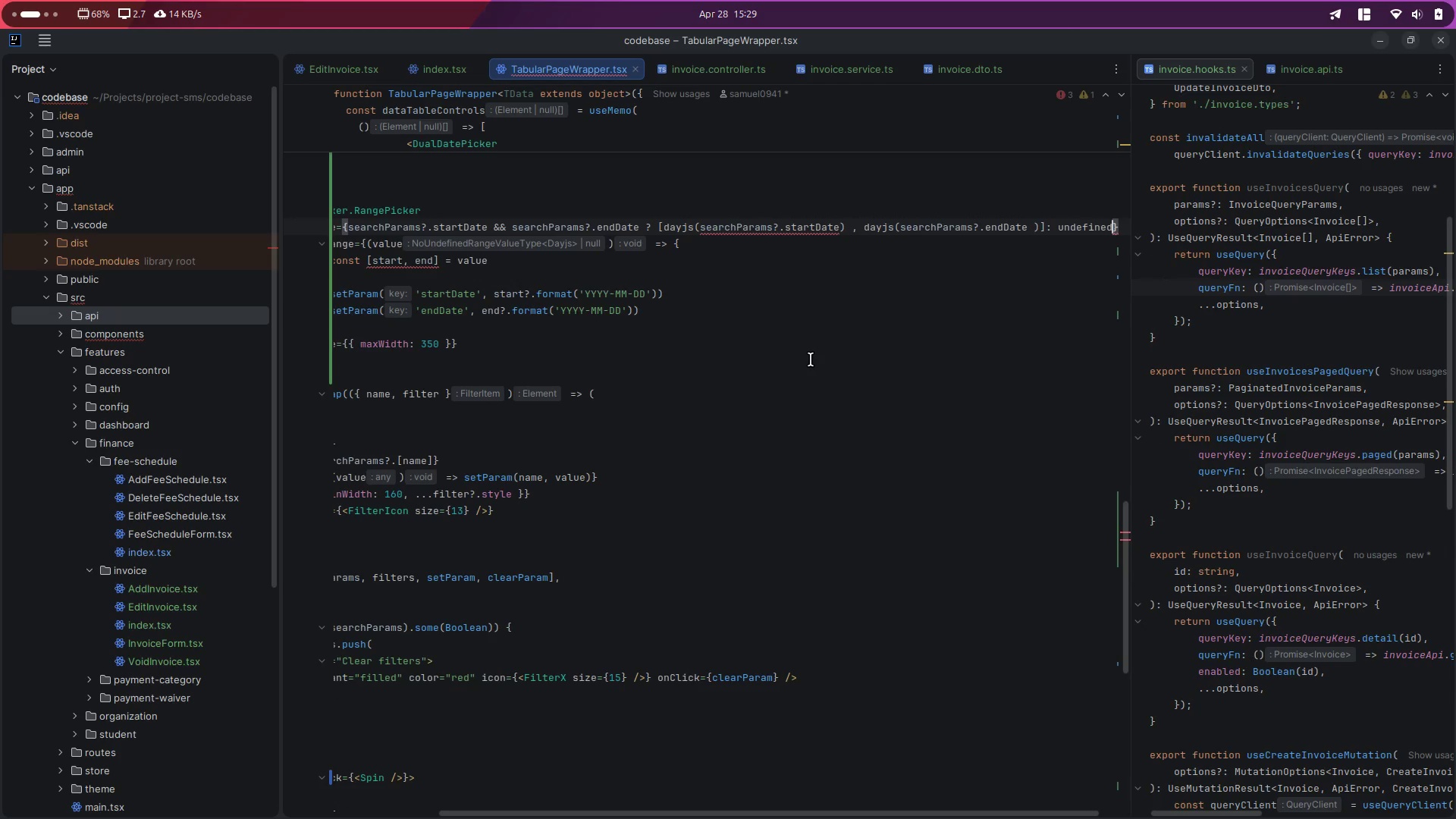 
scroll: coordinate [811, 359], scroll_direction: down, amount: 9.0
 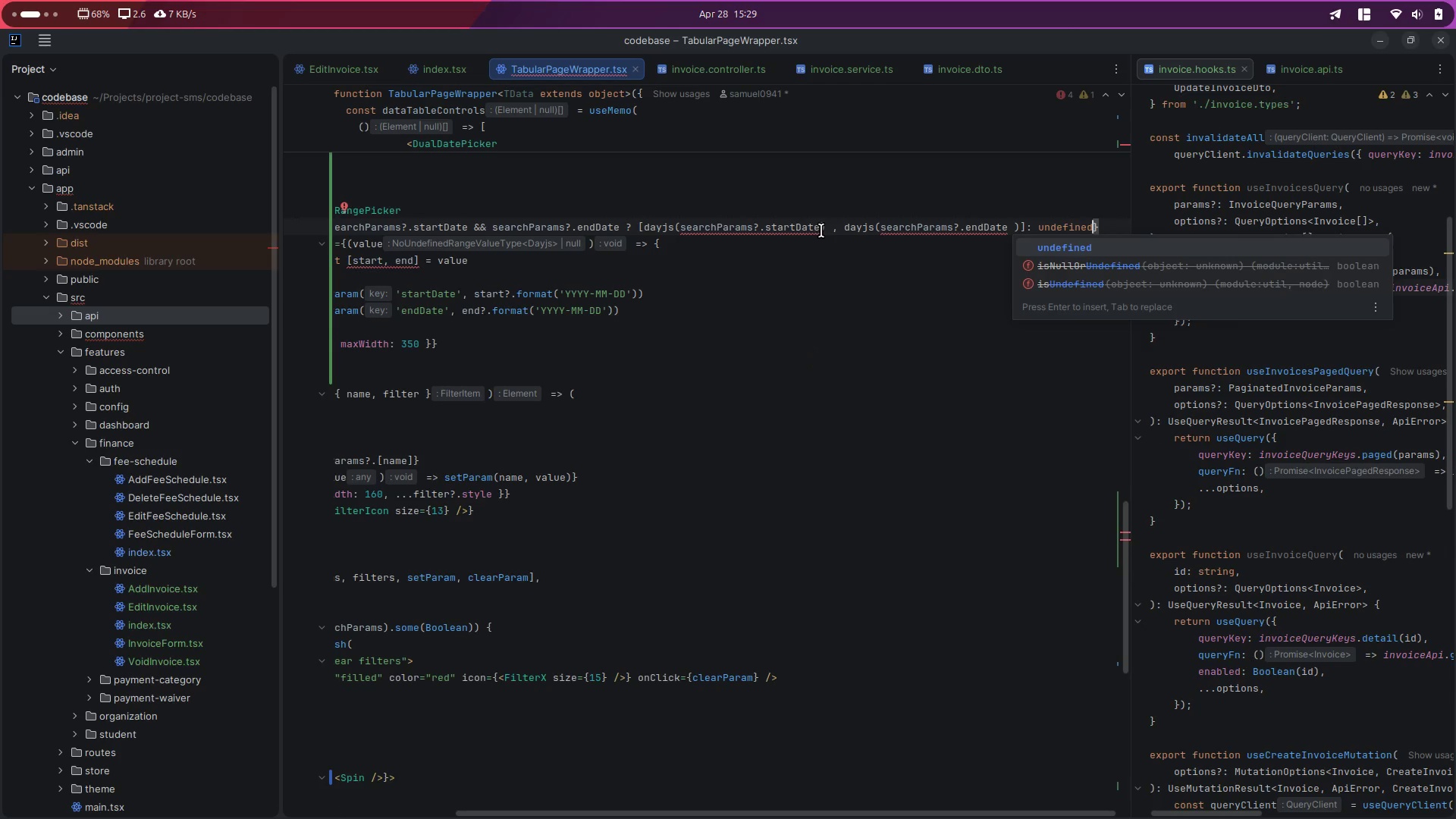 
double_click([787, 228])
 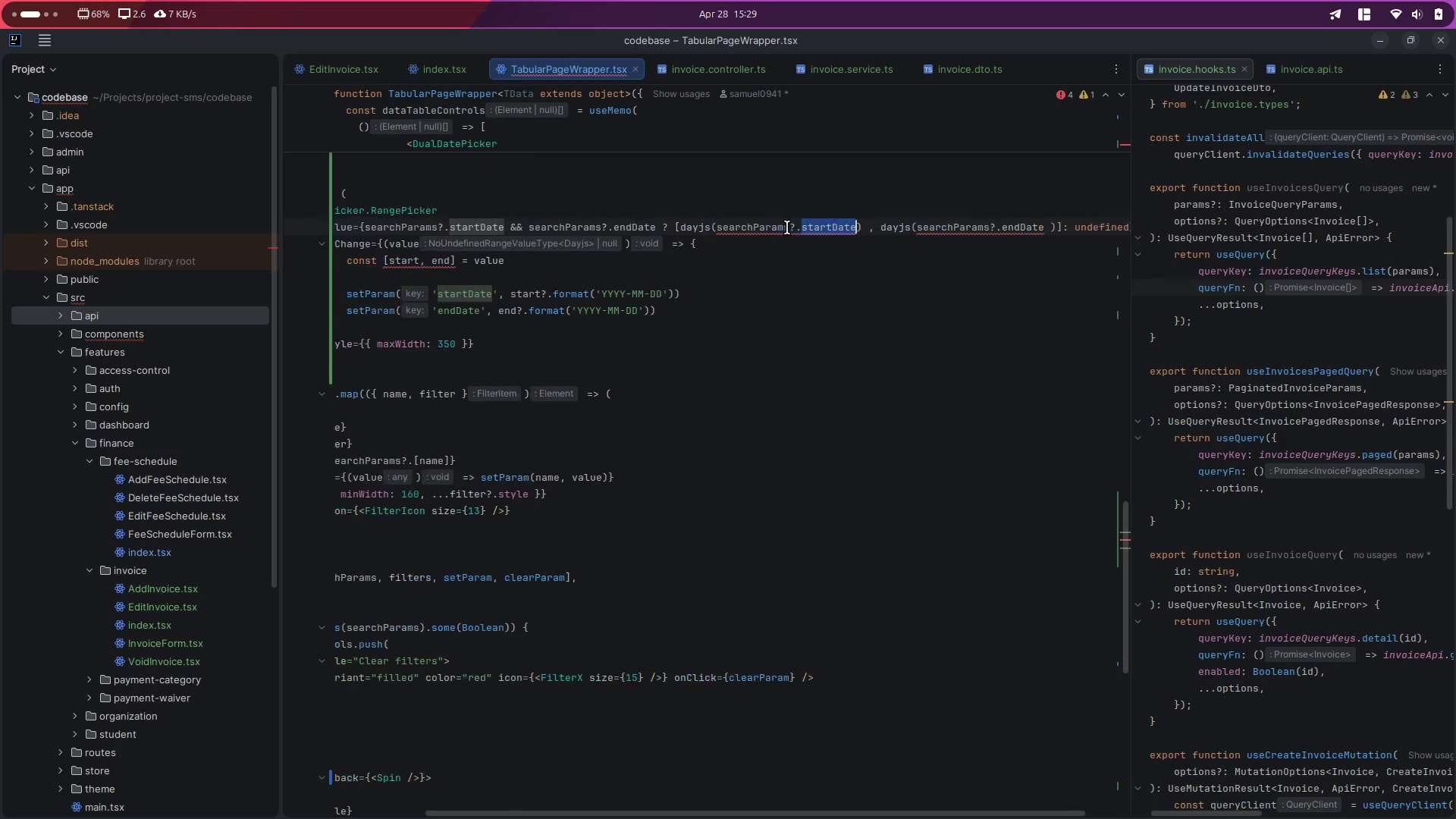 
scroll: coordinate [787, 228], scroll_direction: up, amount: 8.0
 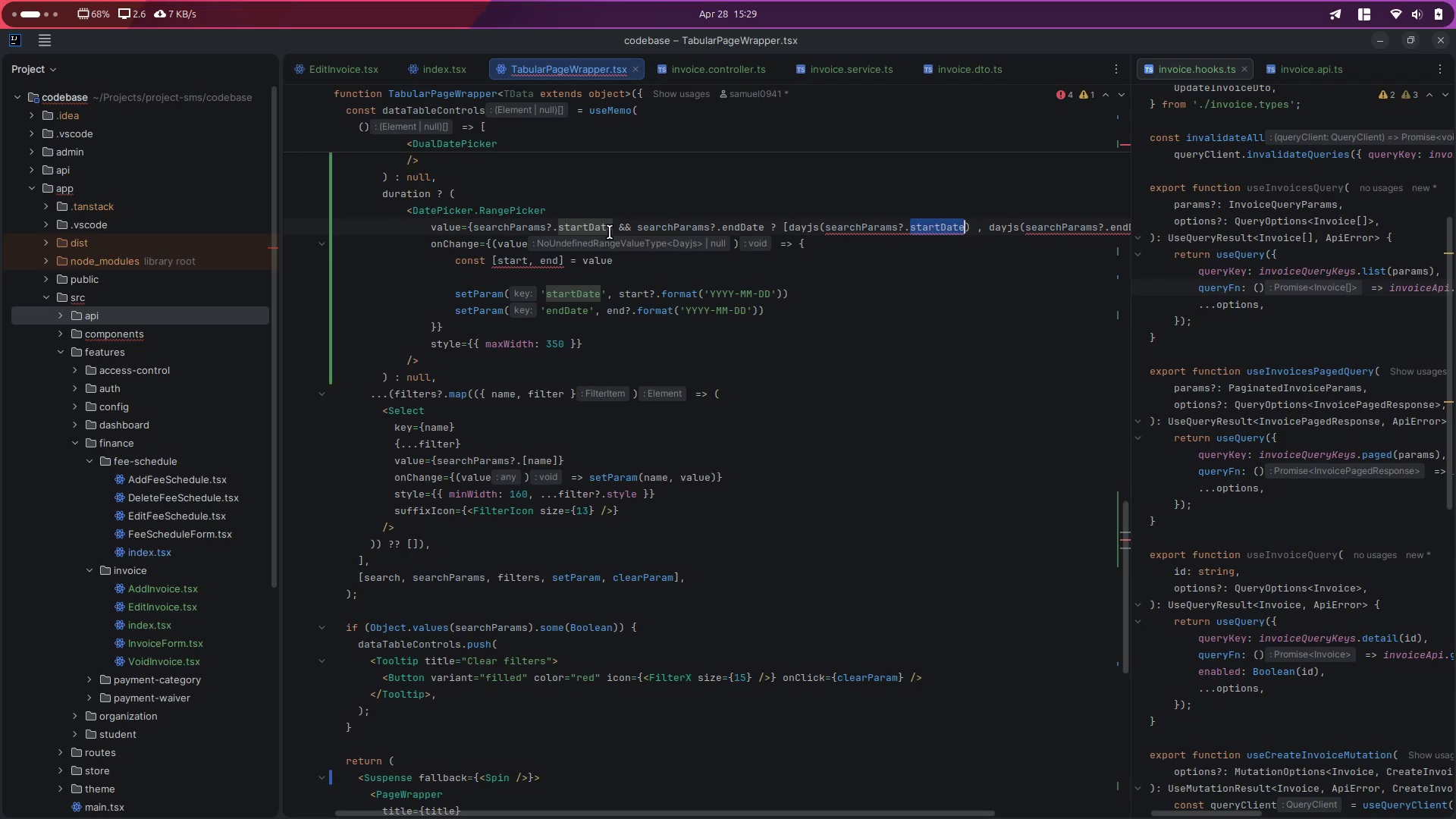 
left_click([613, 231])
 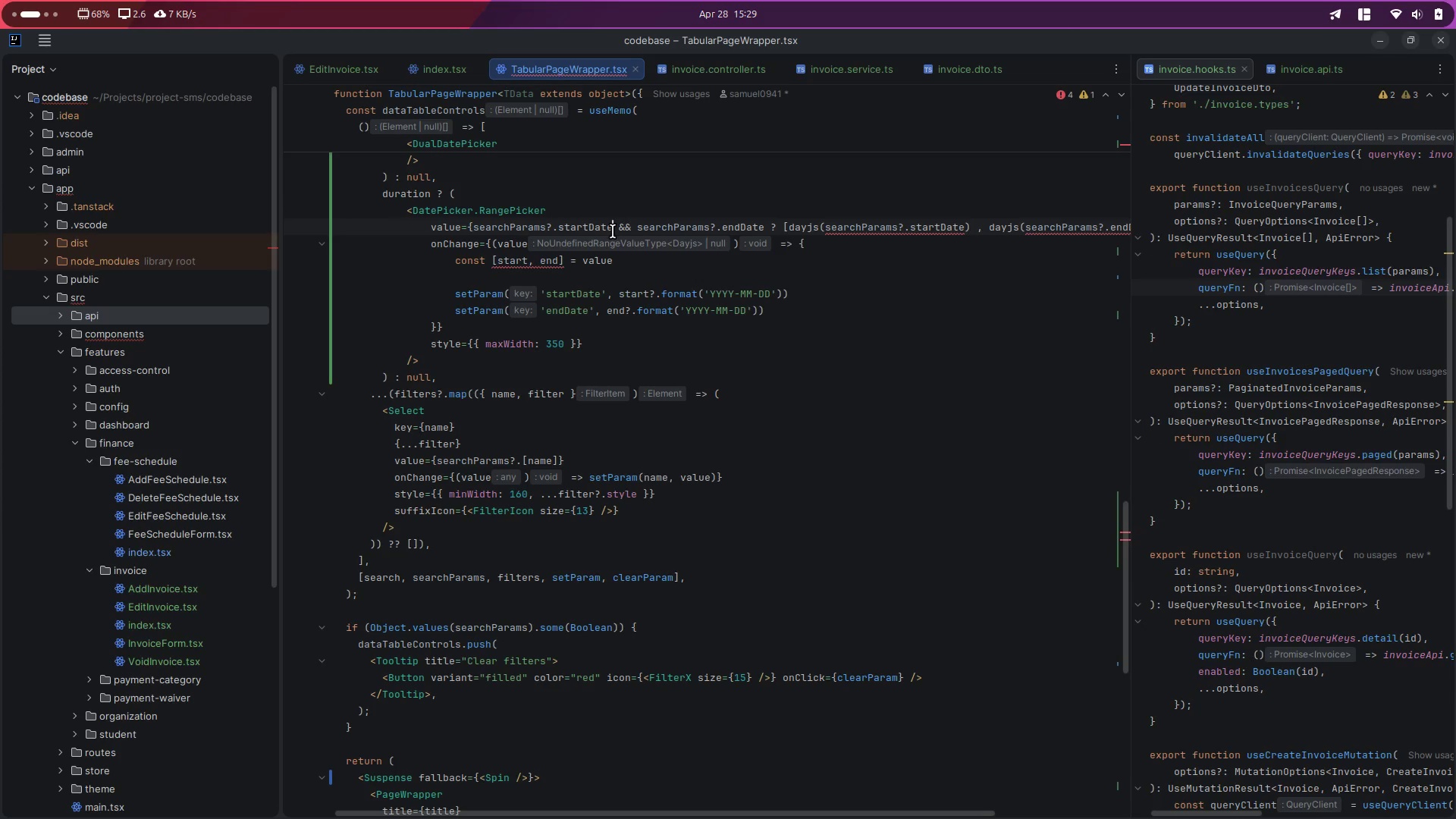 
left_click_drag(start_coordinate=[613, 231], to_coordinate=[475, 226])
 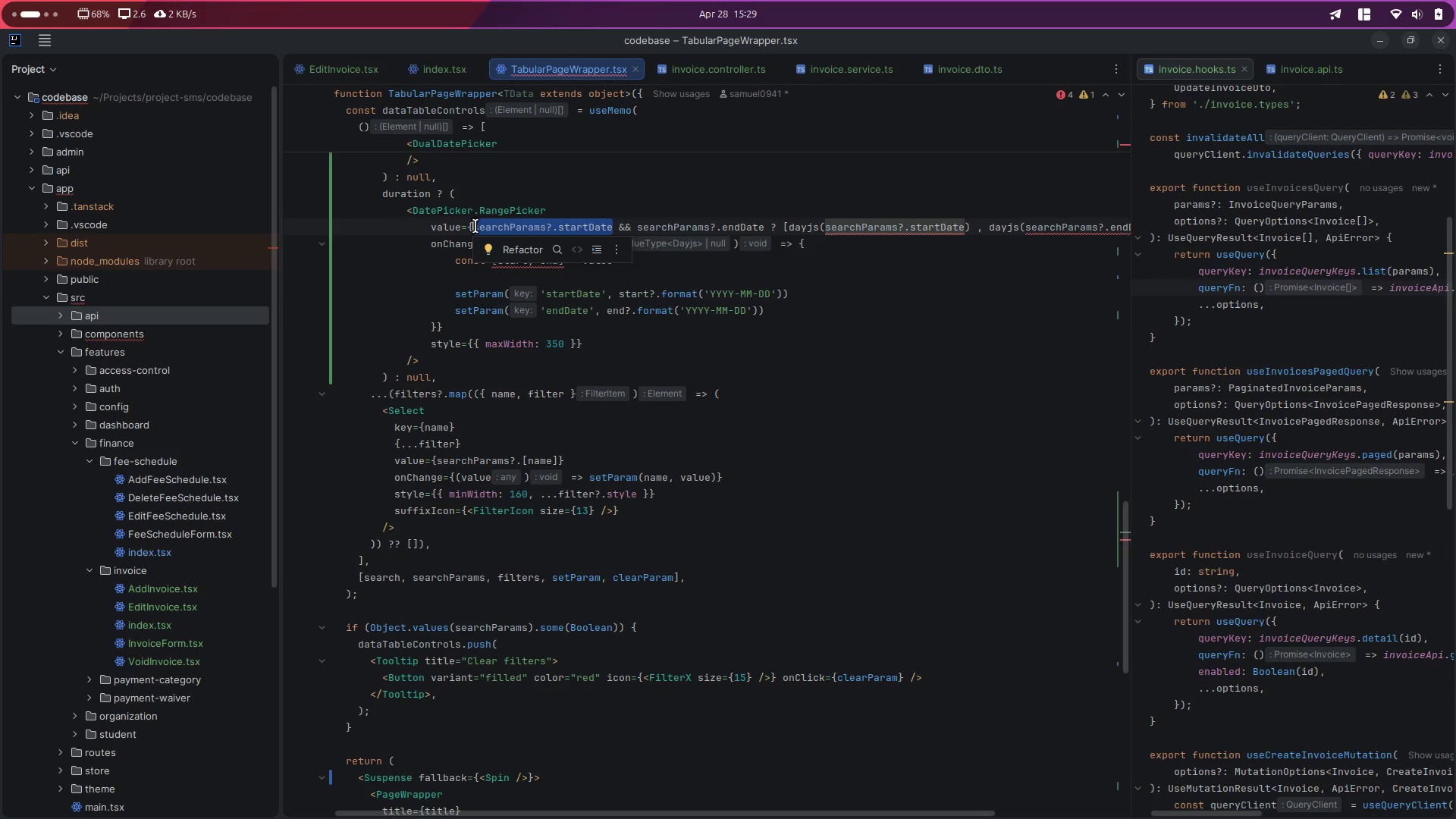 
key(Control+ControlLeft)
 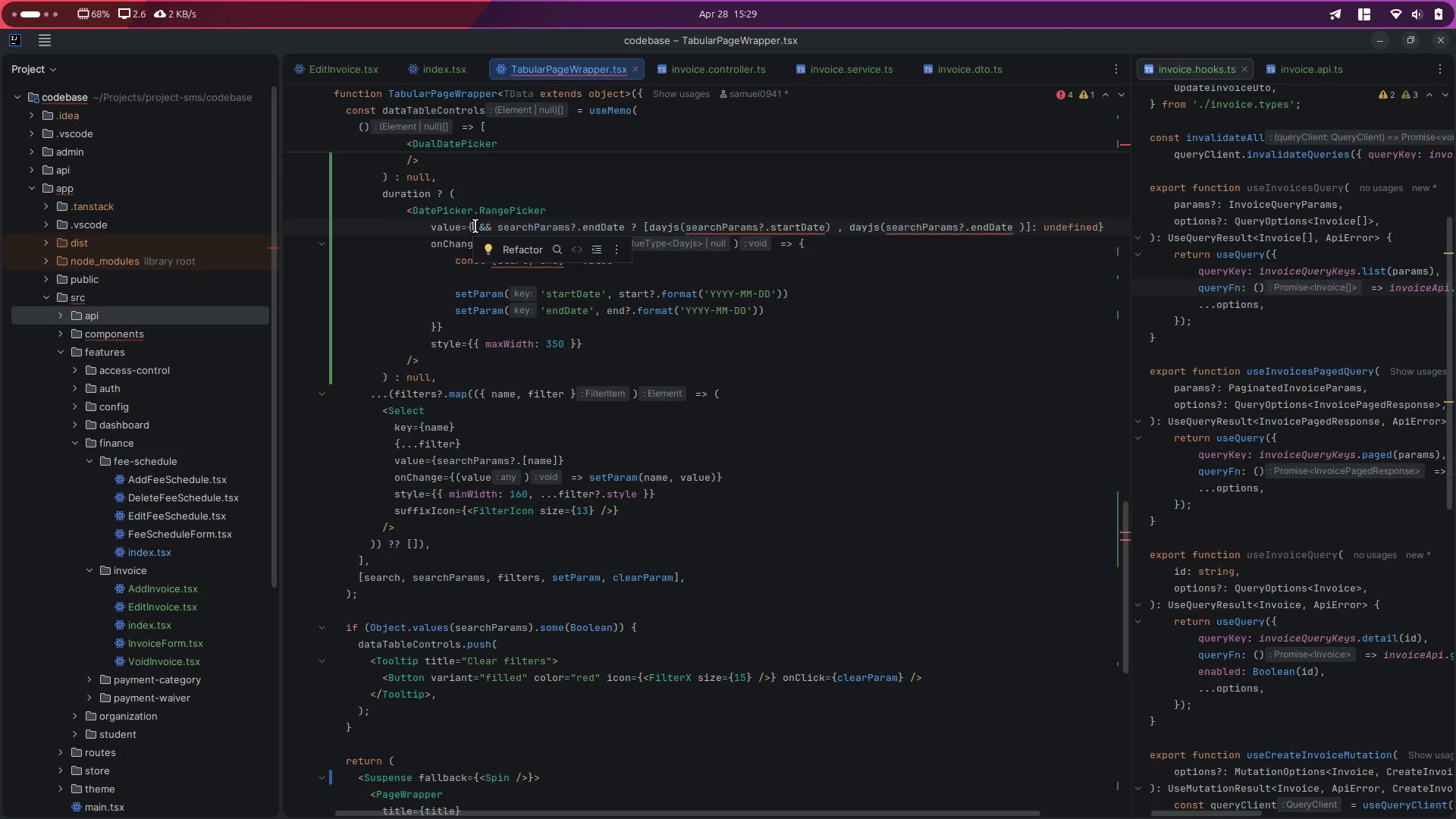 
key(Control+X)
 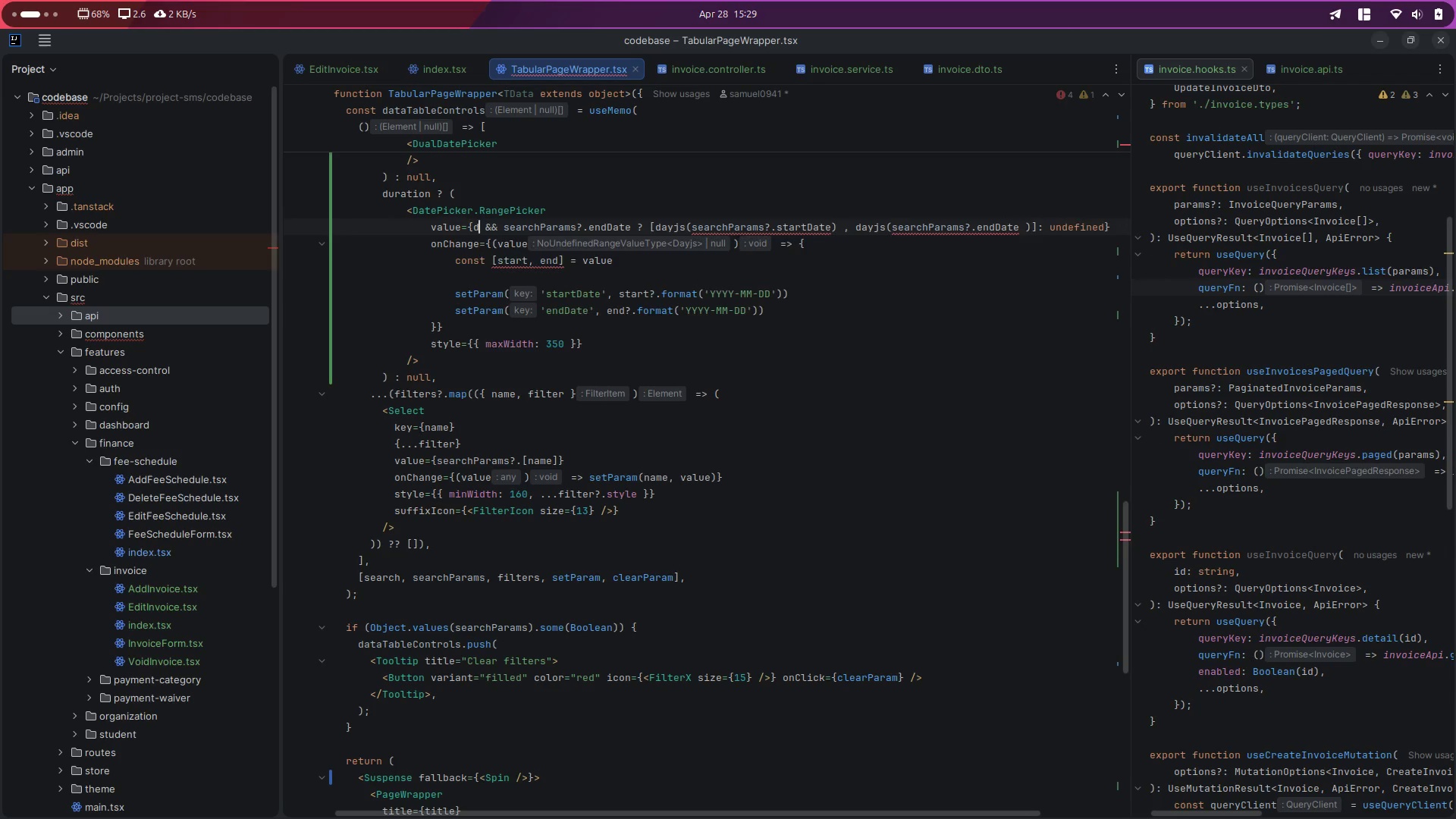 
type(day)
 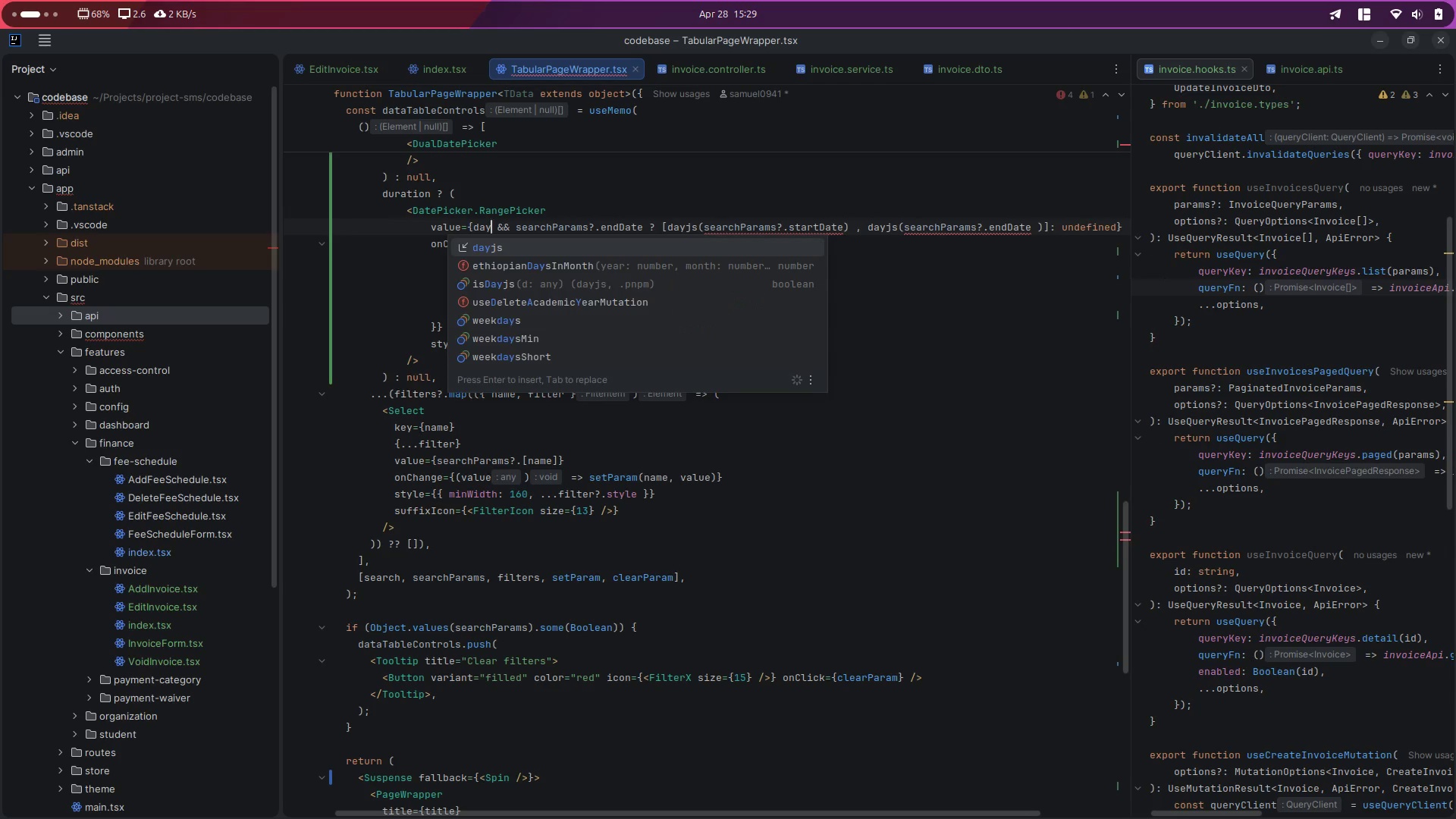 
key(Enter)
 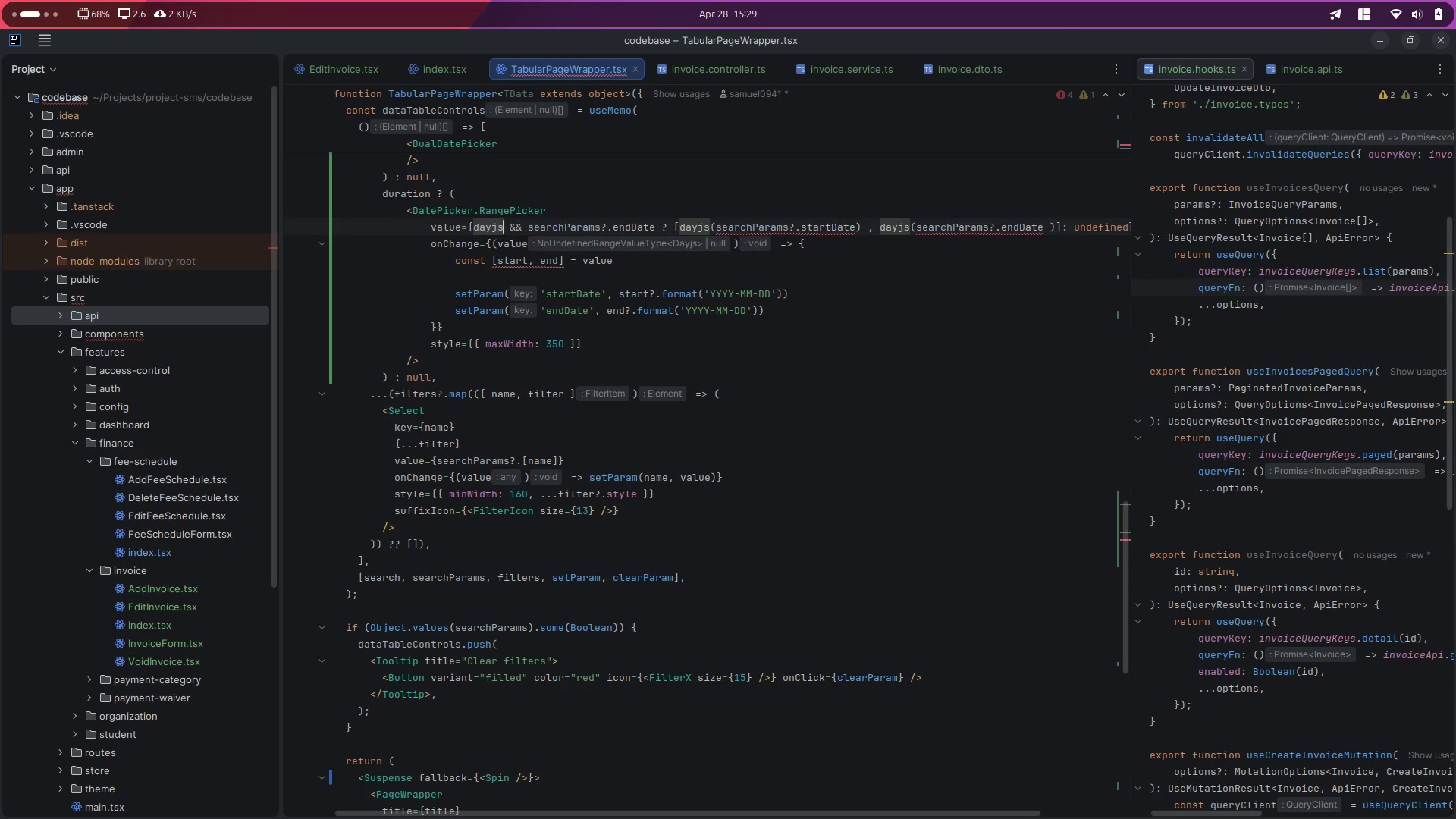 
key(Shift+ShiftLeft)
 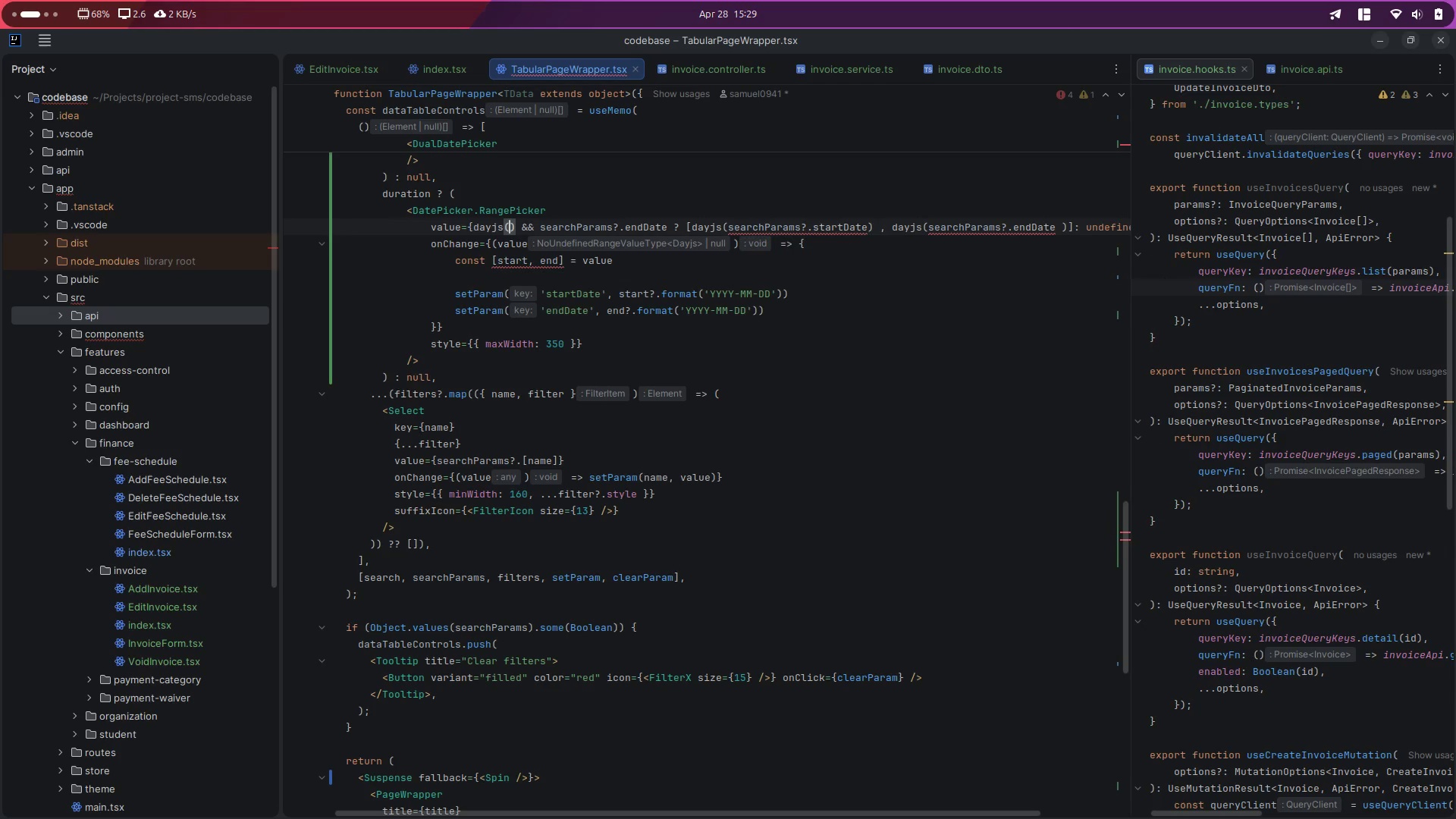 
key(Shift+9)
 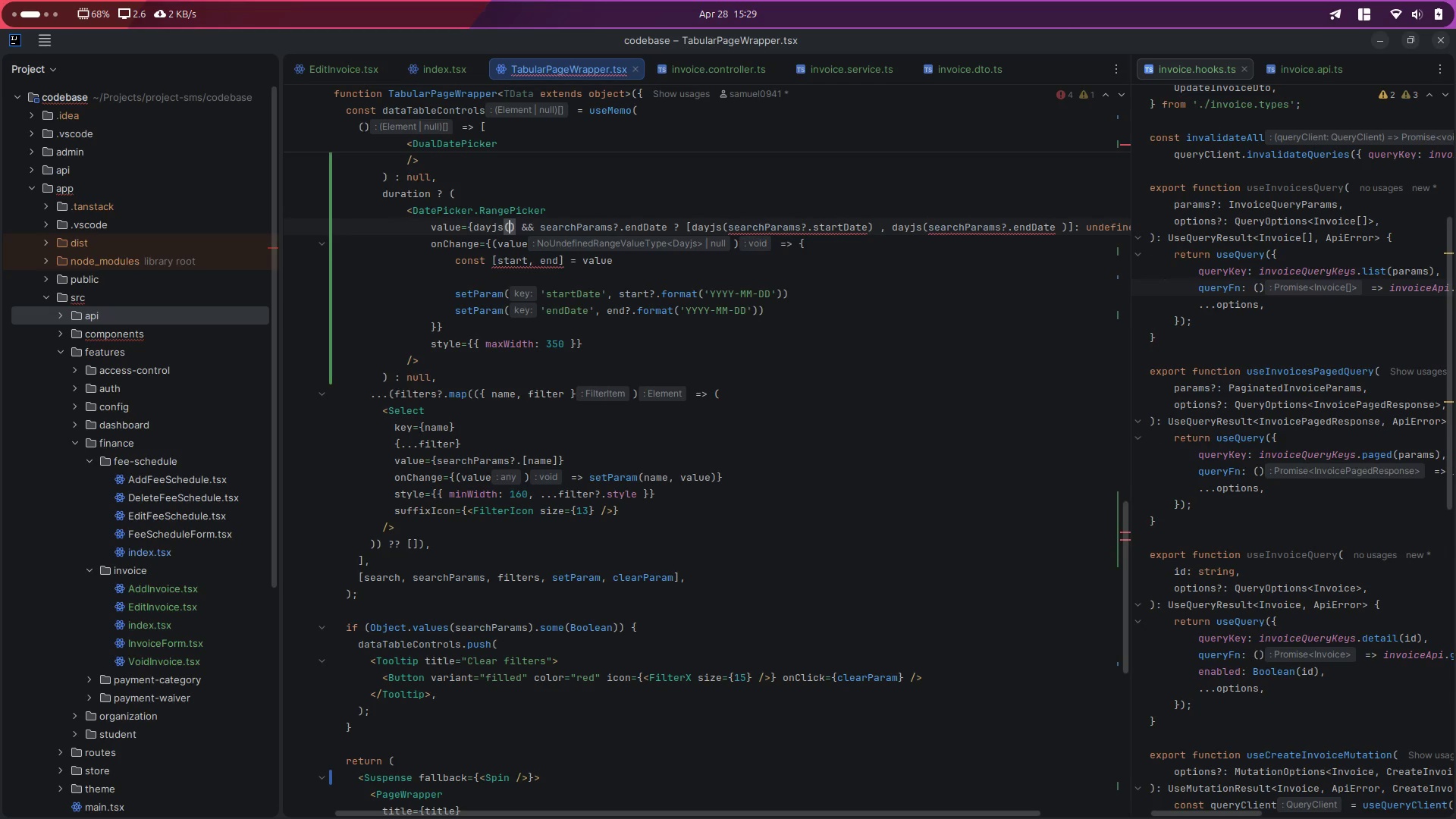 
key(Control+V)
 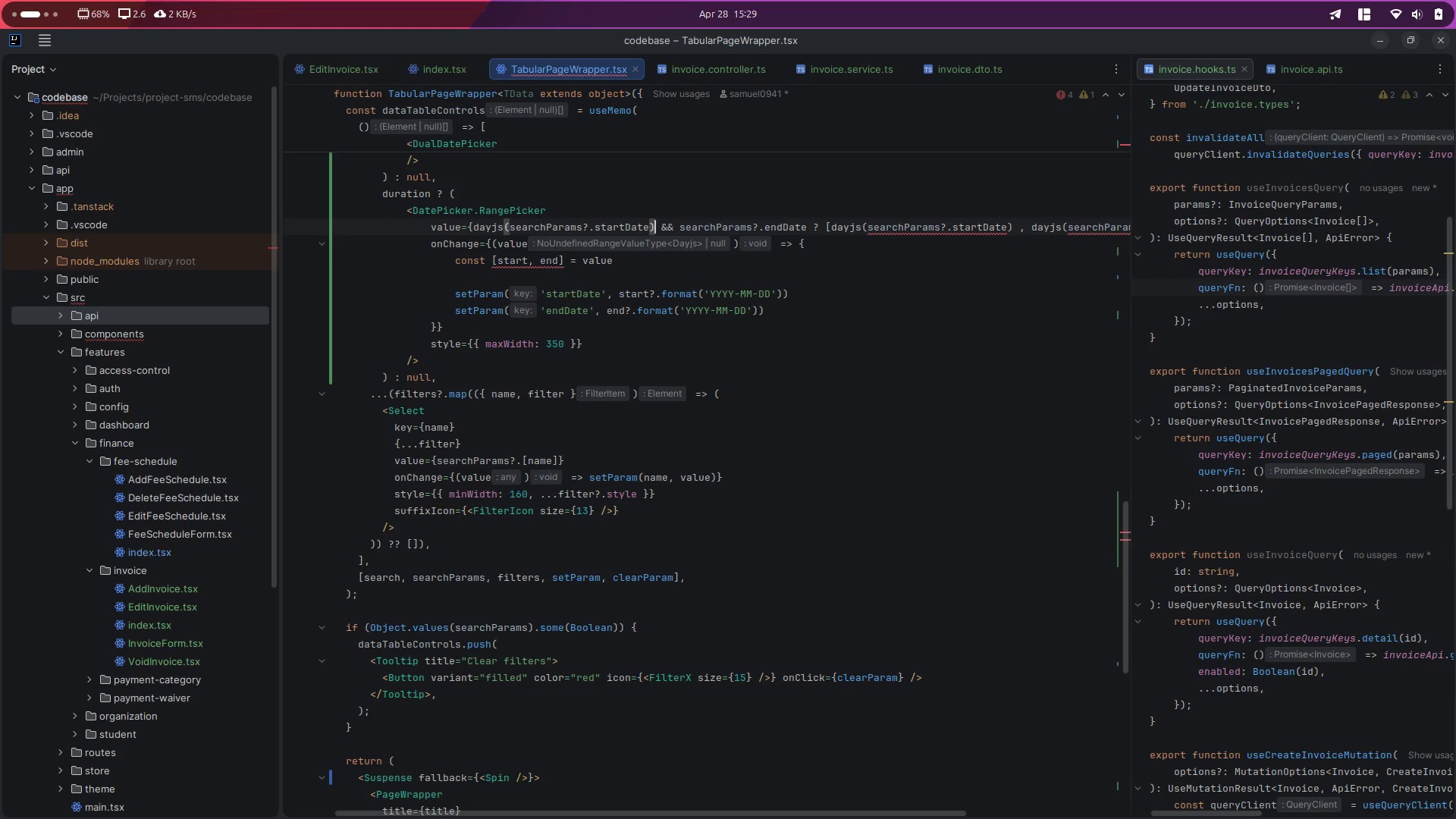 
key(Control+ArrowRight)
 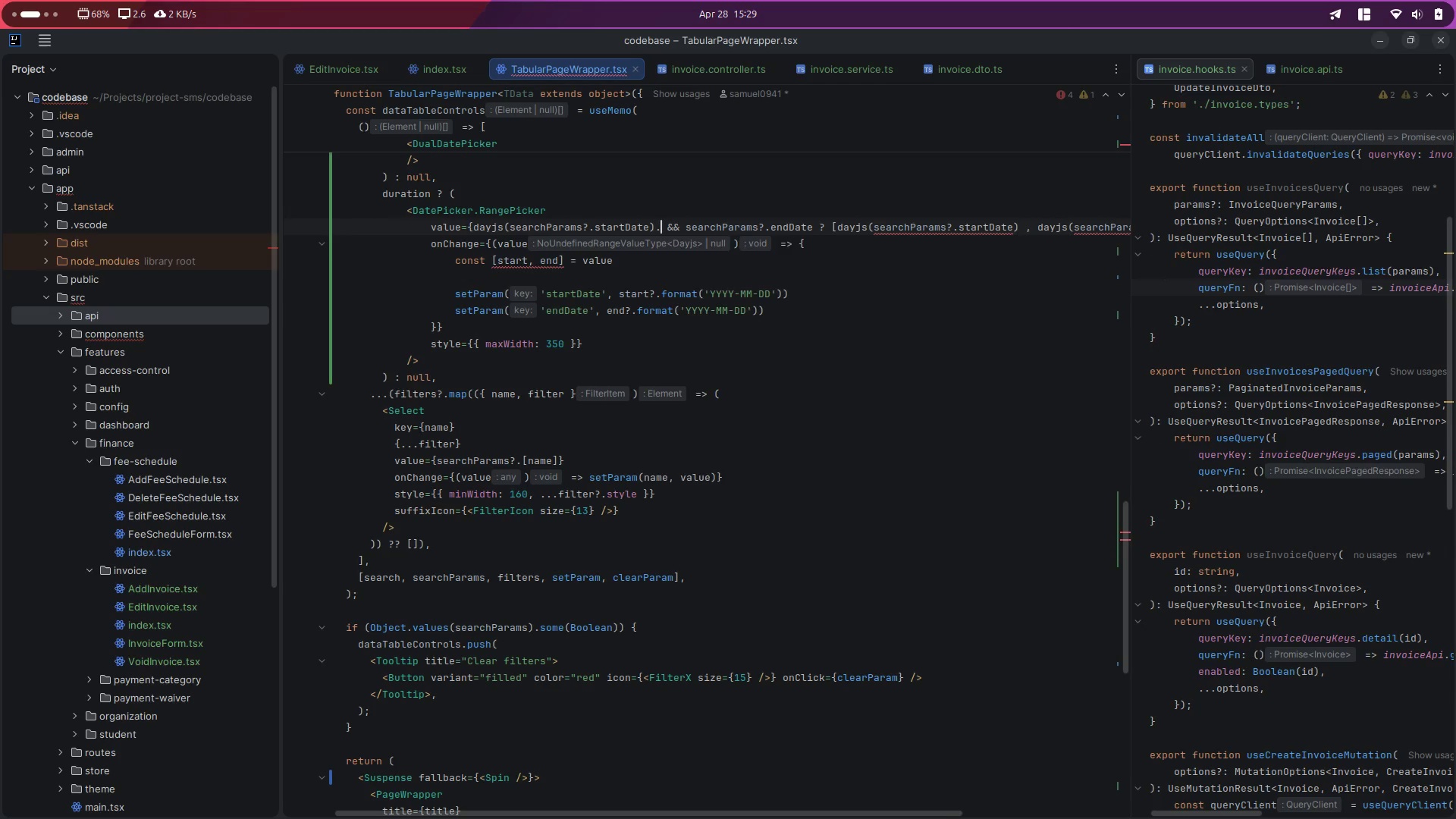 
type(.is)
 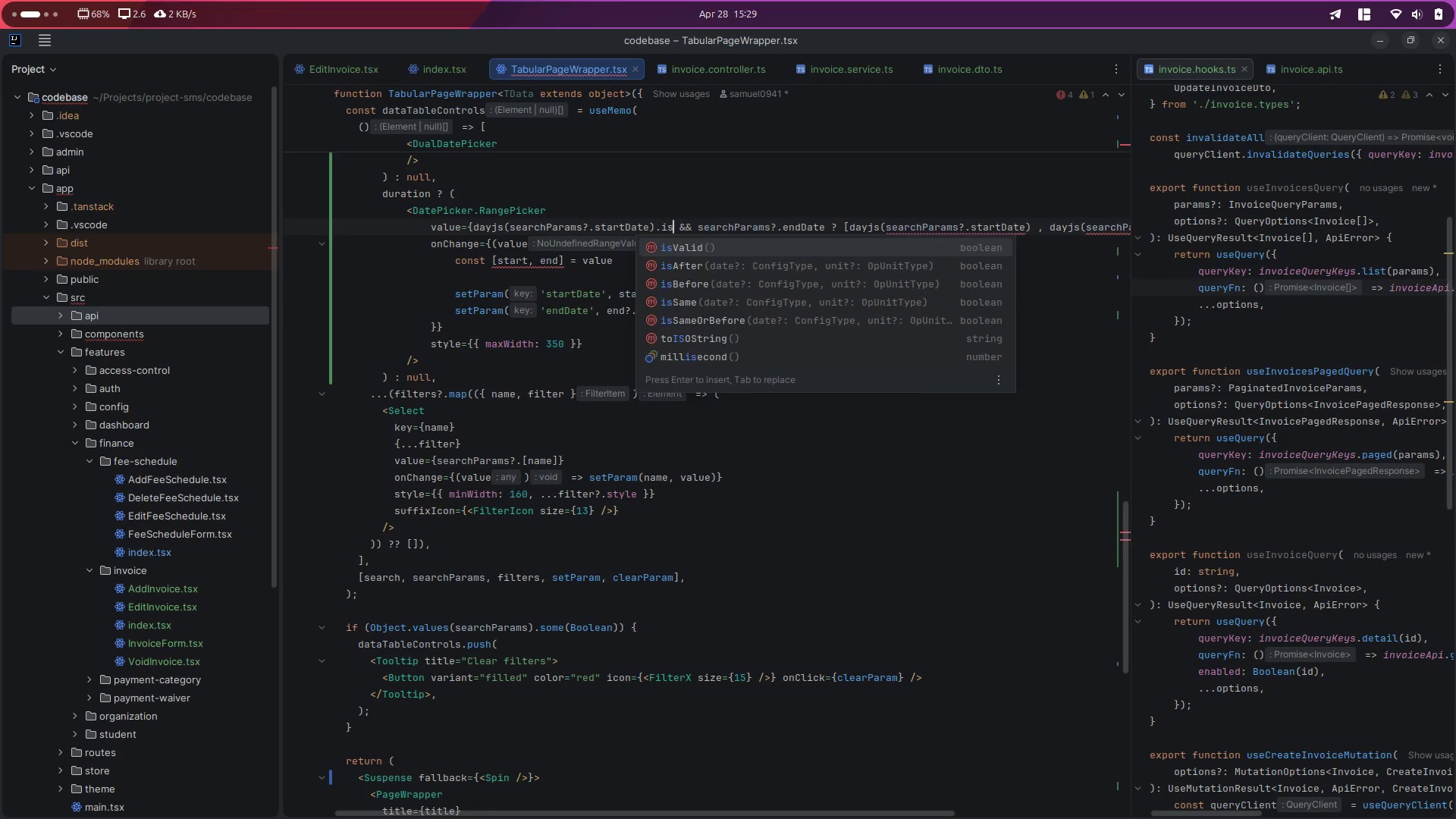 
key(Enter)
 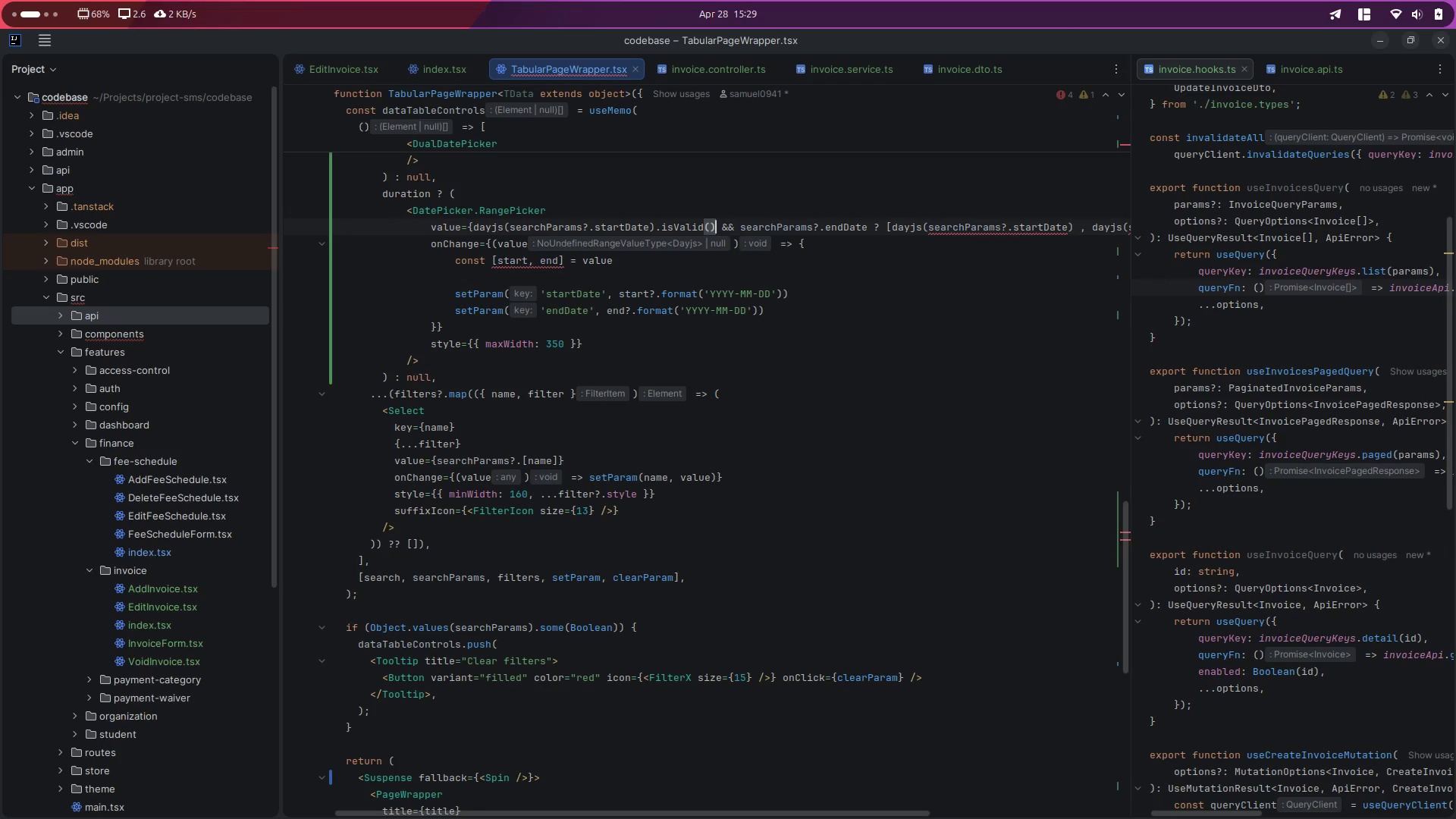 
key(Shift+ShiftLeft)
 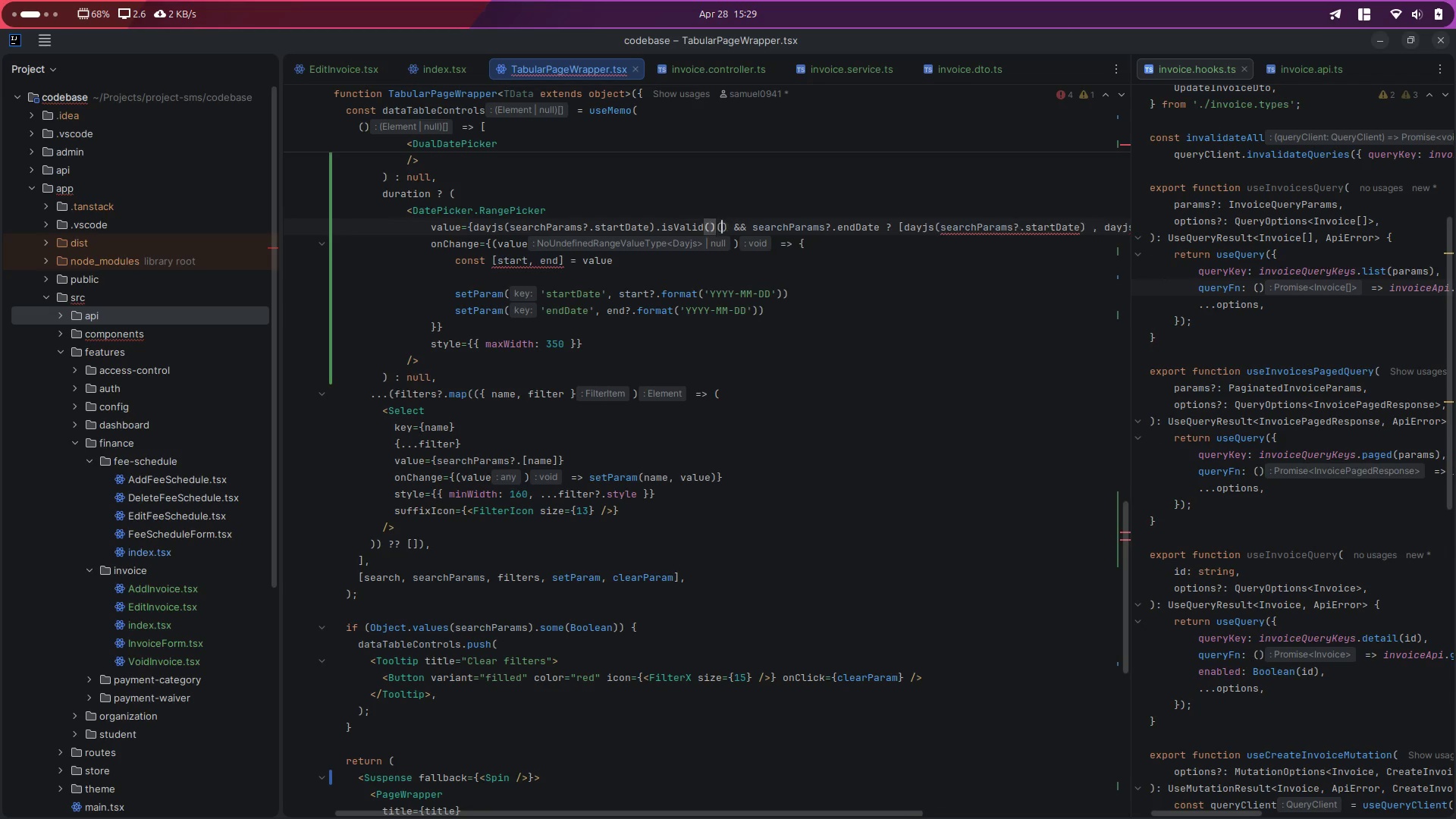 
key(Shift+9)
 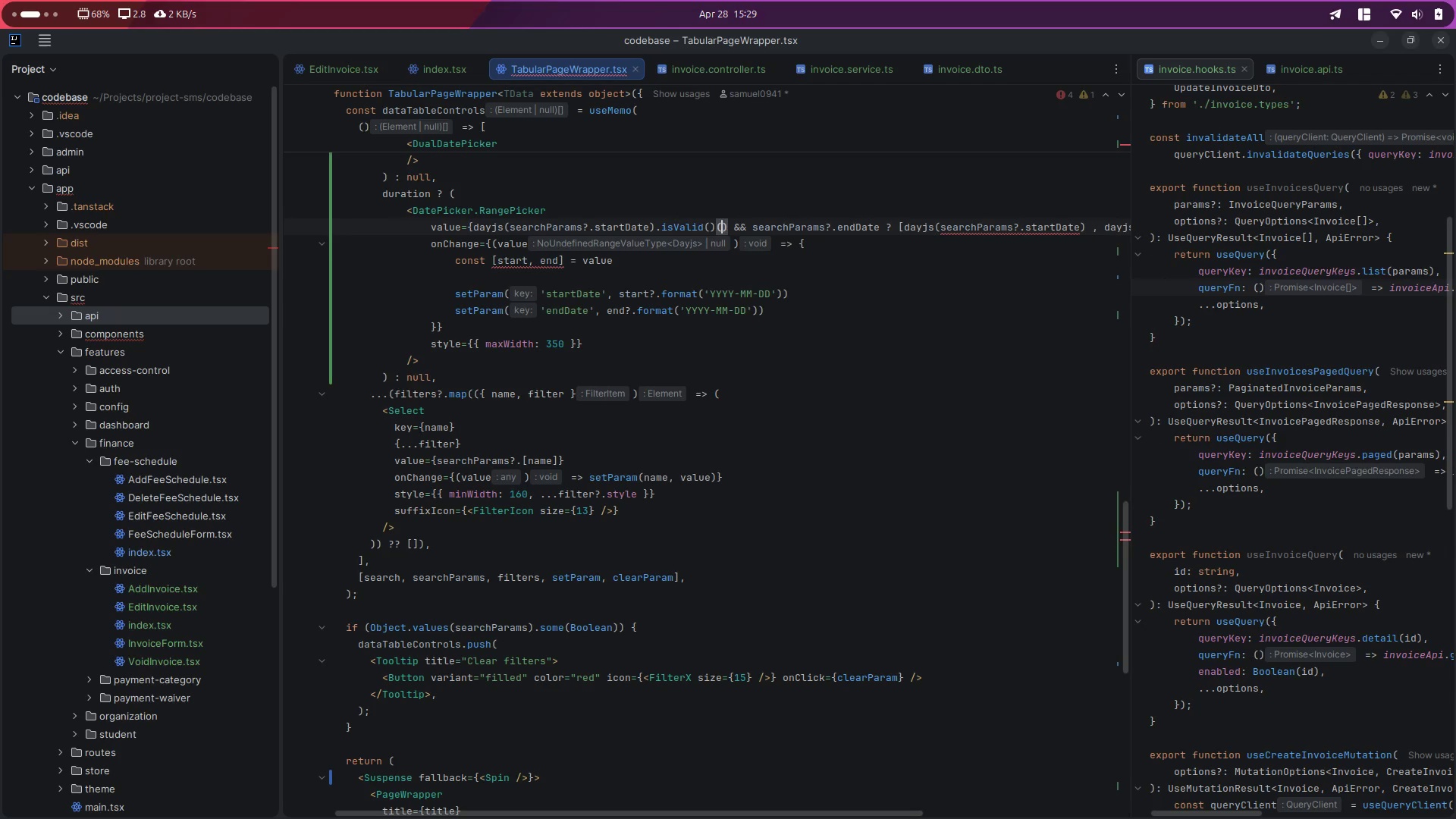 
key(Backspace)
 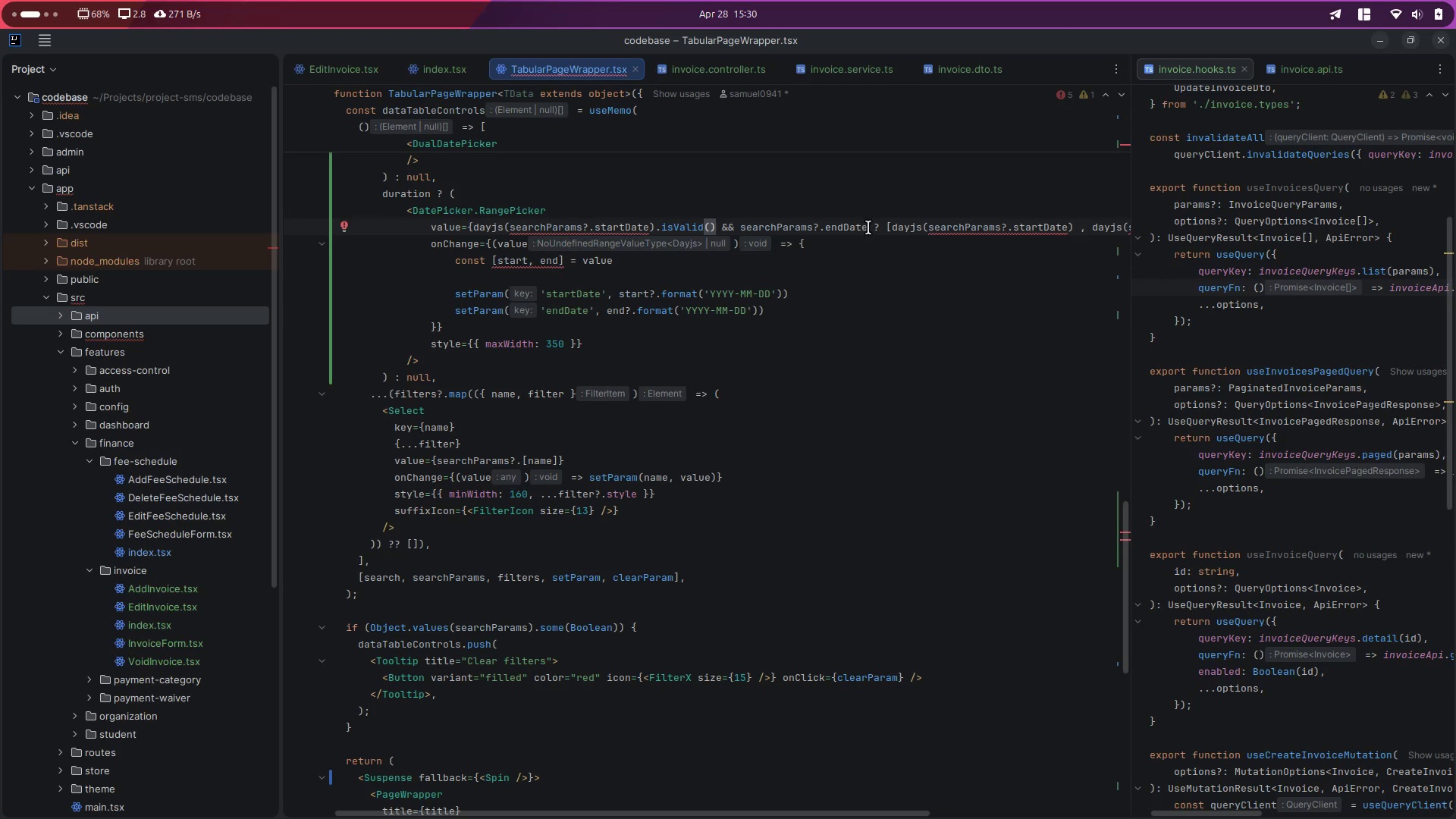 
left_click_drag(start_coordinate=[869, 228], to_coordinate=[741, 228])
 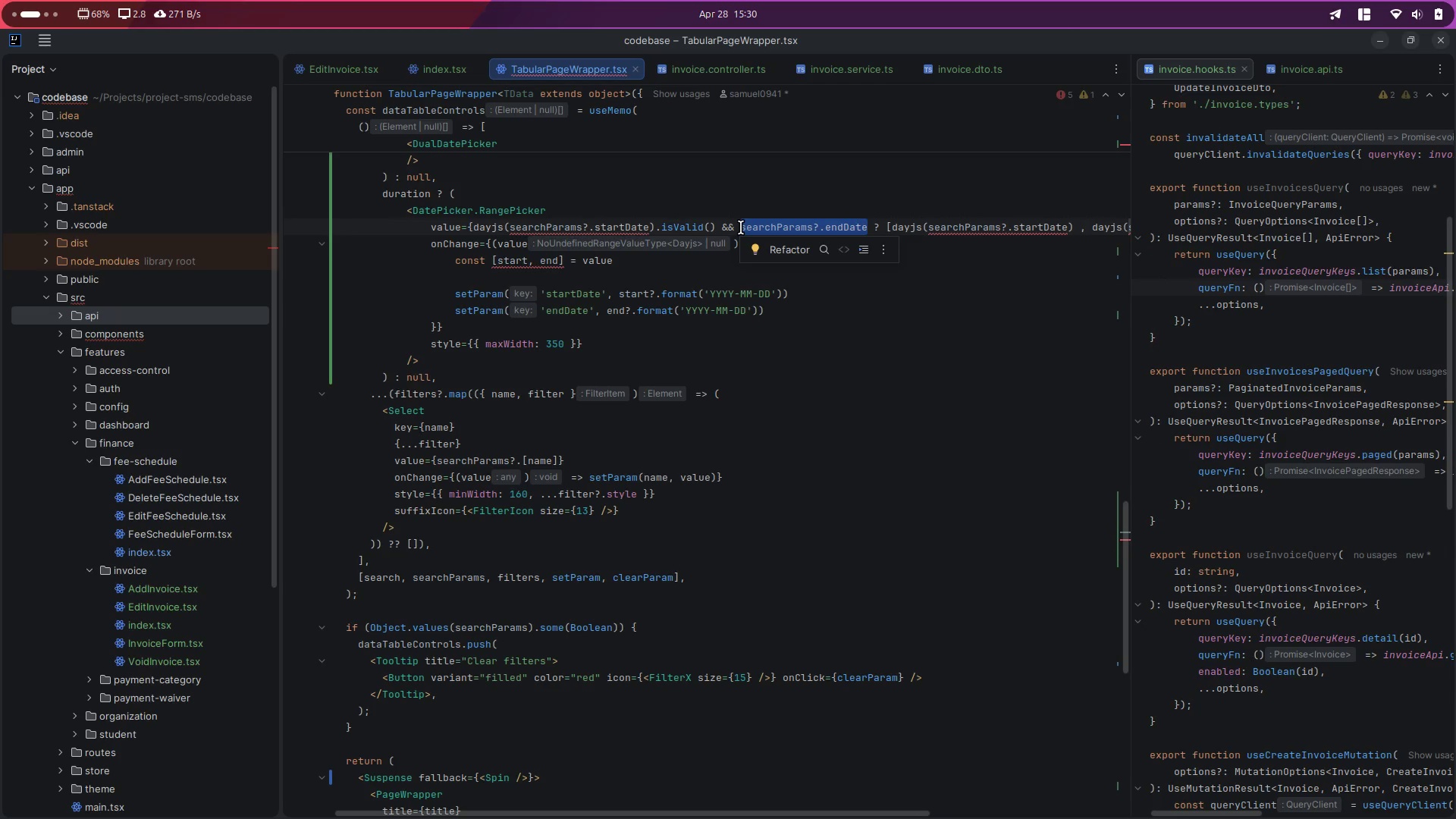 
key(Shift+9)
 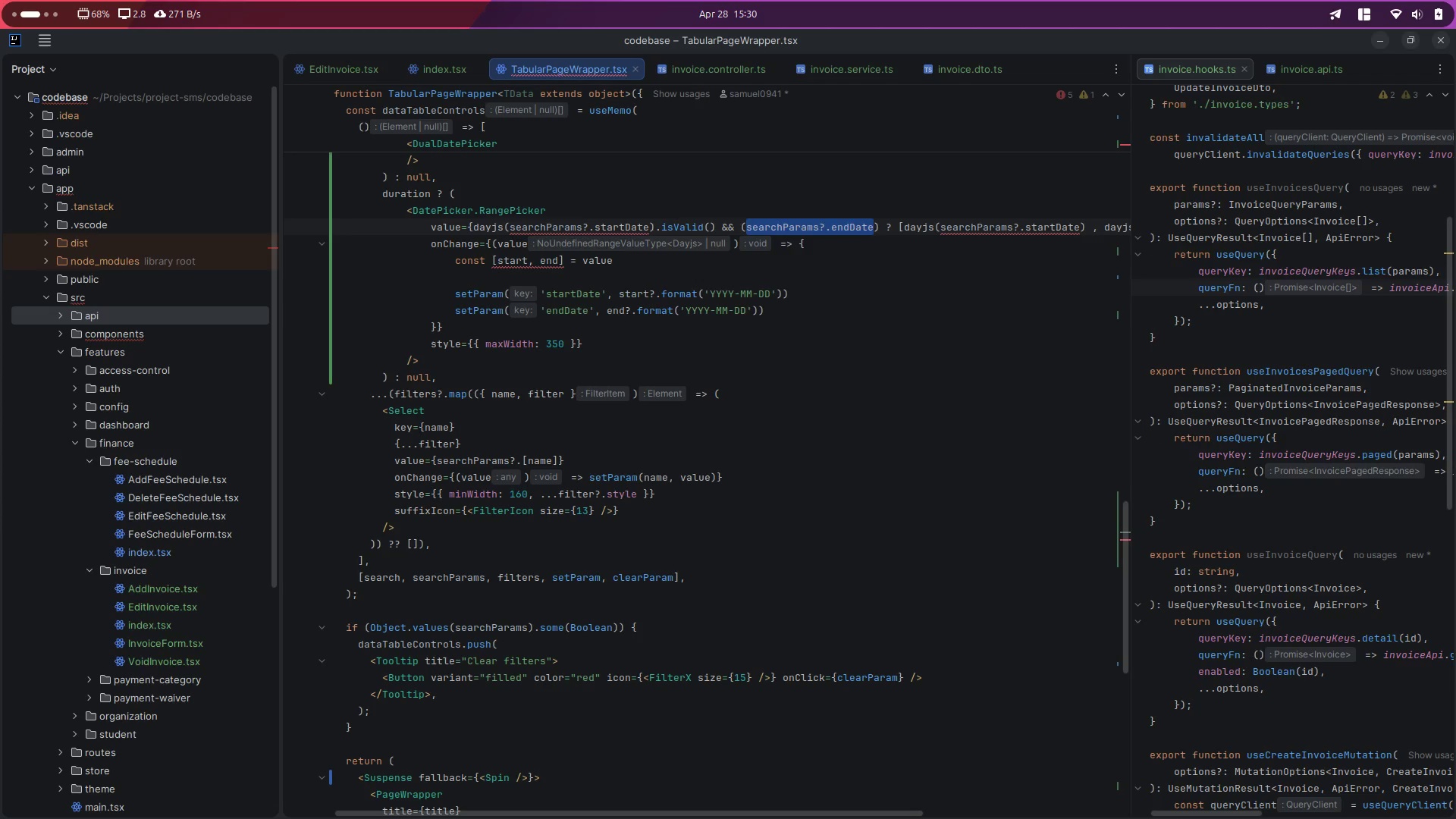 
key(ArrowRight)
 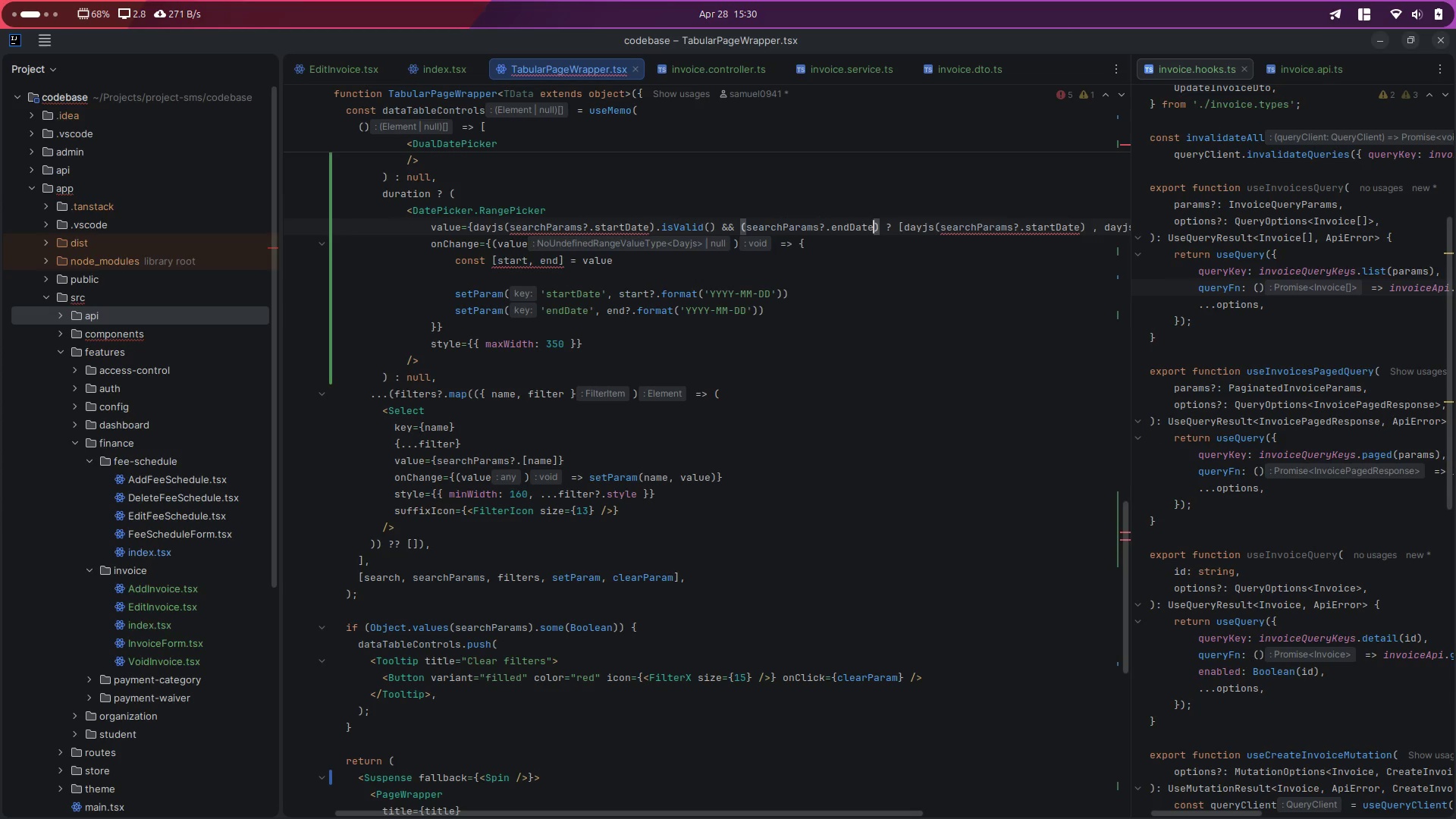 
key(ArrowLeft)
 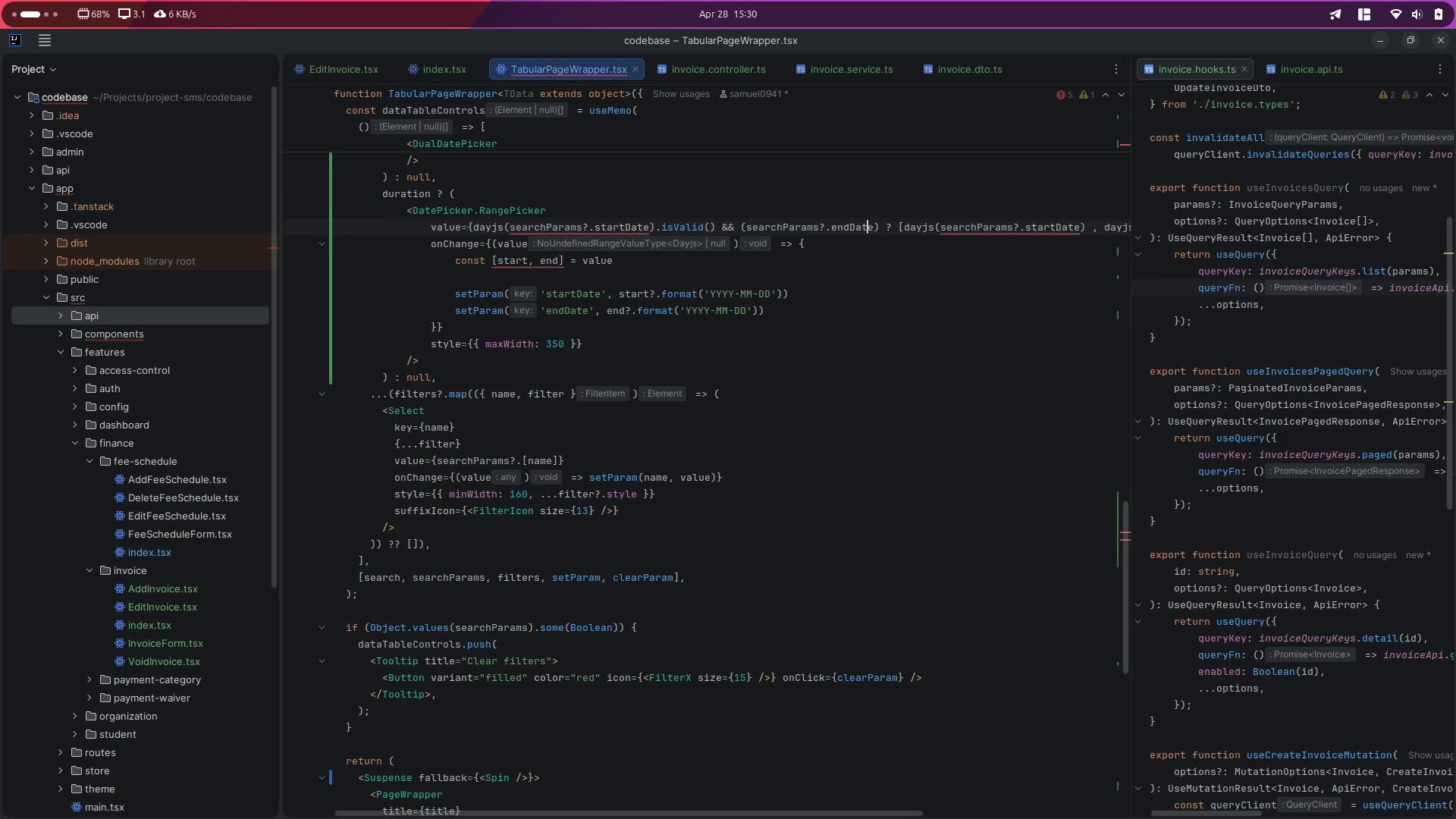 
key(ArrowLeft)
 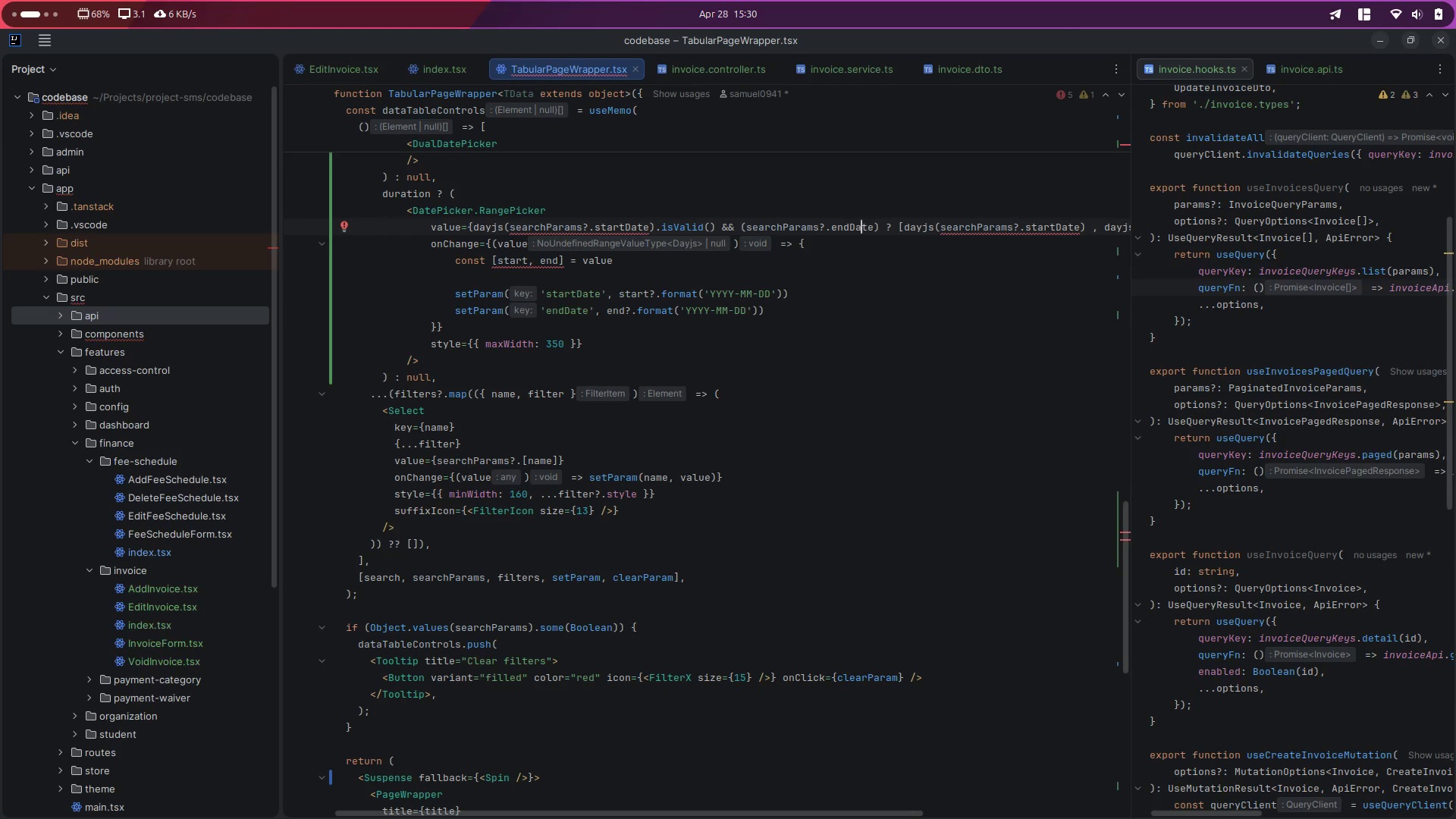 
wait(8.15)
 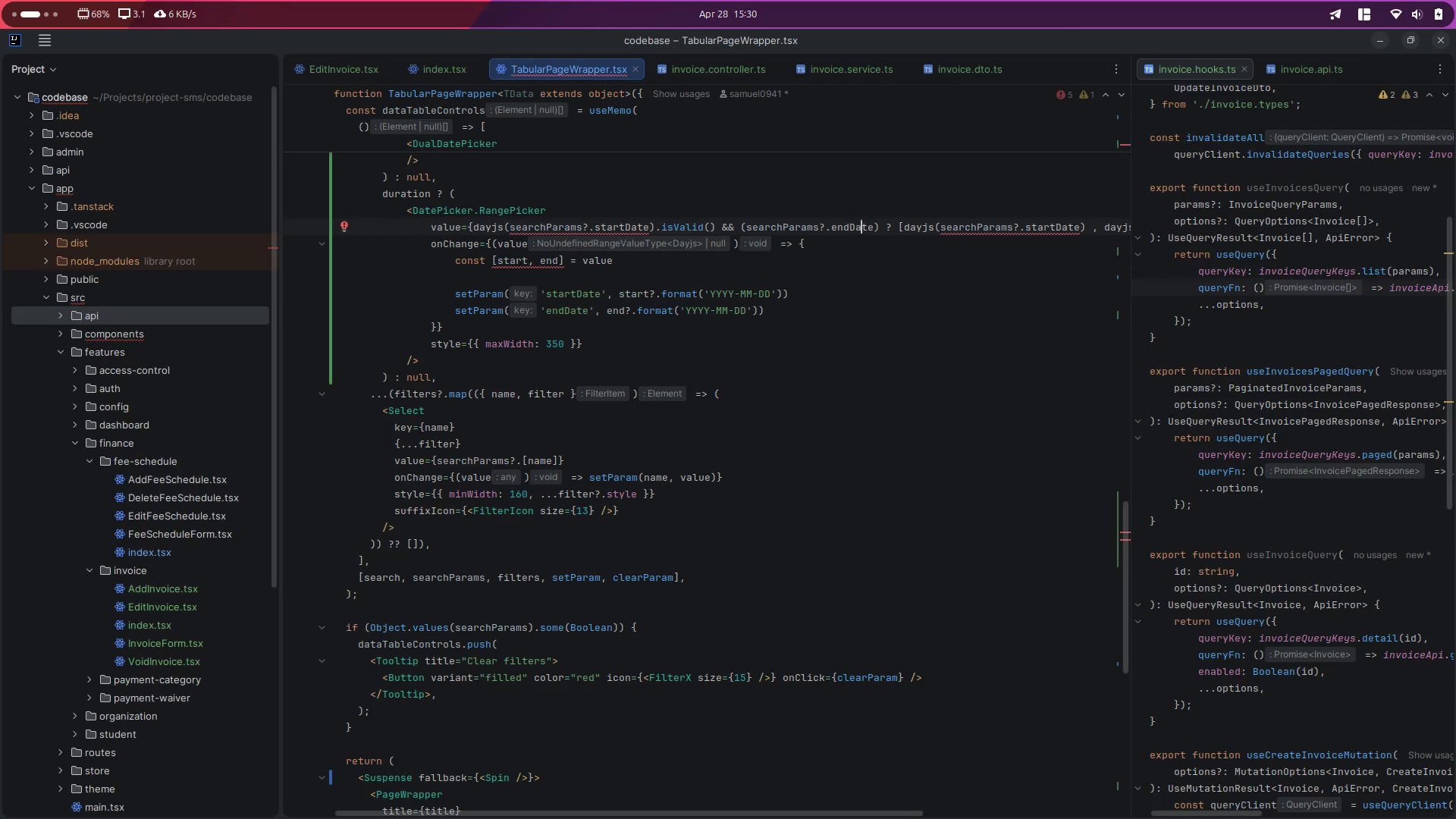 
key(ArrowRight)
 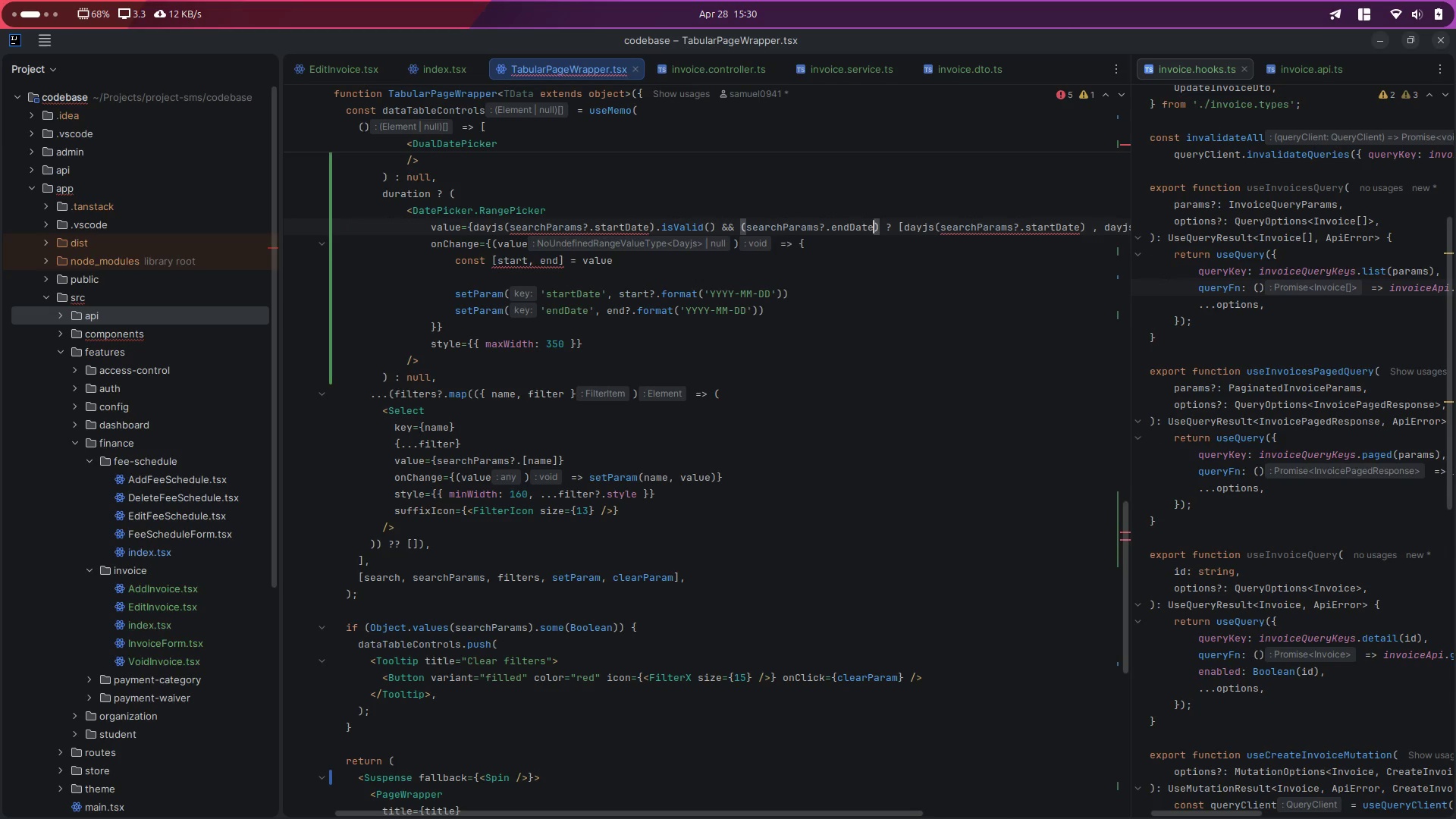 
key(ArrowRight)
 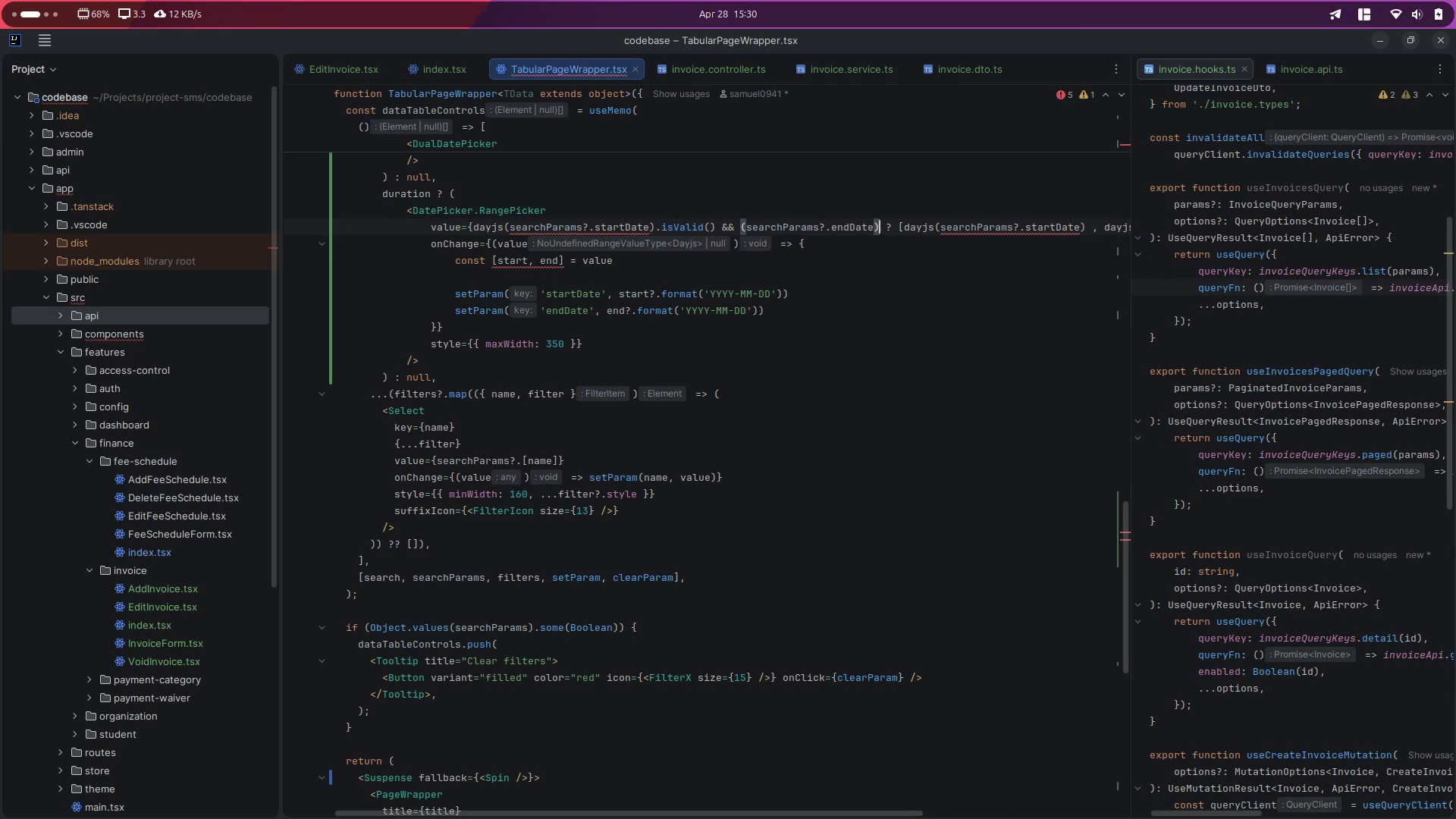 
key(ArrowRight)
 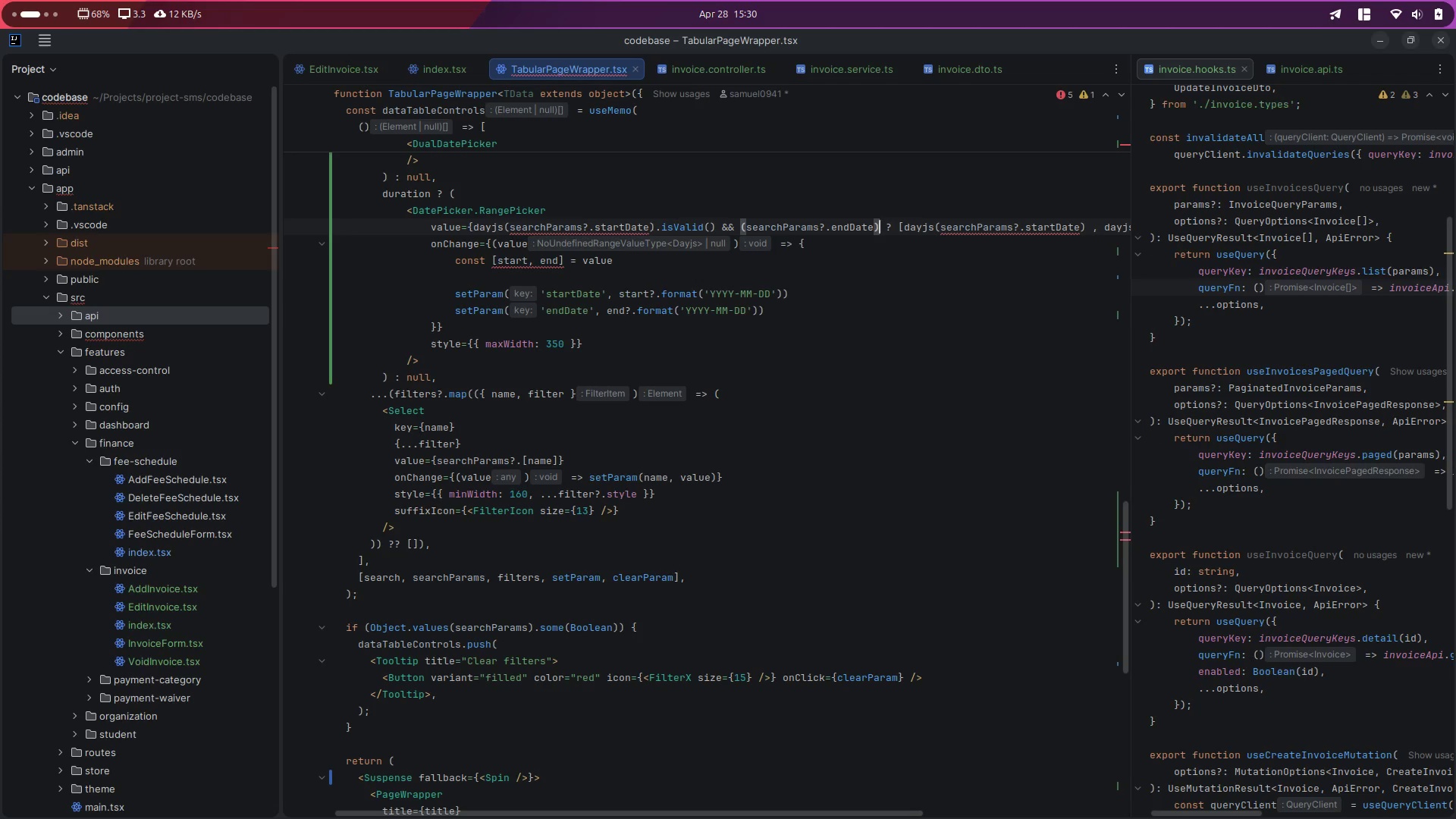 
type(.isvali)
key(Backspace)
key(Backspace)
key(Backspace)
key(Backspace)
type(V)
 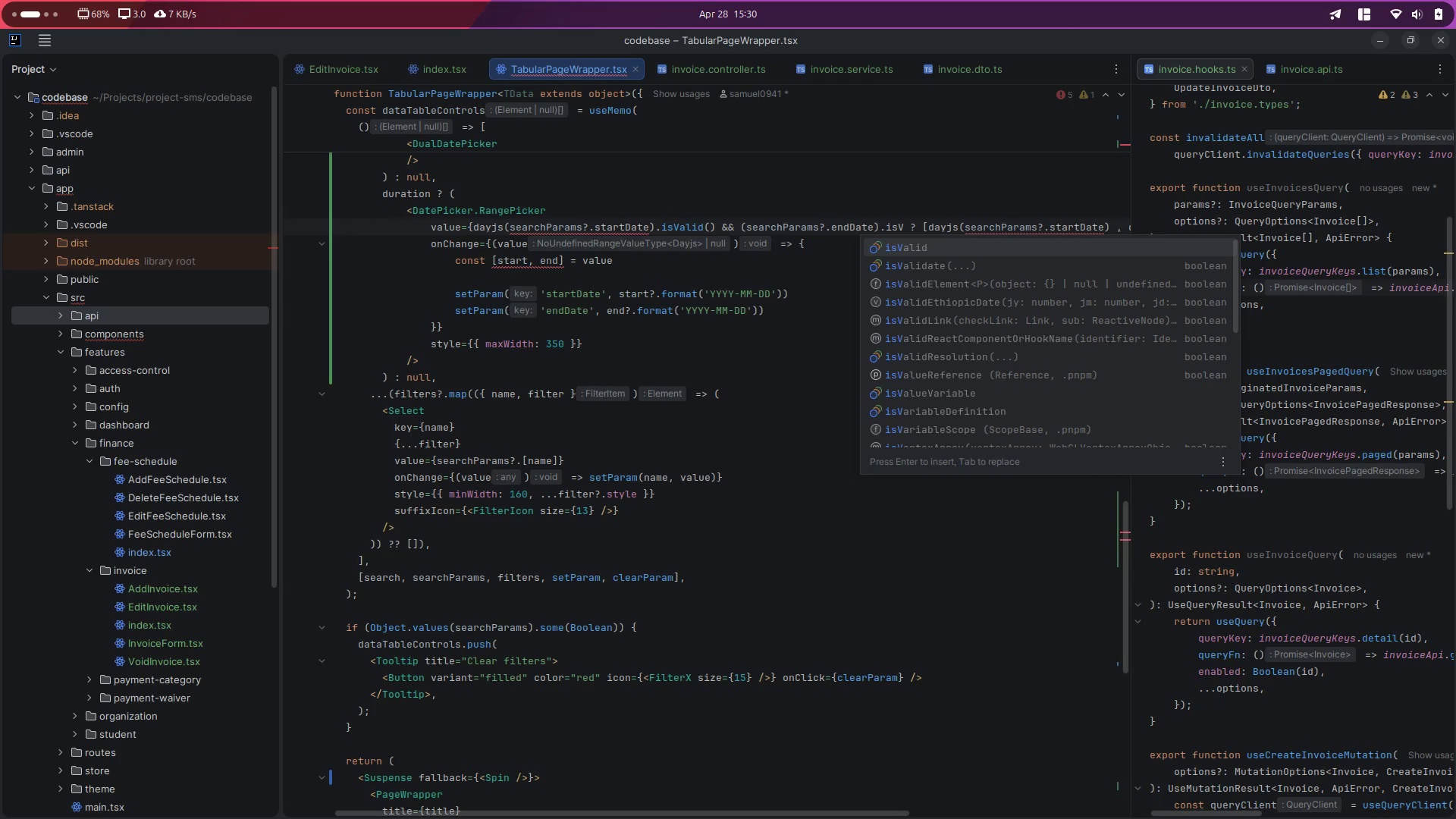 
key(Enter)
 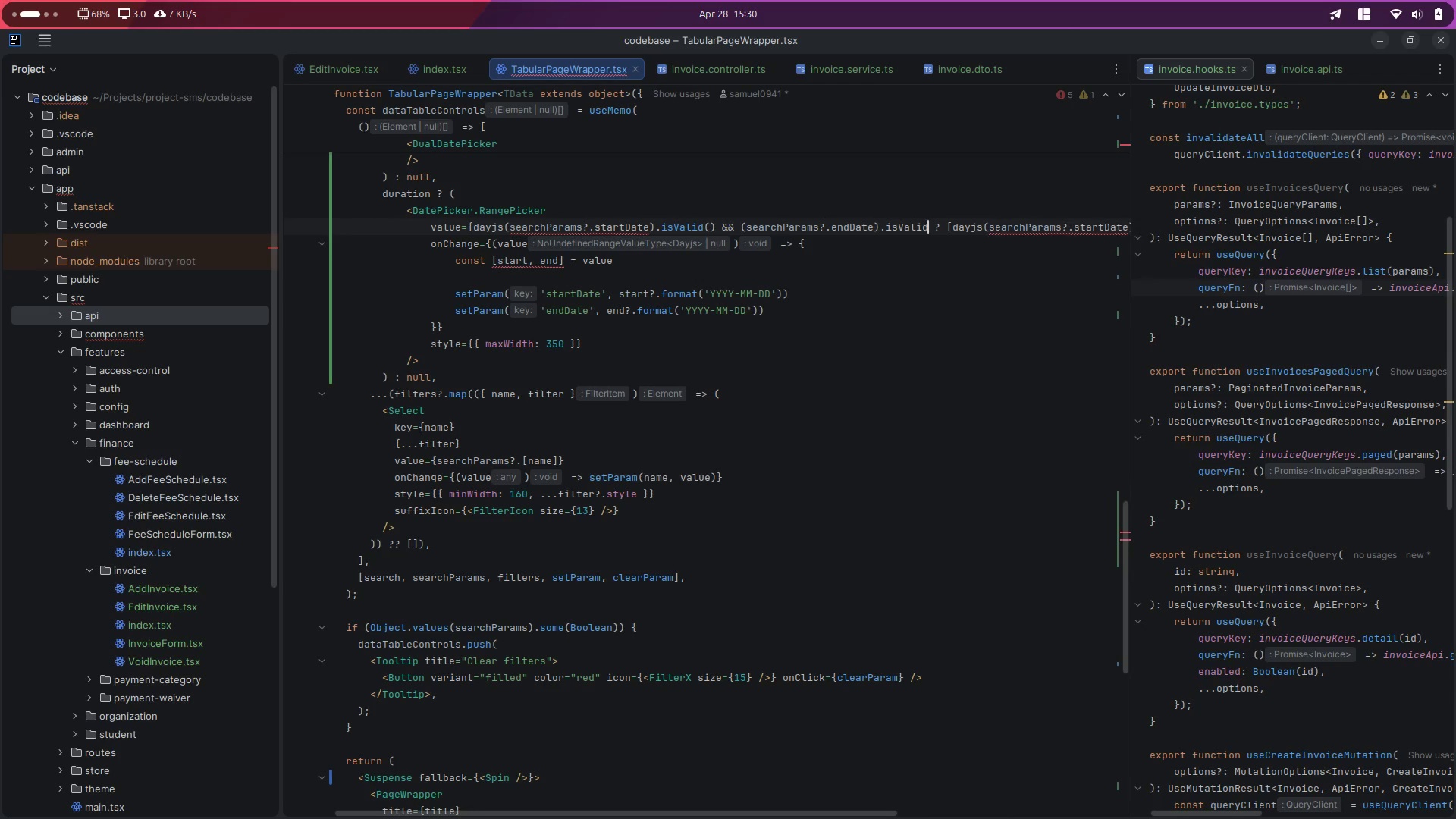 
key(Shift+ShiftLeft)
 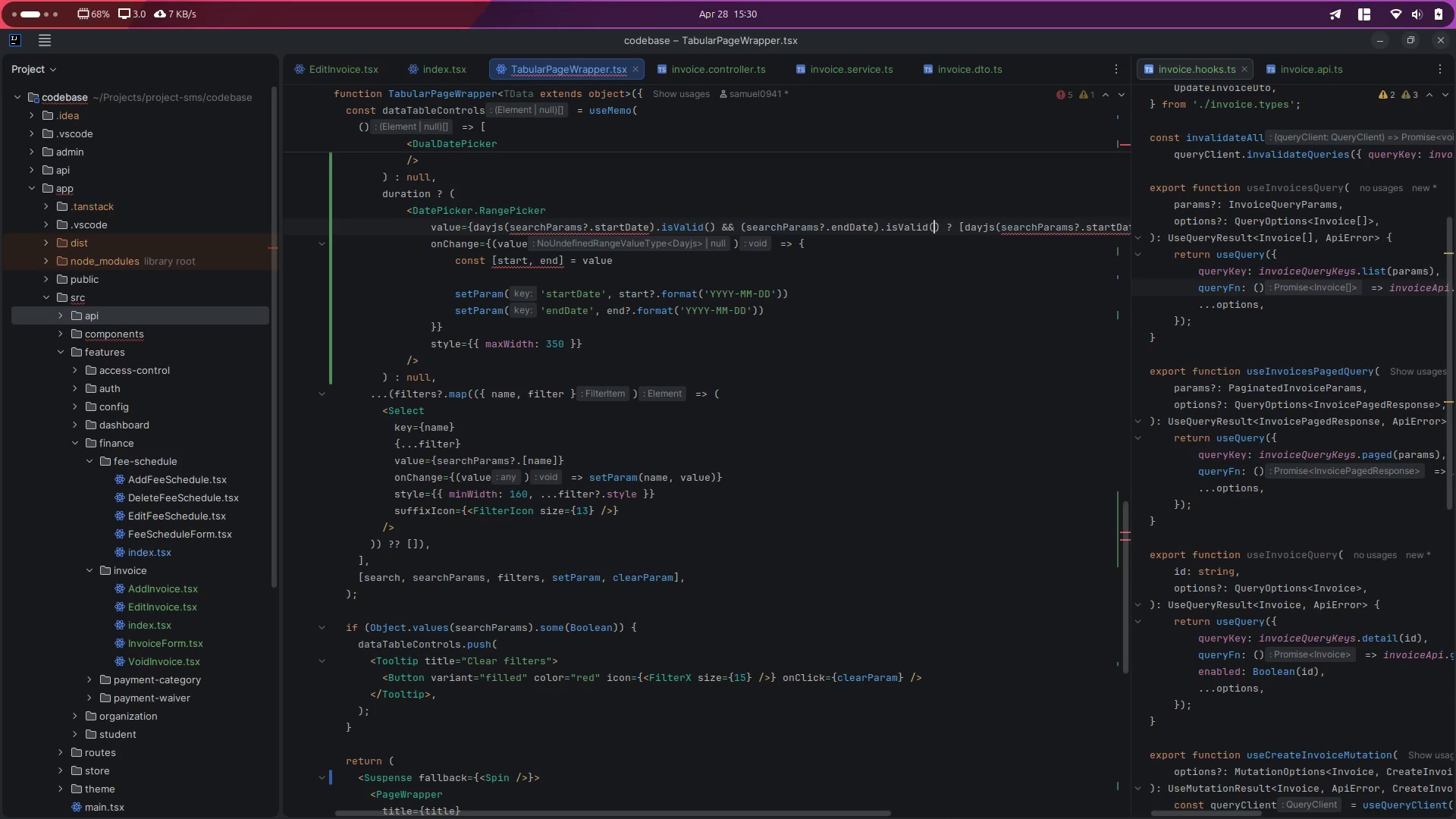 
key(Shift+9)
 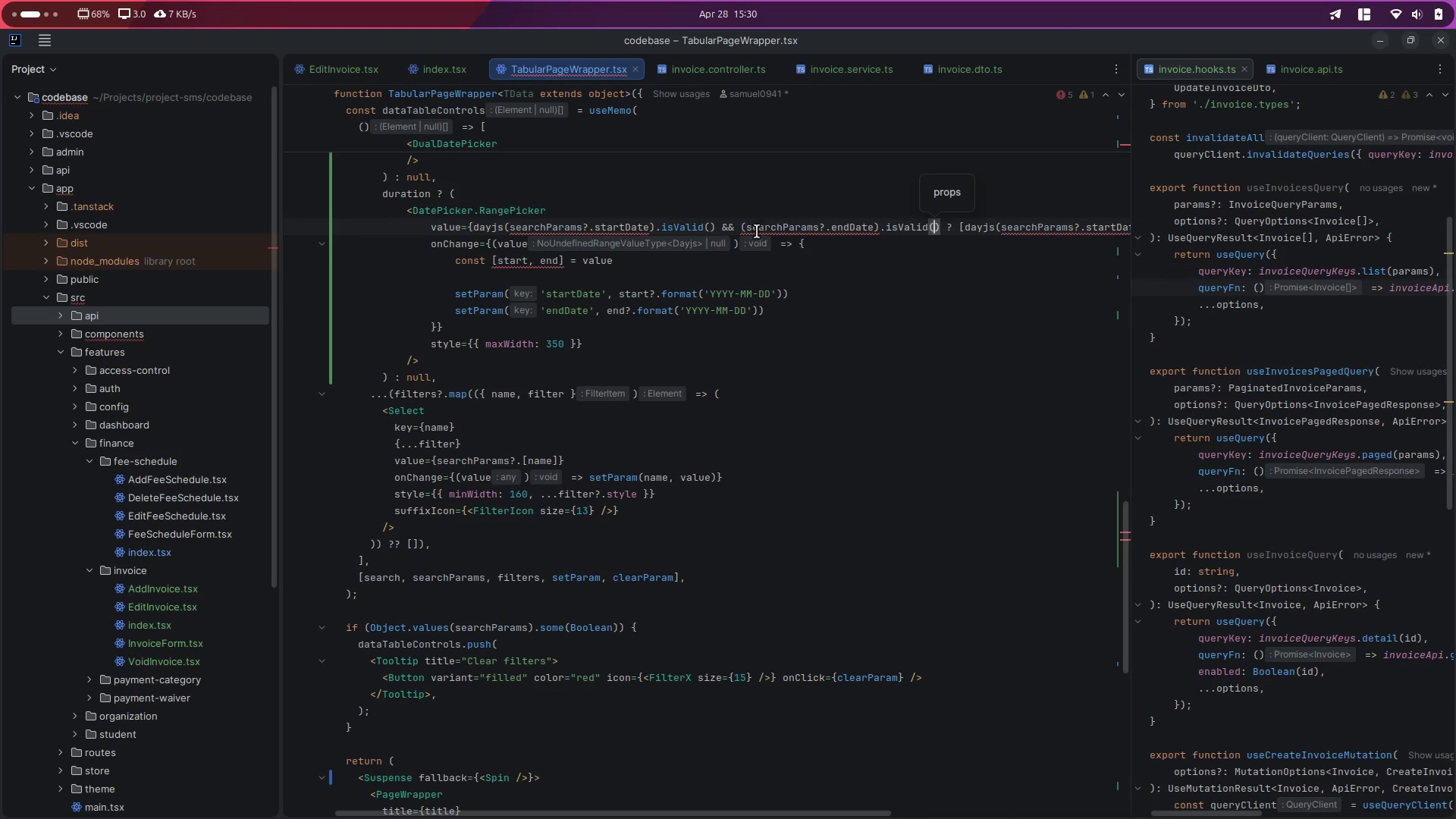 
left_click([748, 228])
 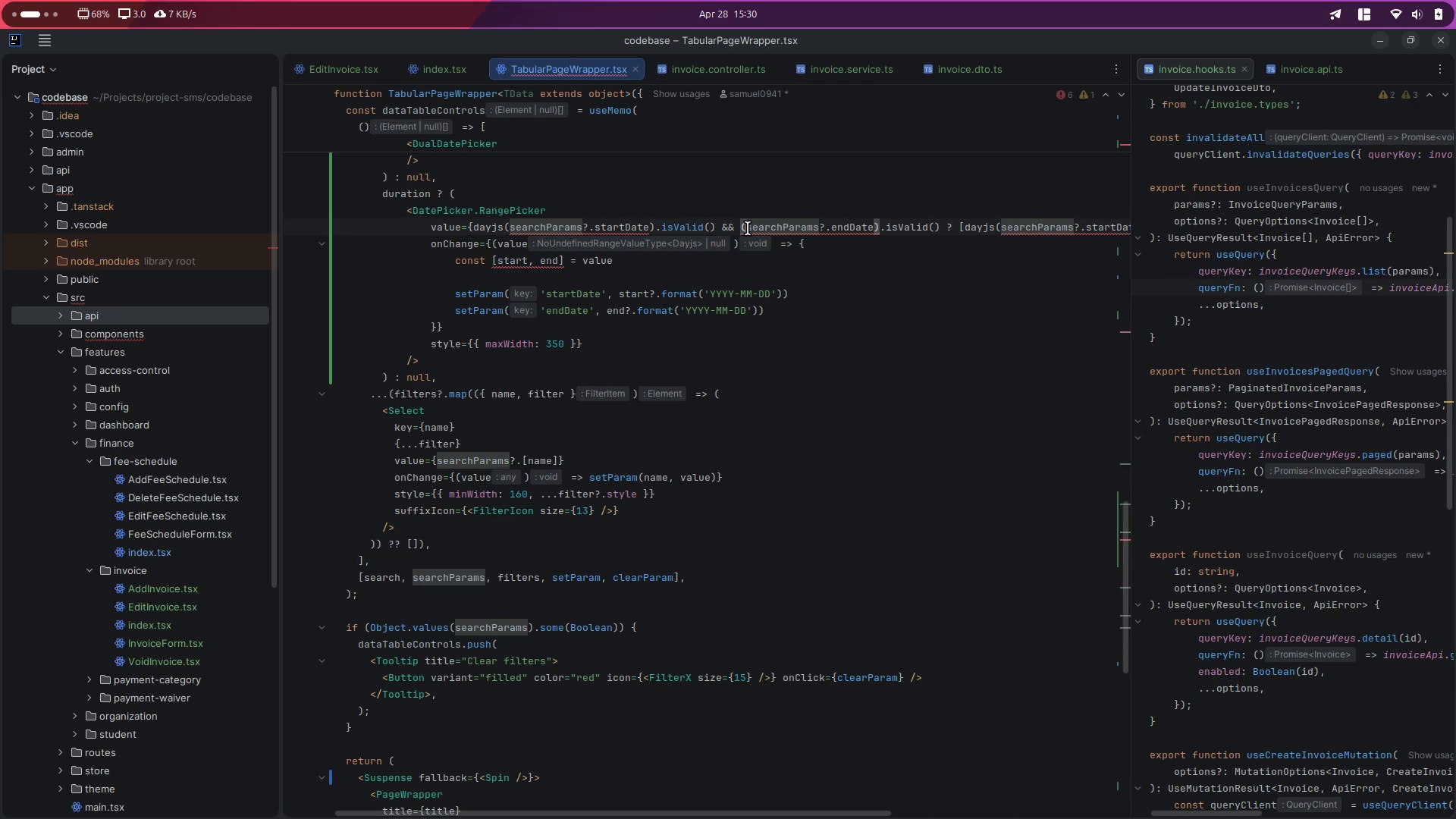 
key(ArrowLeft)
 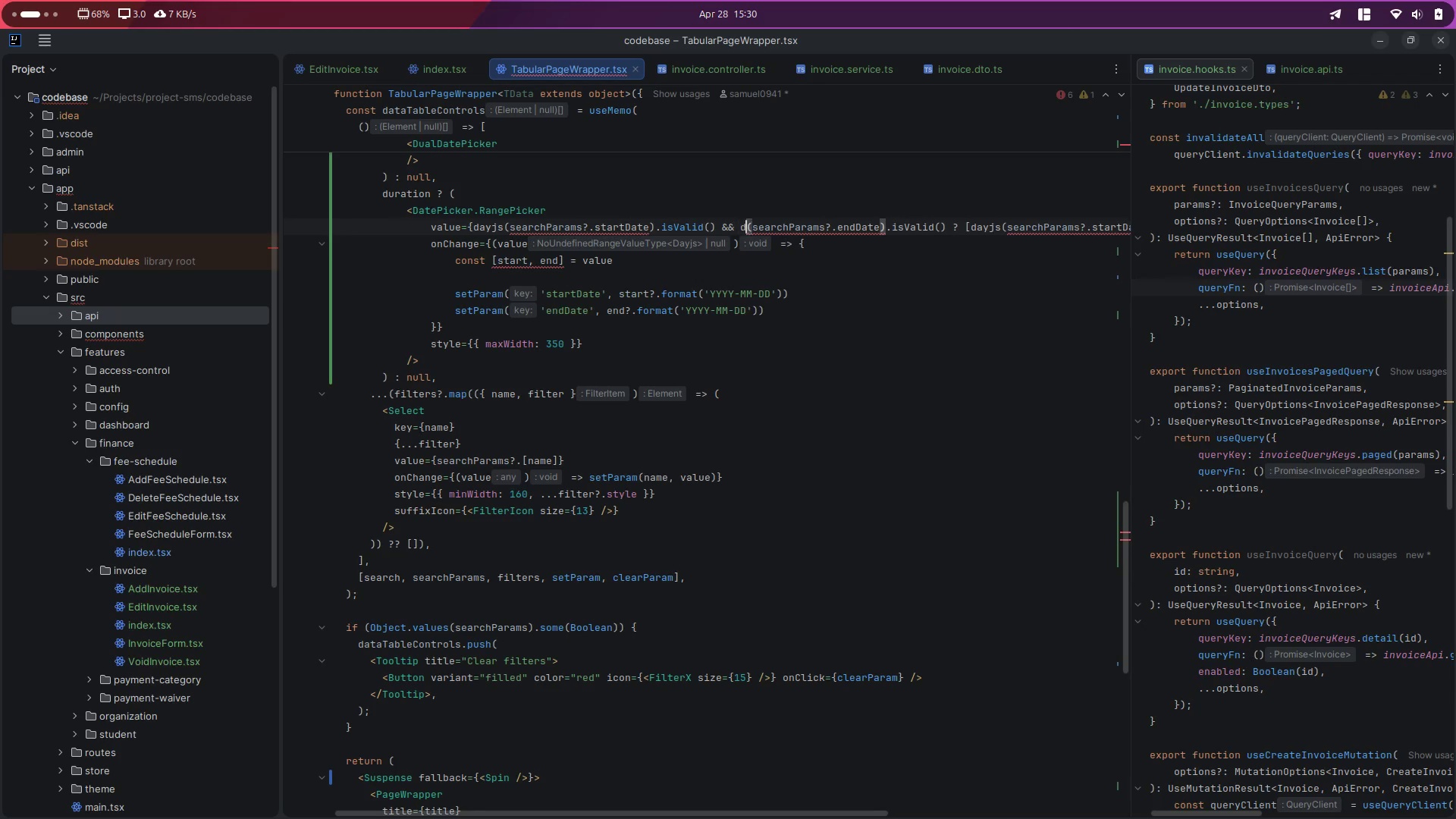 
type(dayjs)
 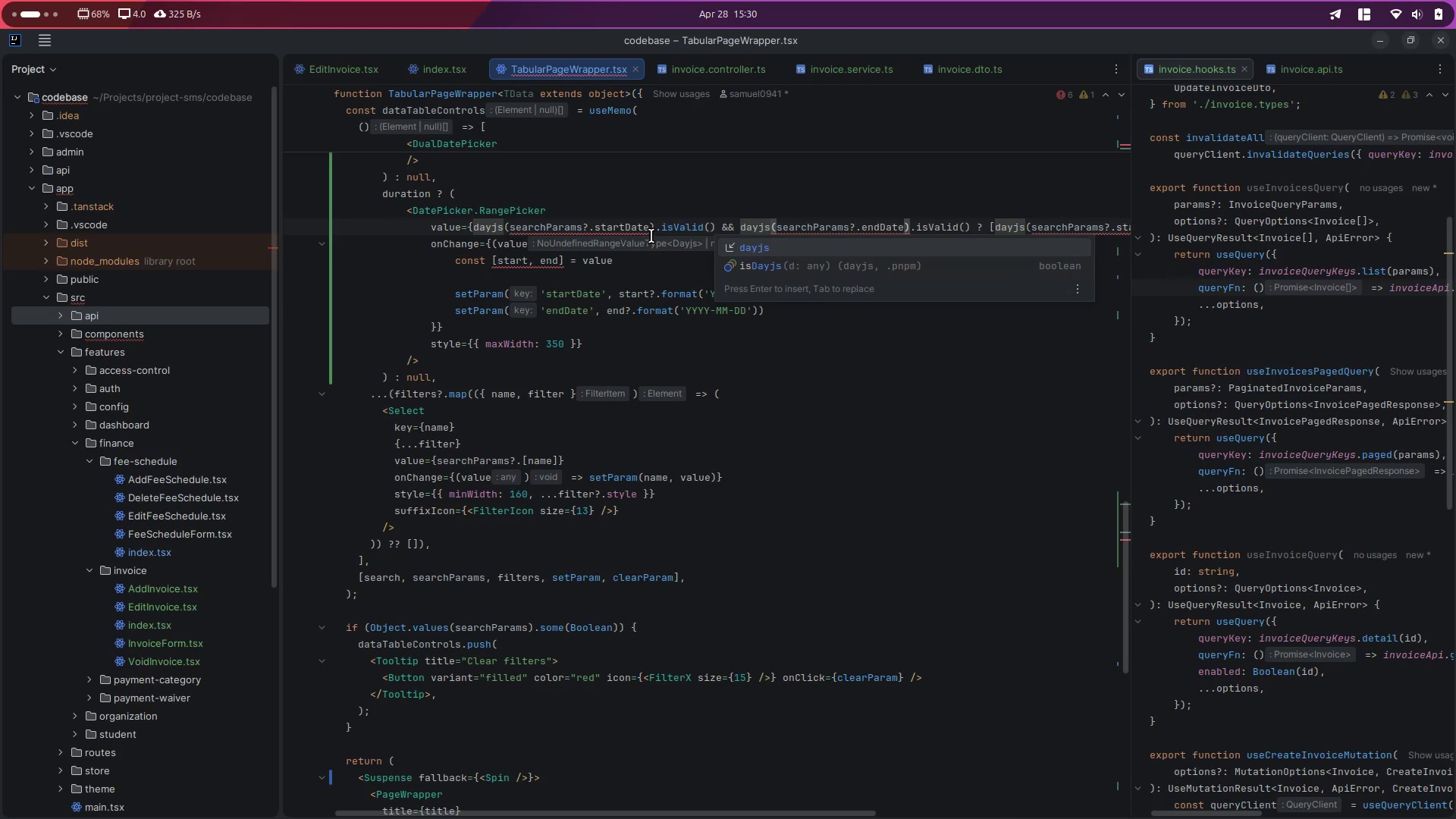 
left_click([651, 236])
 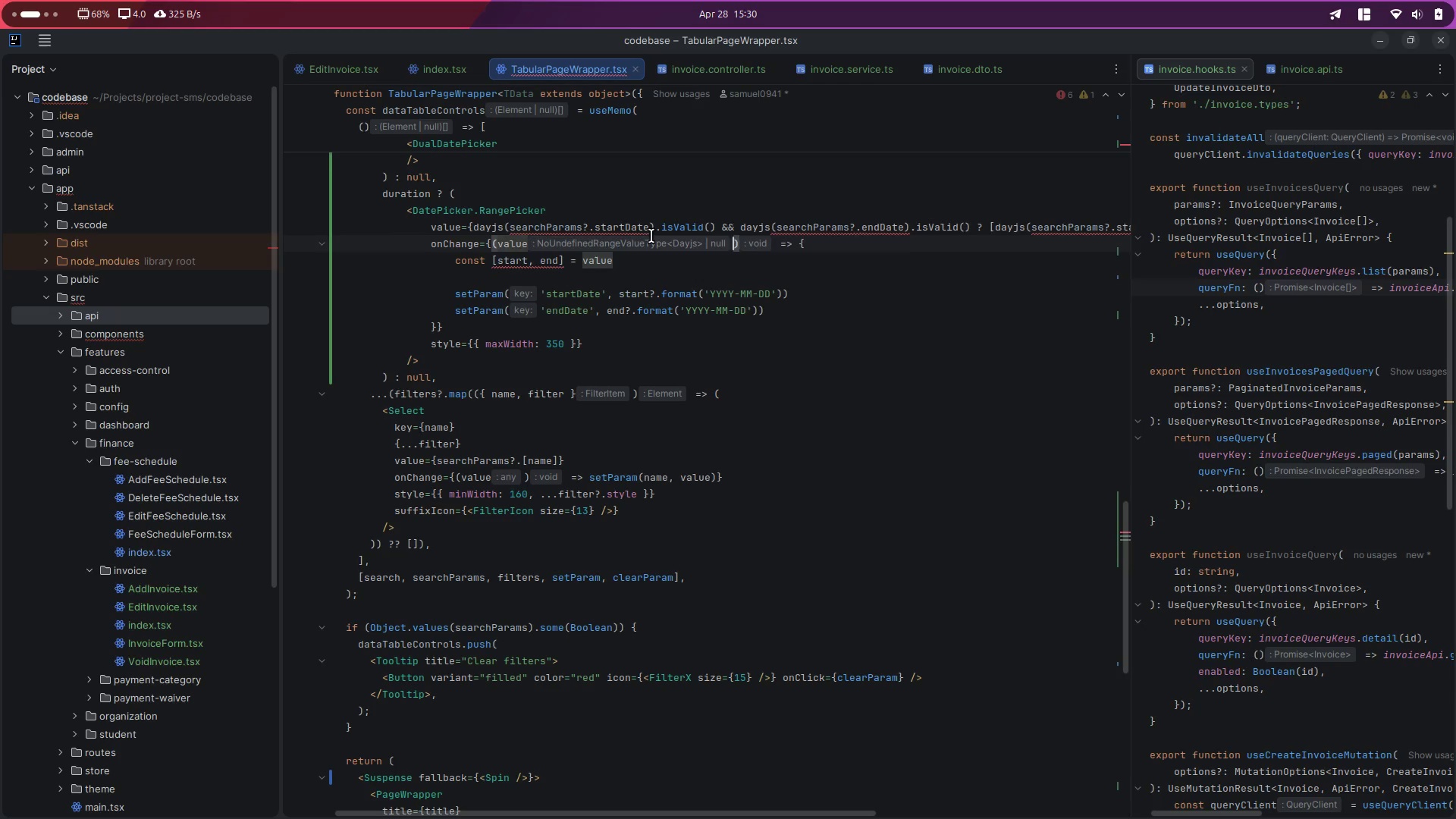 
key(ArrowUp)
 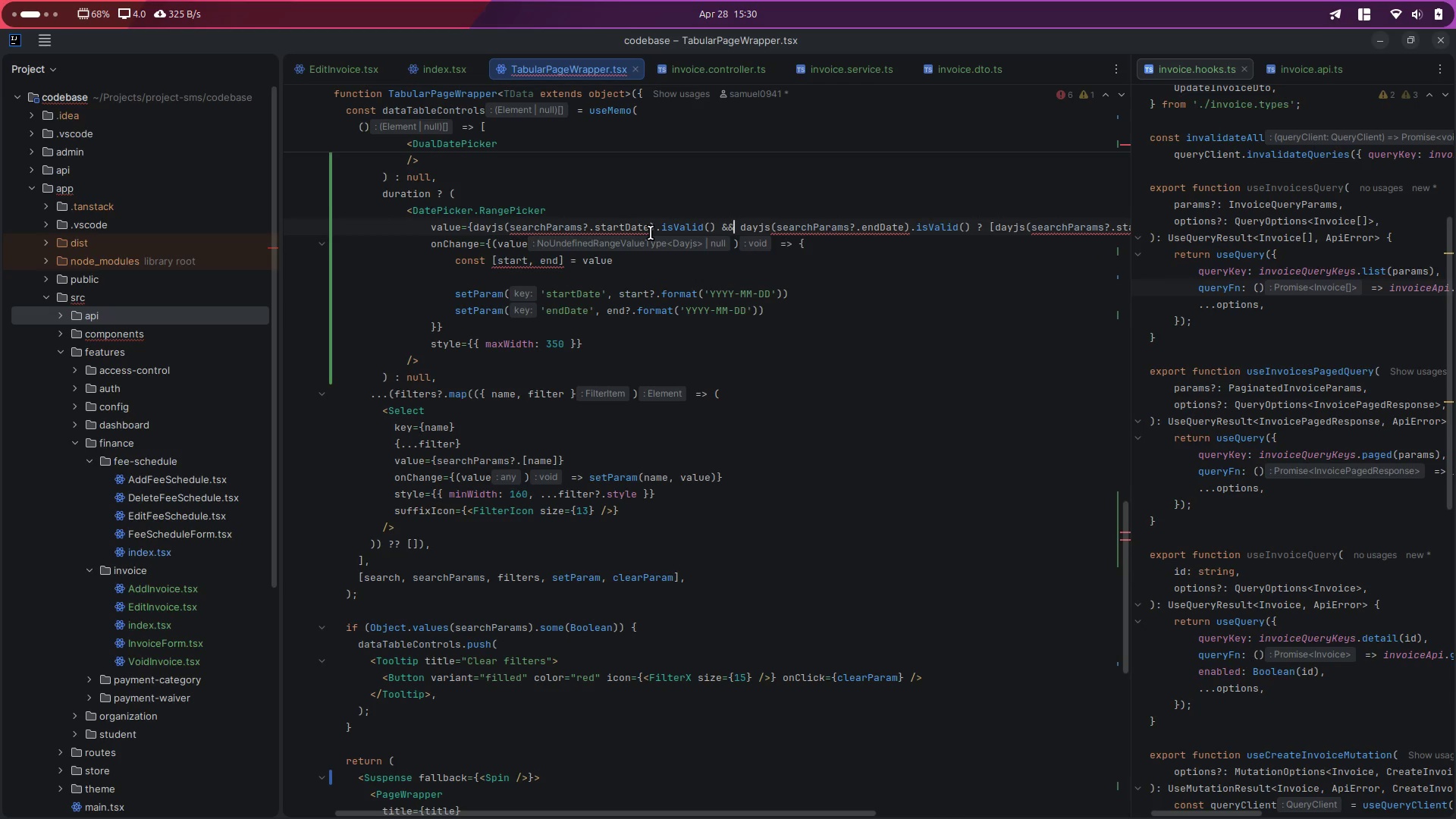 
left_click([651, 233])
 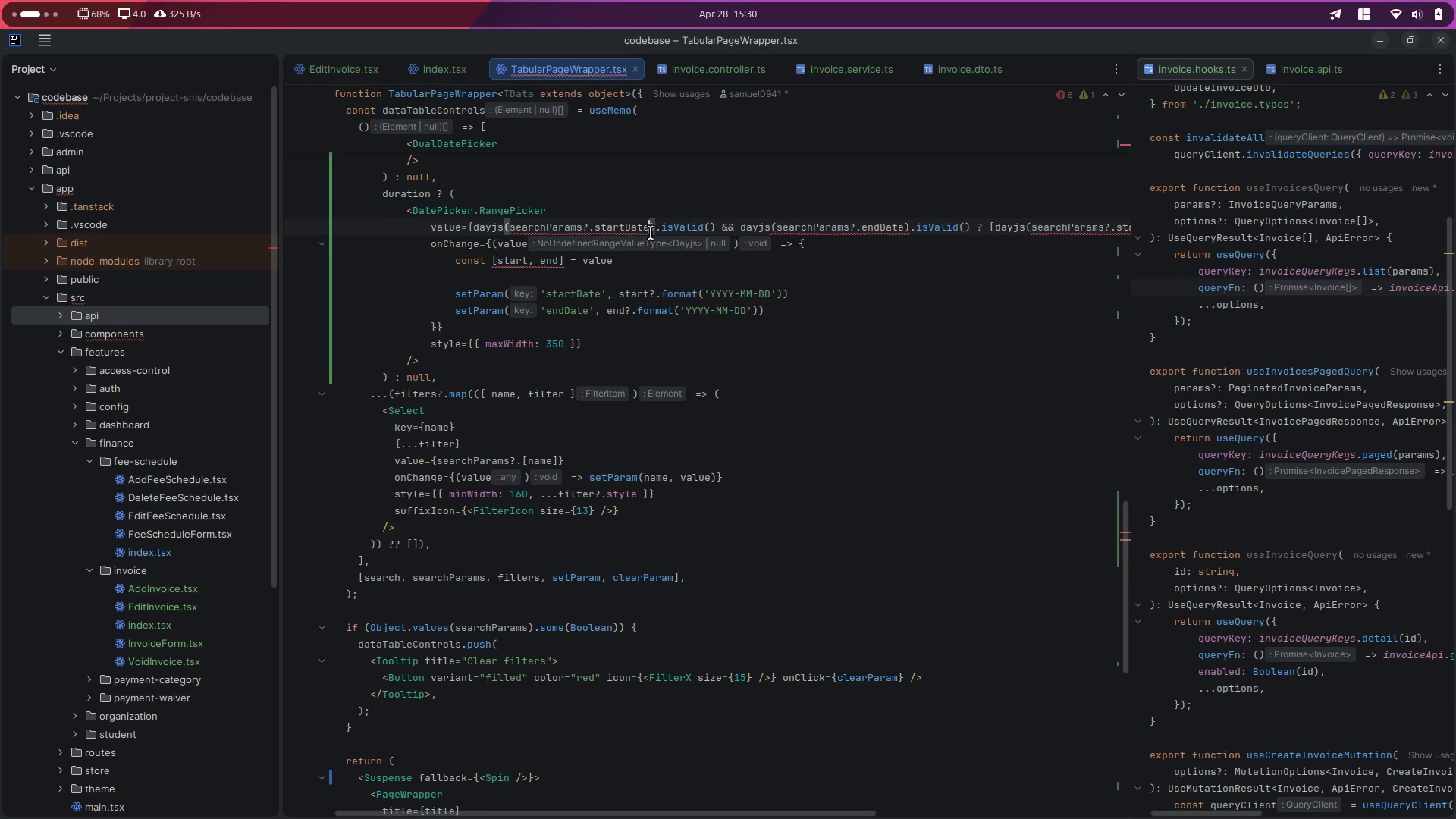 
type( as string)
 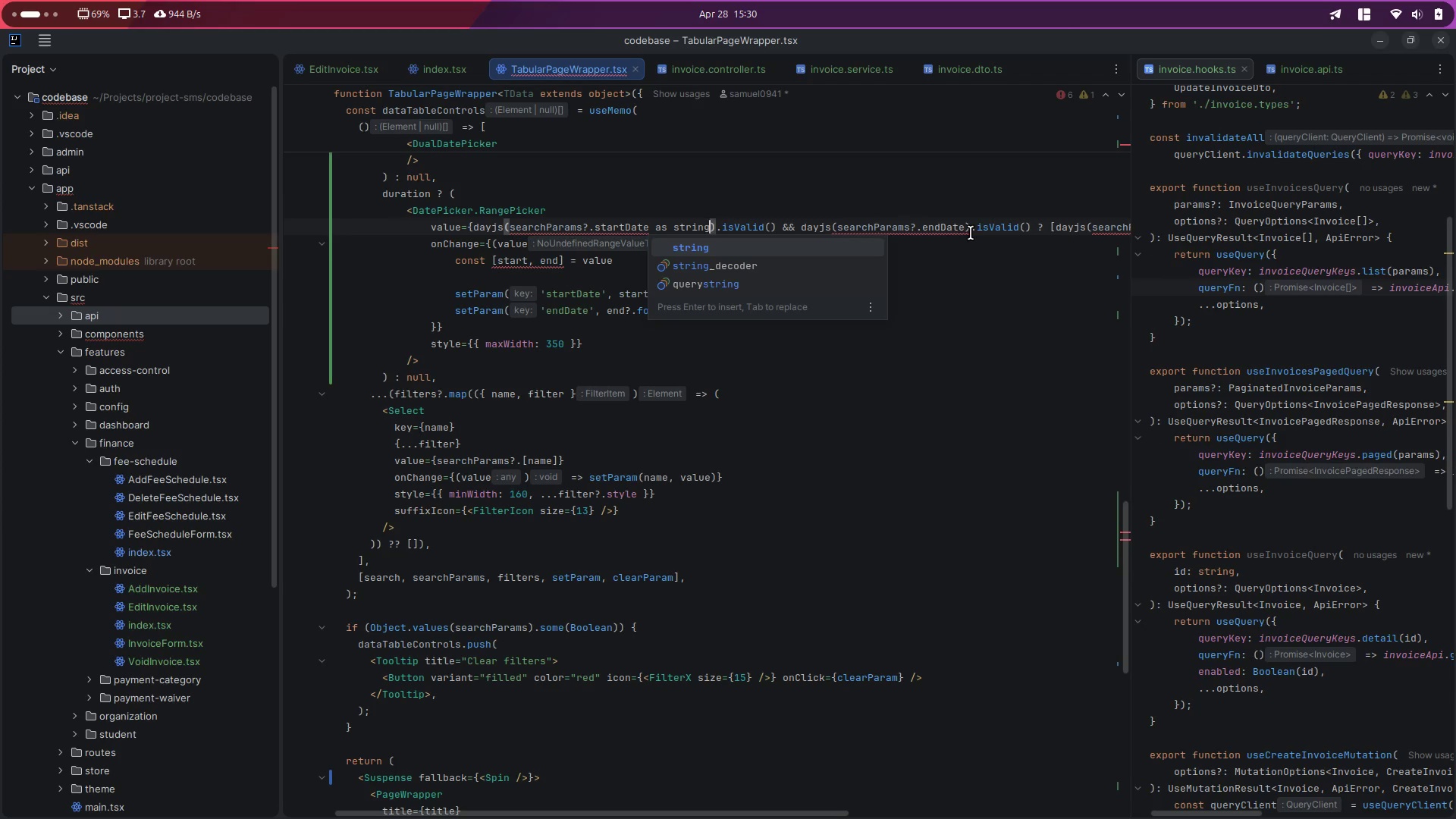 
left_click([962, 230])
 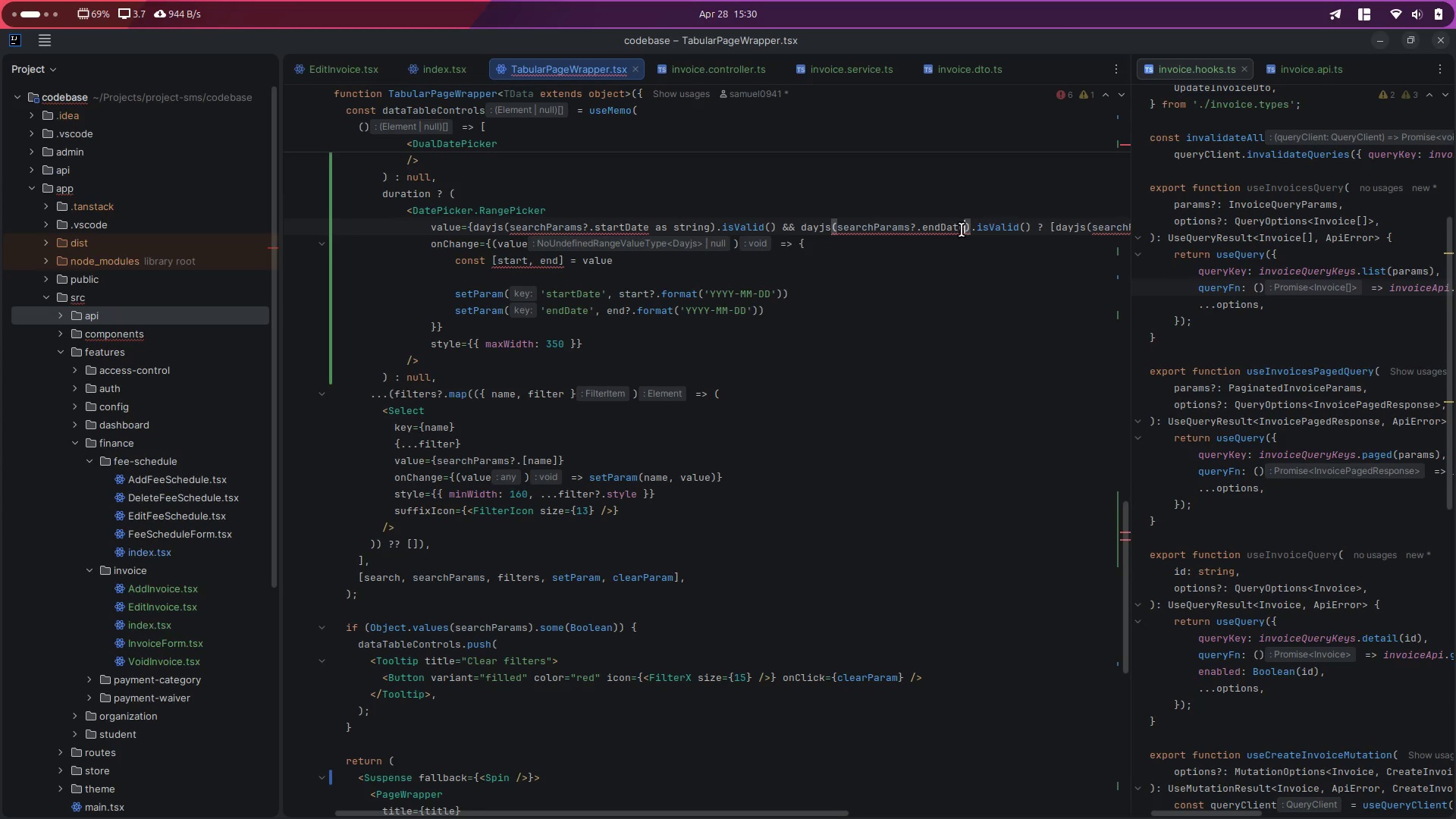 
type( as sg)
key(Backspace)
type(tring)
 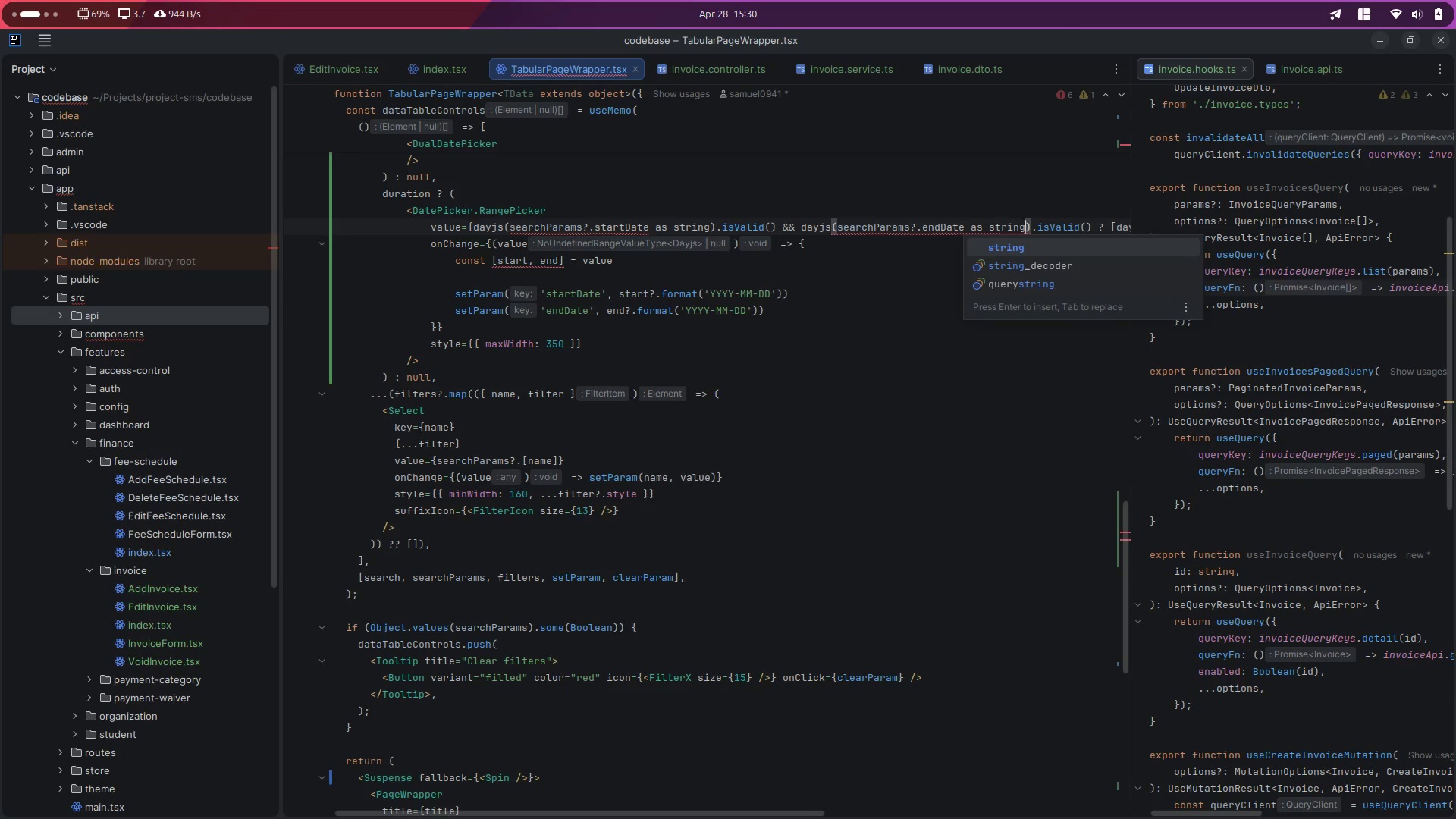 
scroll: coordinate [962, 230], scroll_direction: down, amount: 11.0
 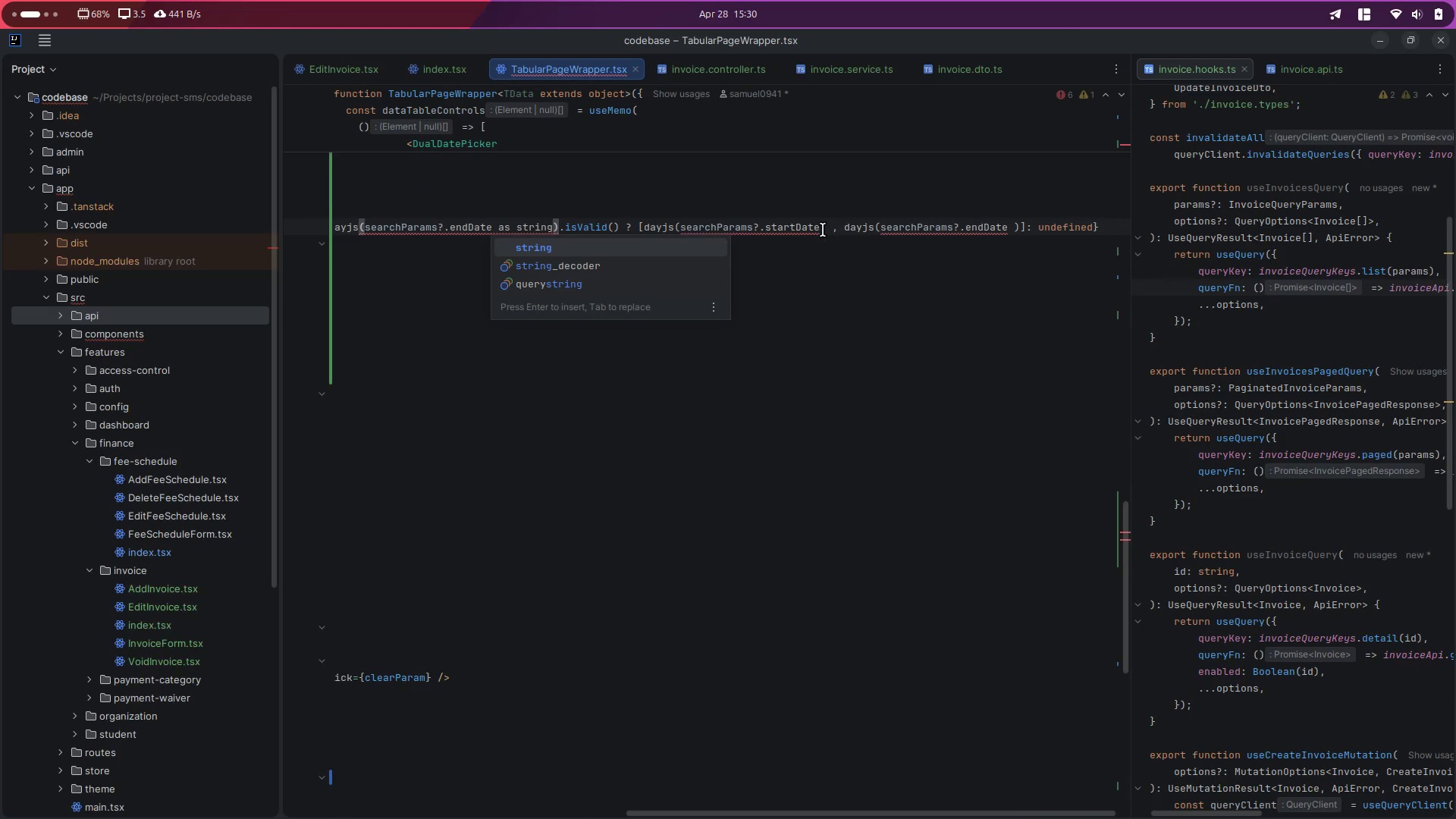 
left_click([822, 229])
 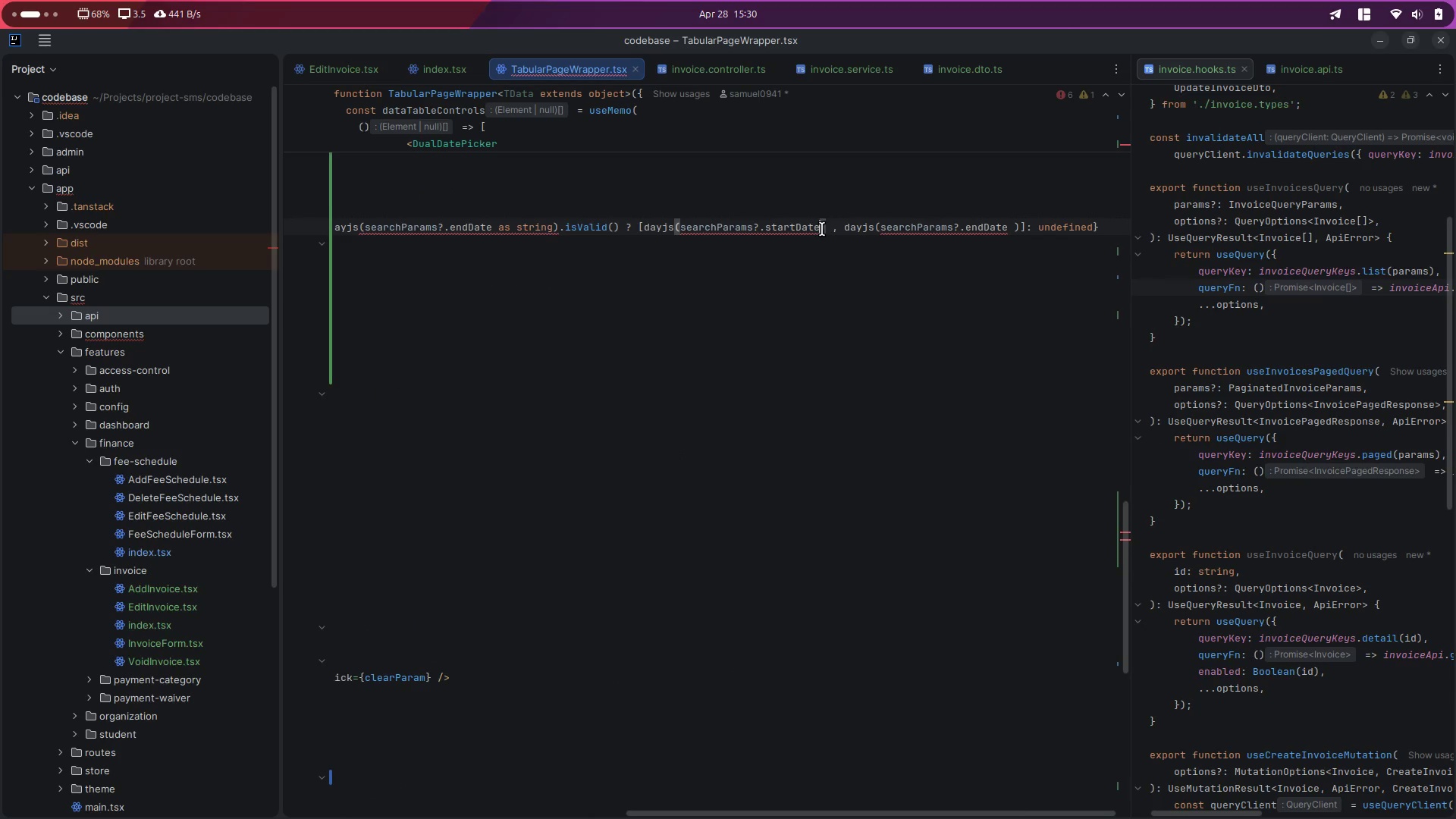 
type( as )
 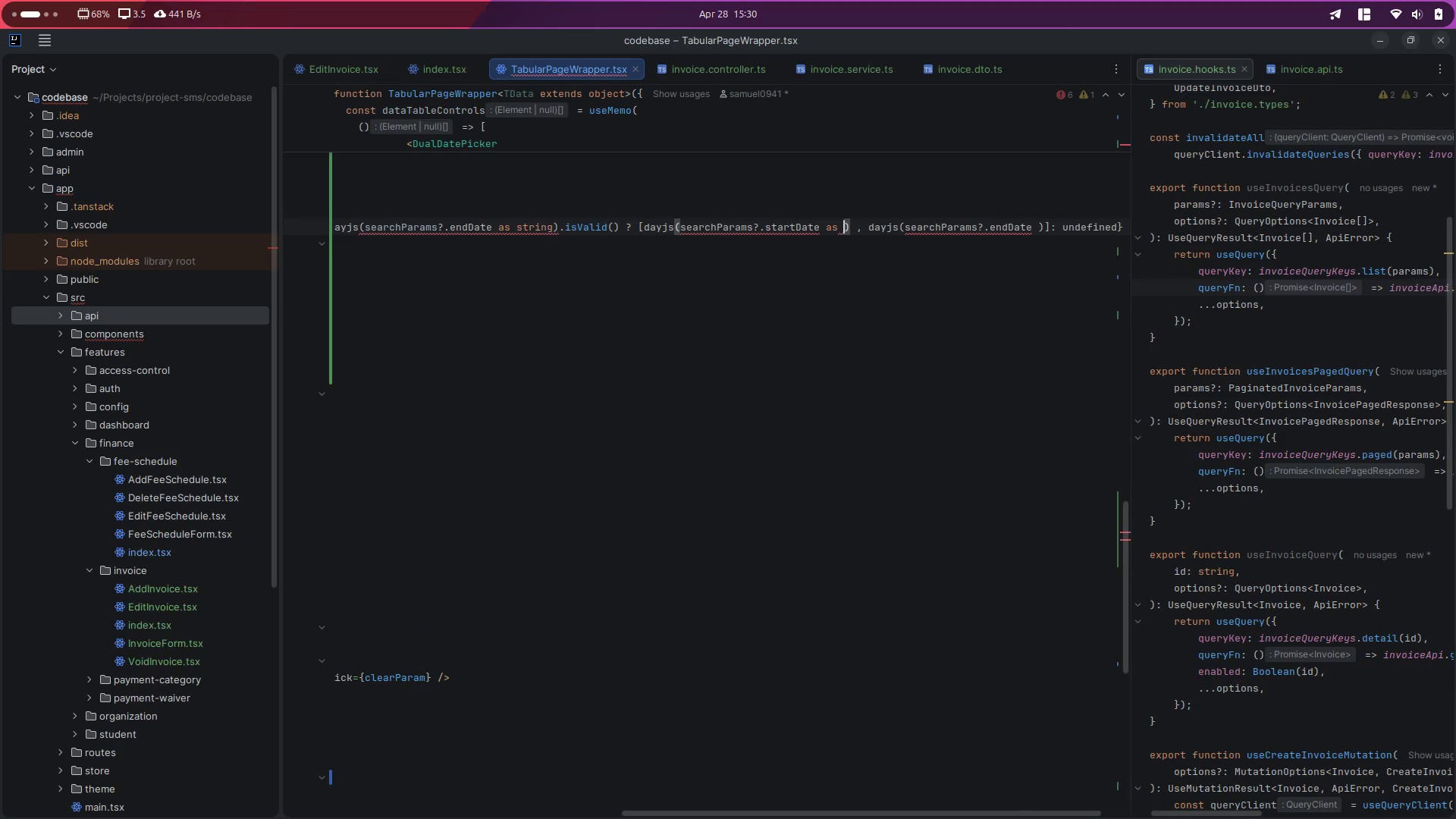 
scroll: coordinate [822, 229], scroll_direction: up, amount: 9.0
 